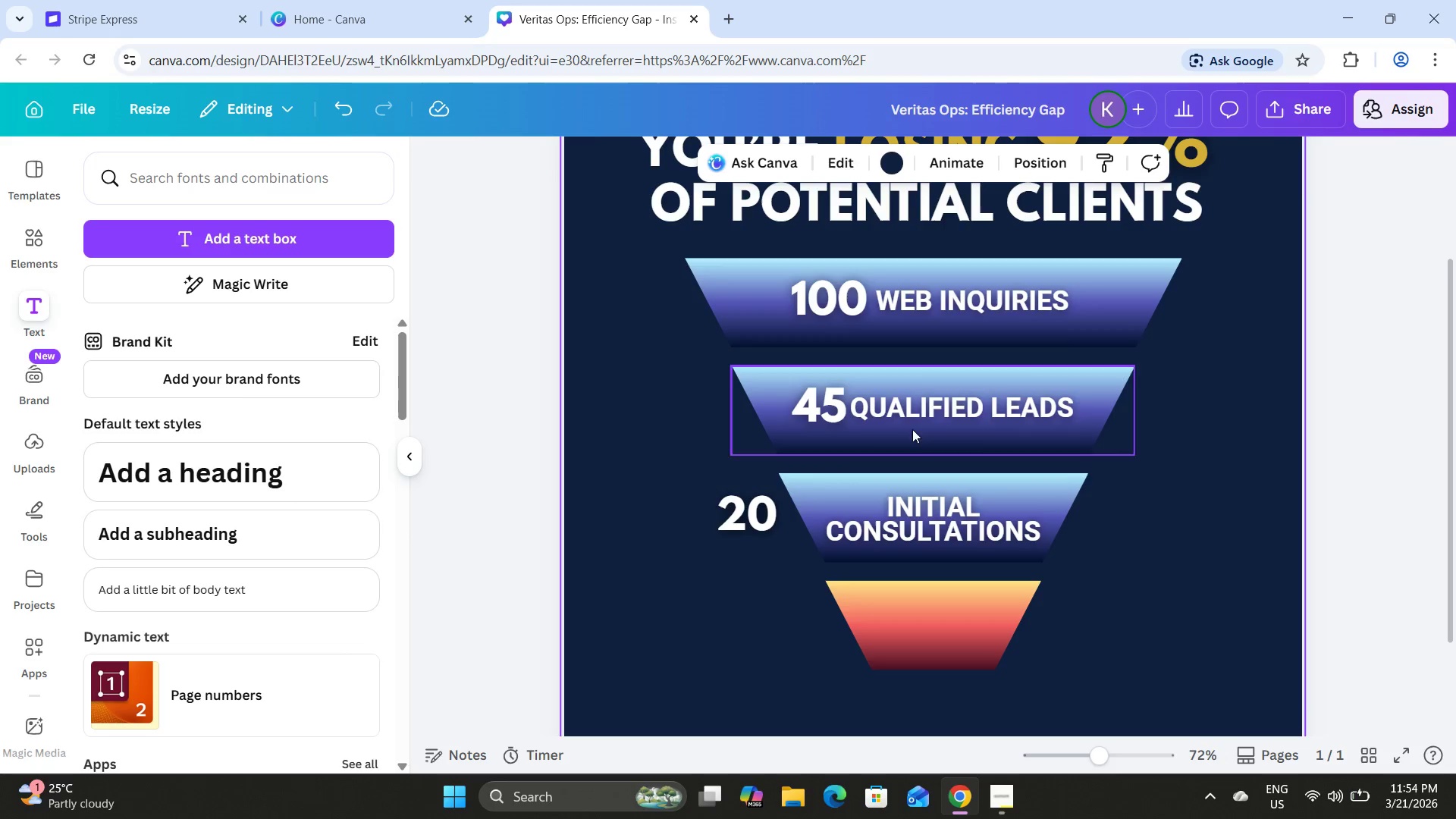 
left_click([830, 398])
 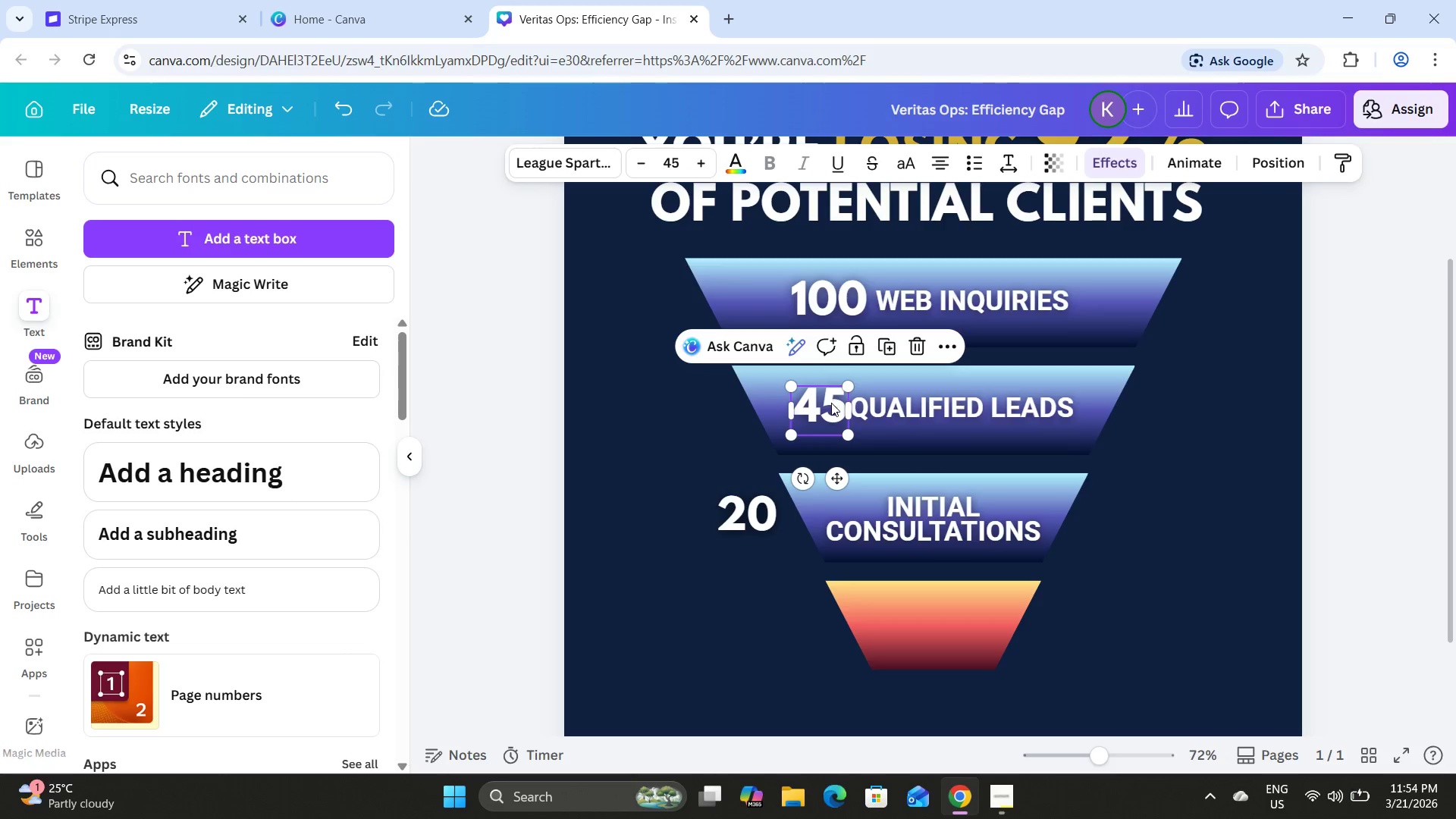 
left_click_drag(start_coordinate=[831, 403], to_coordinate=[715, 404])
 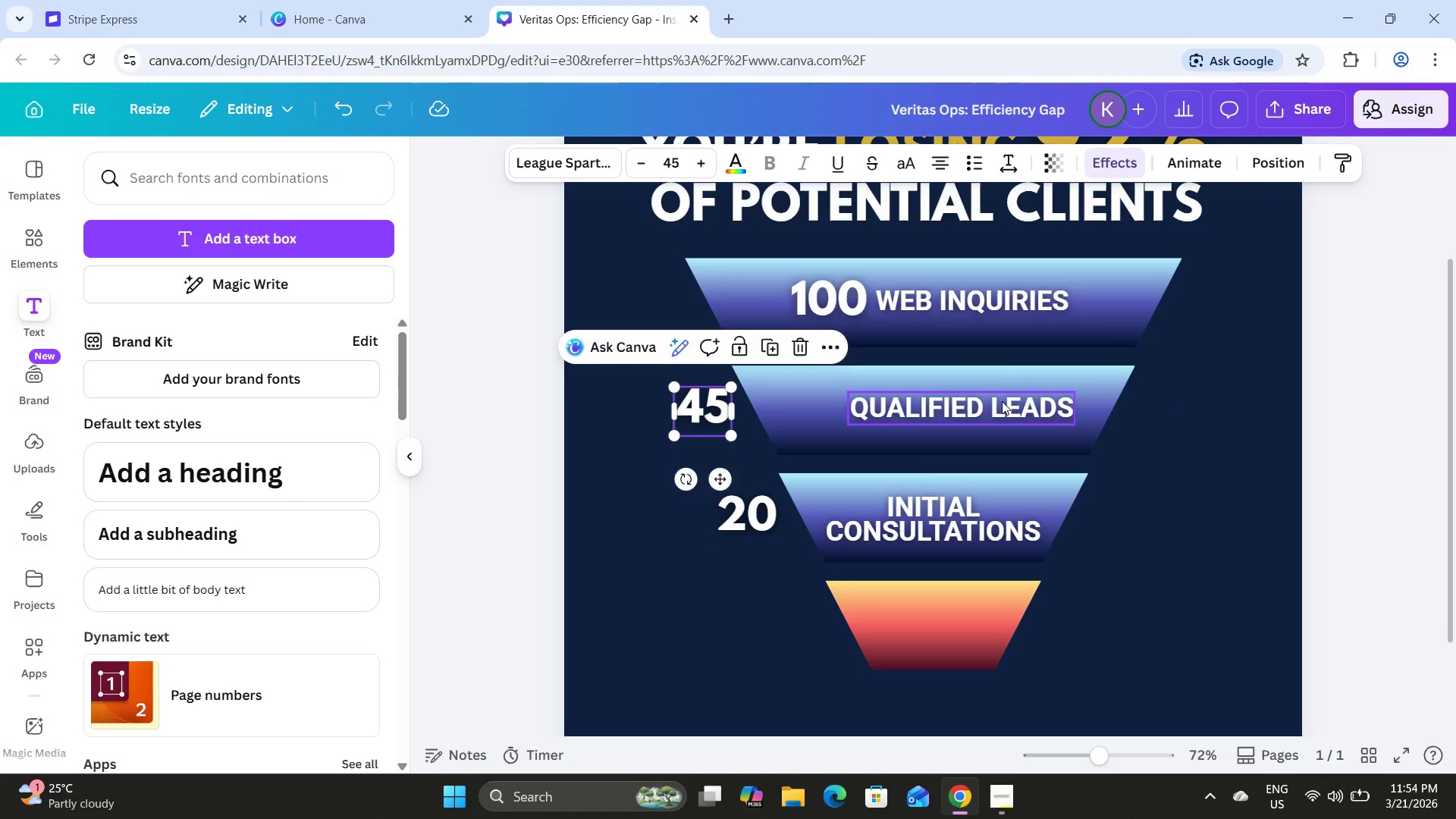 
left_click([1002, 401])
 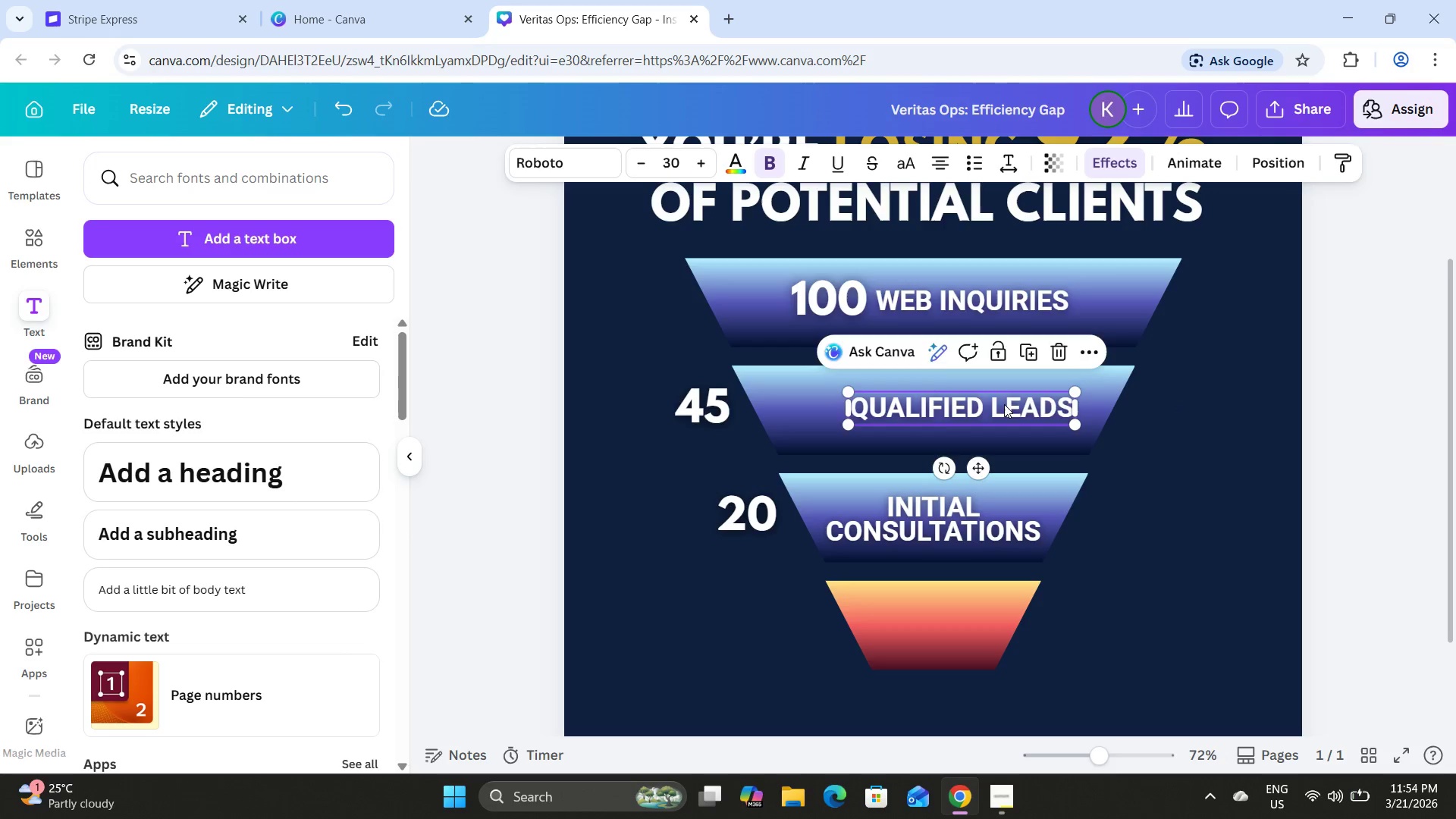 
left_click_drag(start_coordinate=[1004, 404], to_coordinate=[977, 407])
 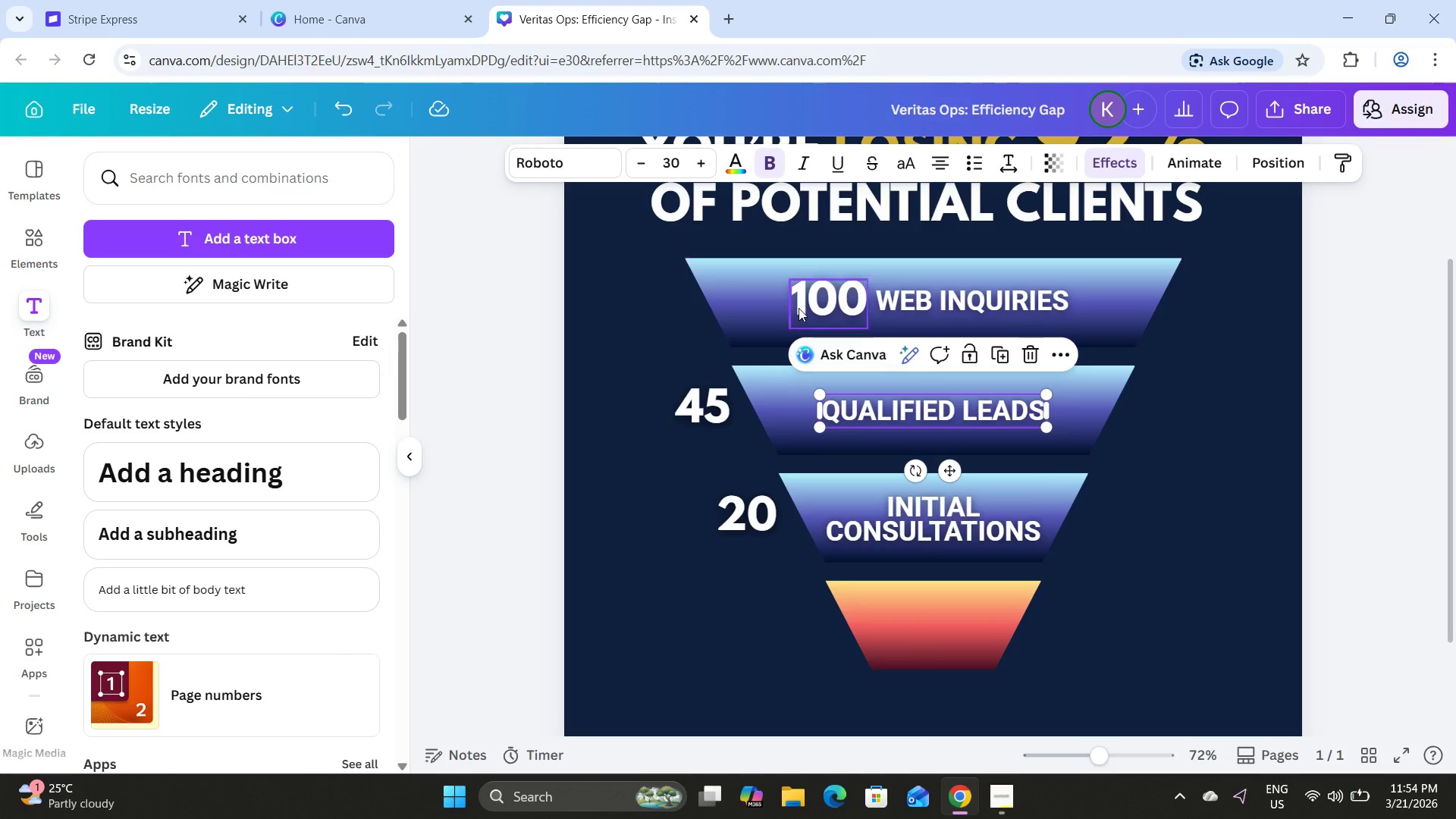 
left_click([802, 305])
 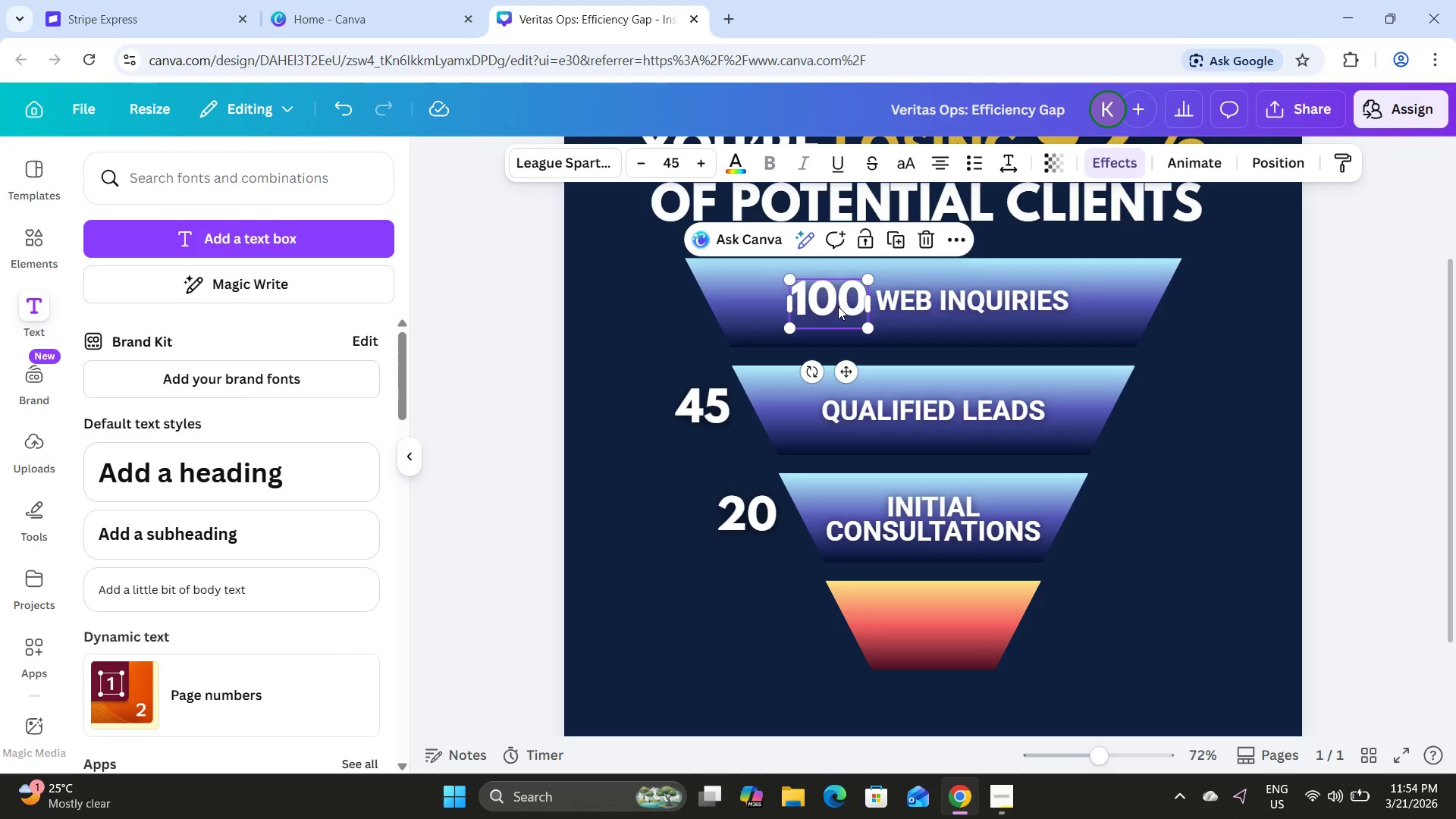 
left_click_drag(start_coordinate=[838, 306], to_coordinate=[711, 306])
 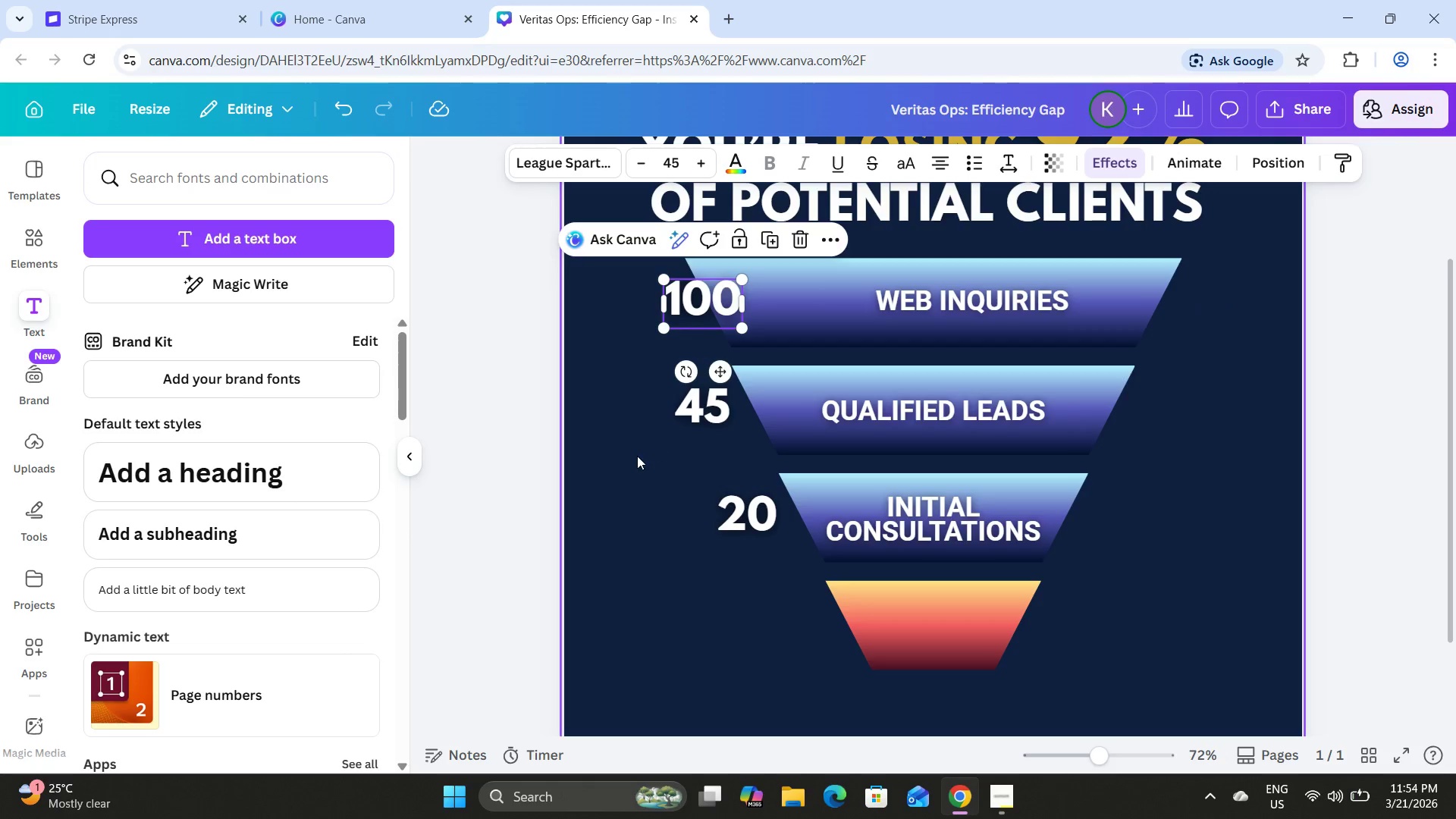 
left_click([632, 457])
 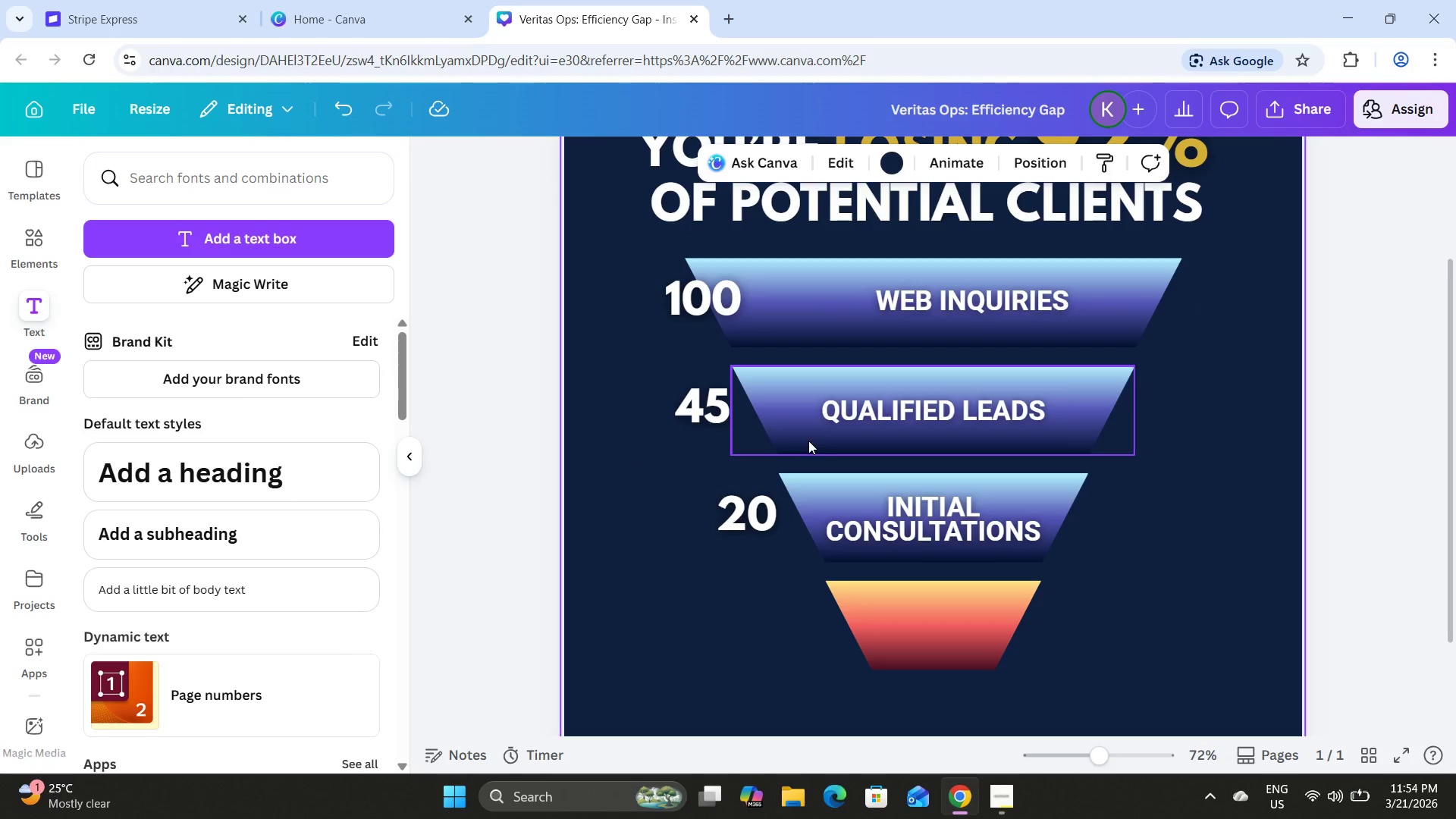 
scroll: coordinate [809, 428], scroll_direction: up, amount: 1.0
 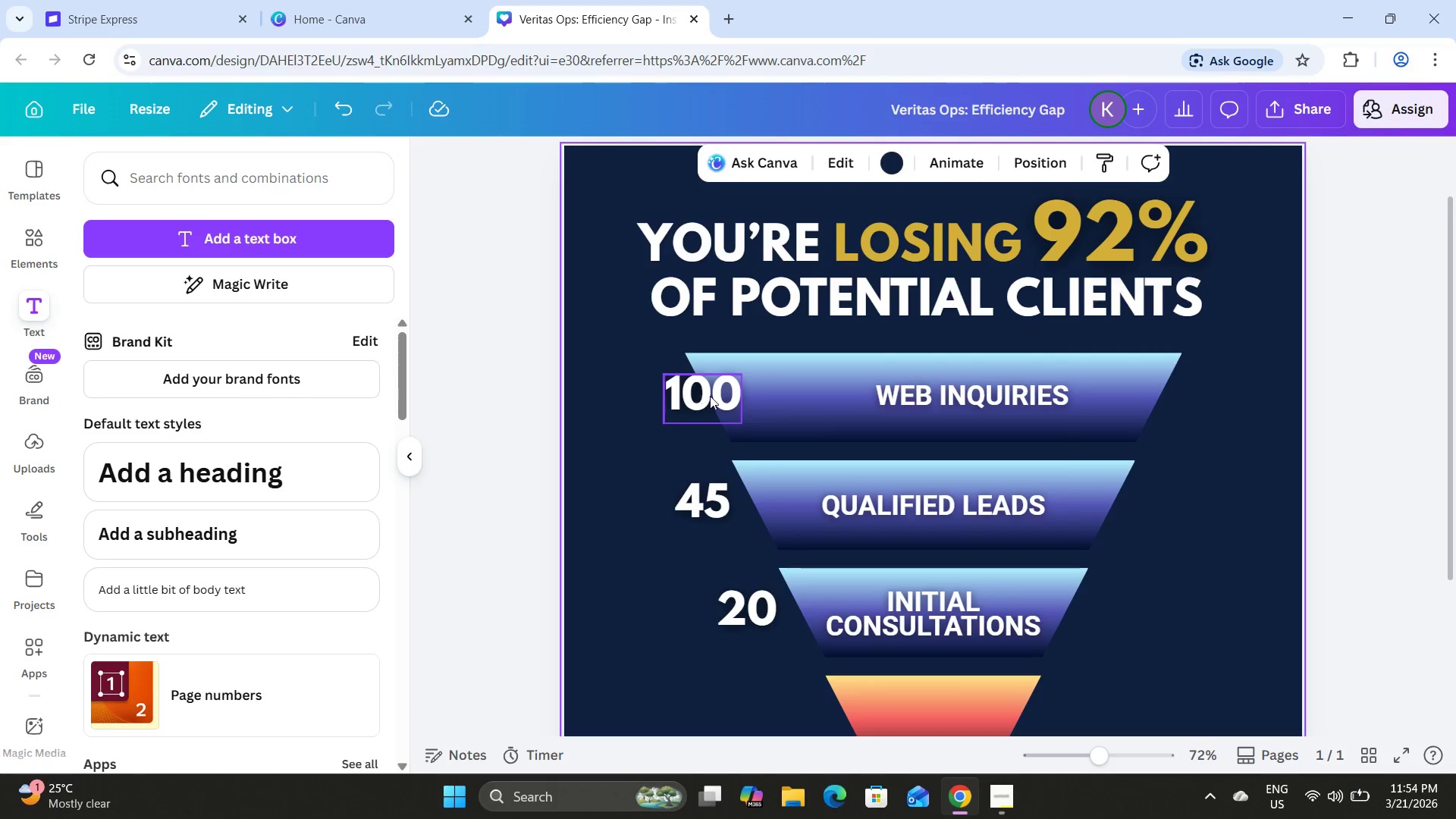 
left_click_drag(start_coordinate=[710, 396], to_coordinate=[651, 393])
 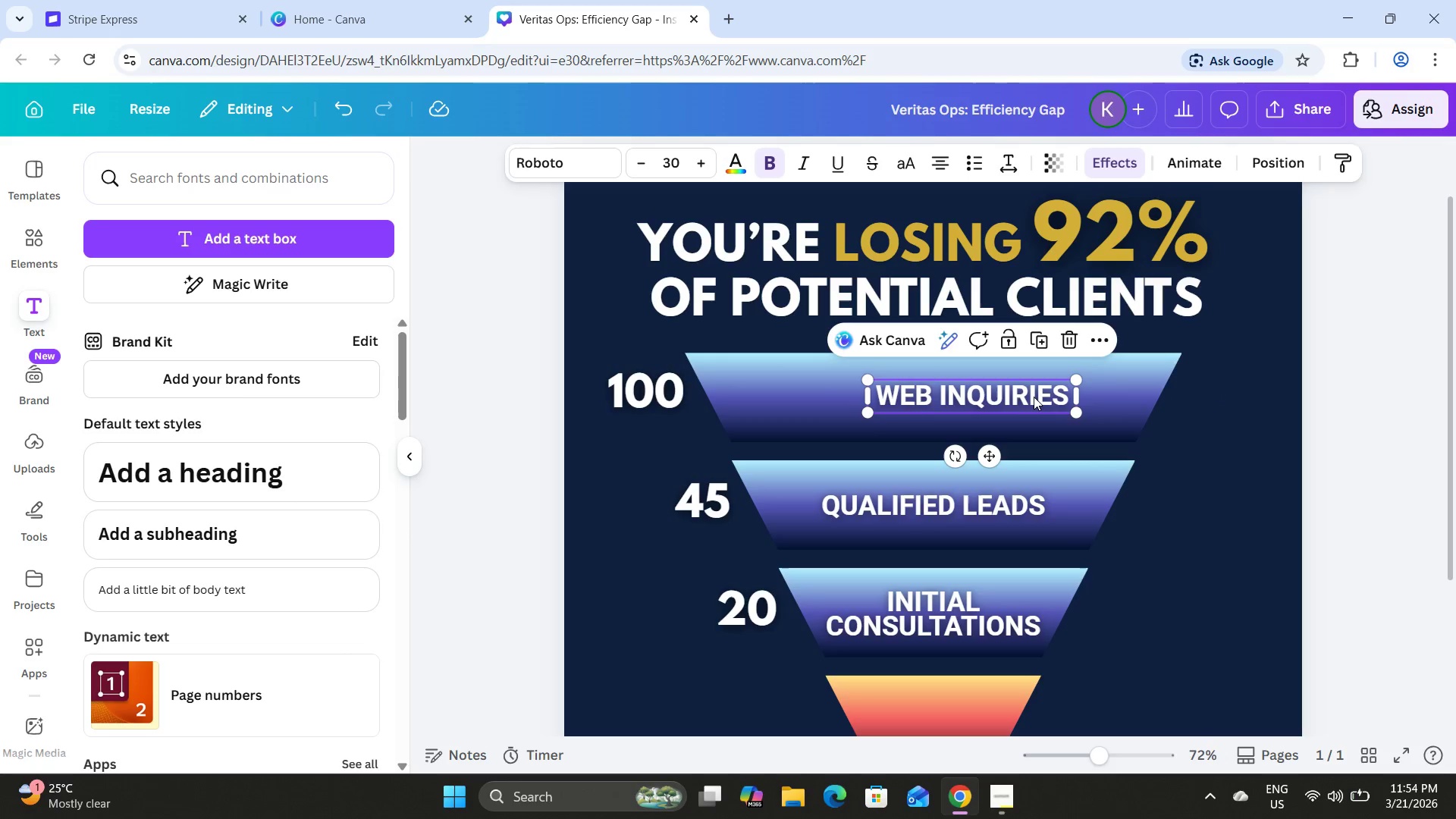 
left_click_drag(start_coordinate=[1020, 397], to_coordinate=[982, 400])
 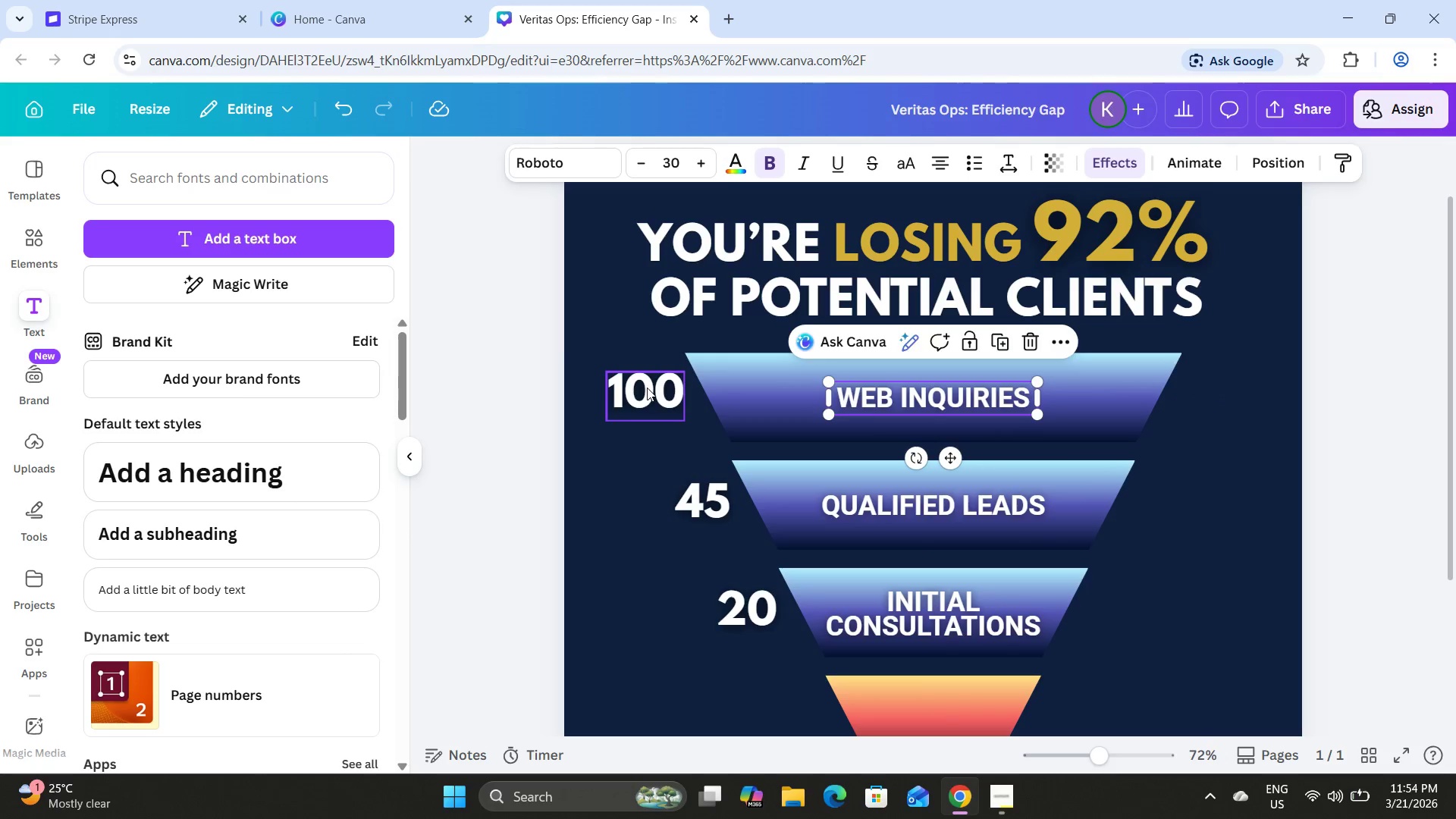 
left_click_drag(start_coordinate=[647, 388], to_coordinate=[650, 391])
 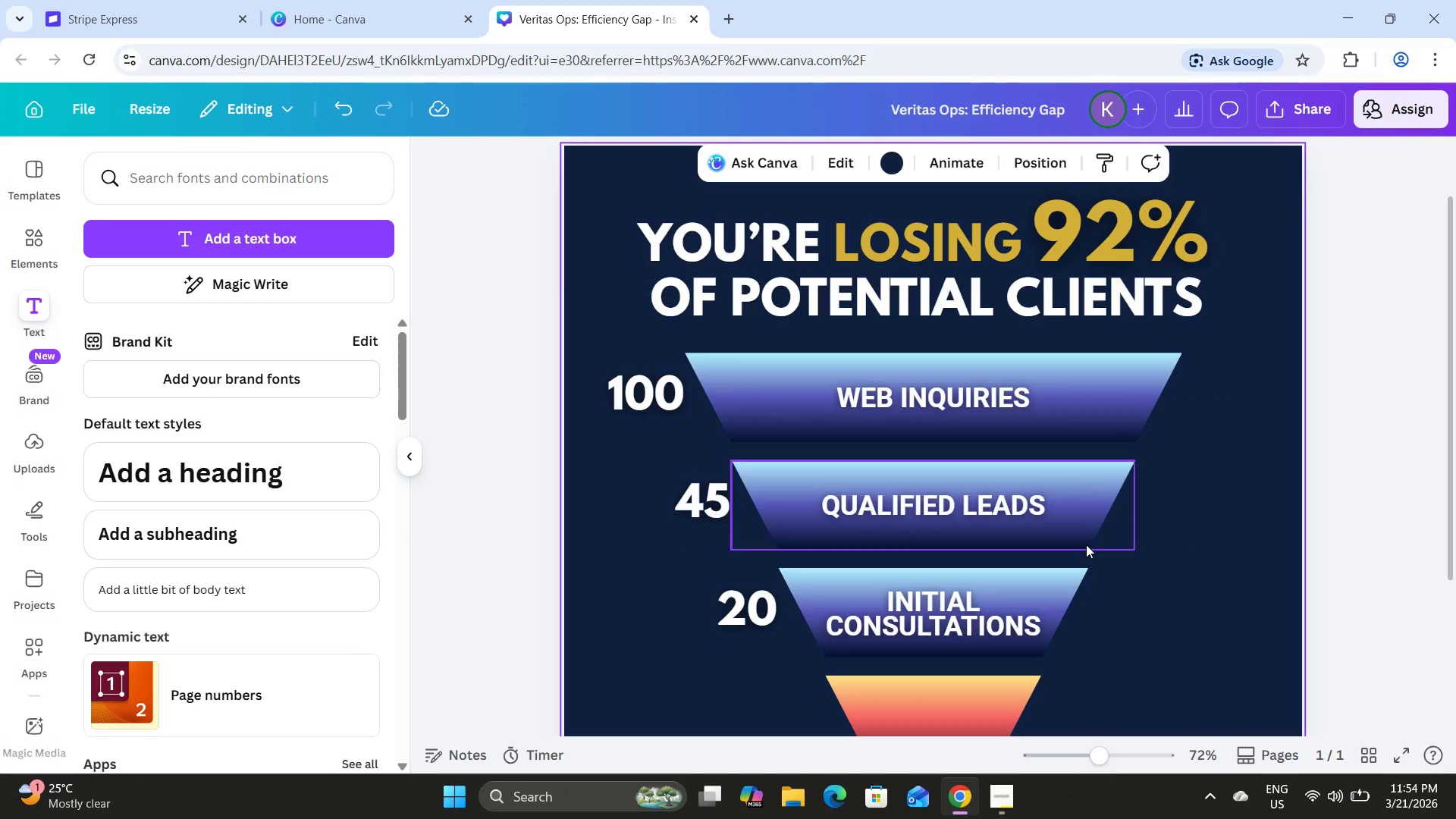 
scroll: coordinate [1088, 535], scroll_direction: down, amount: 1.0
 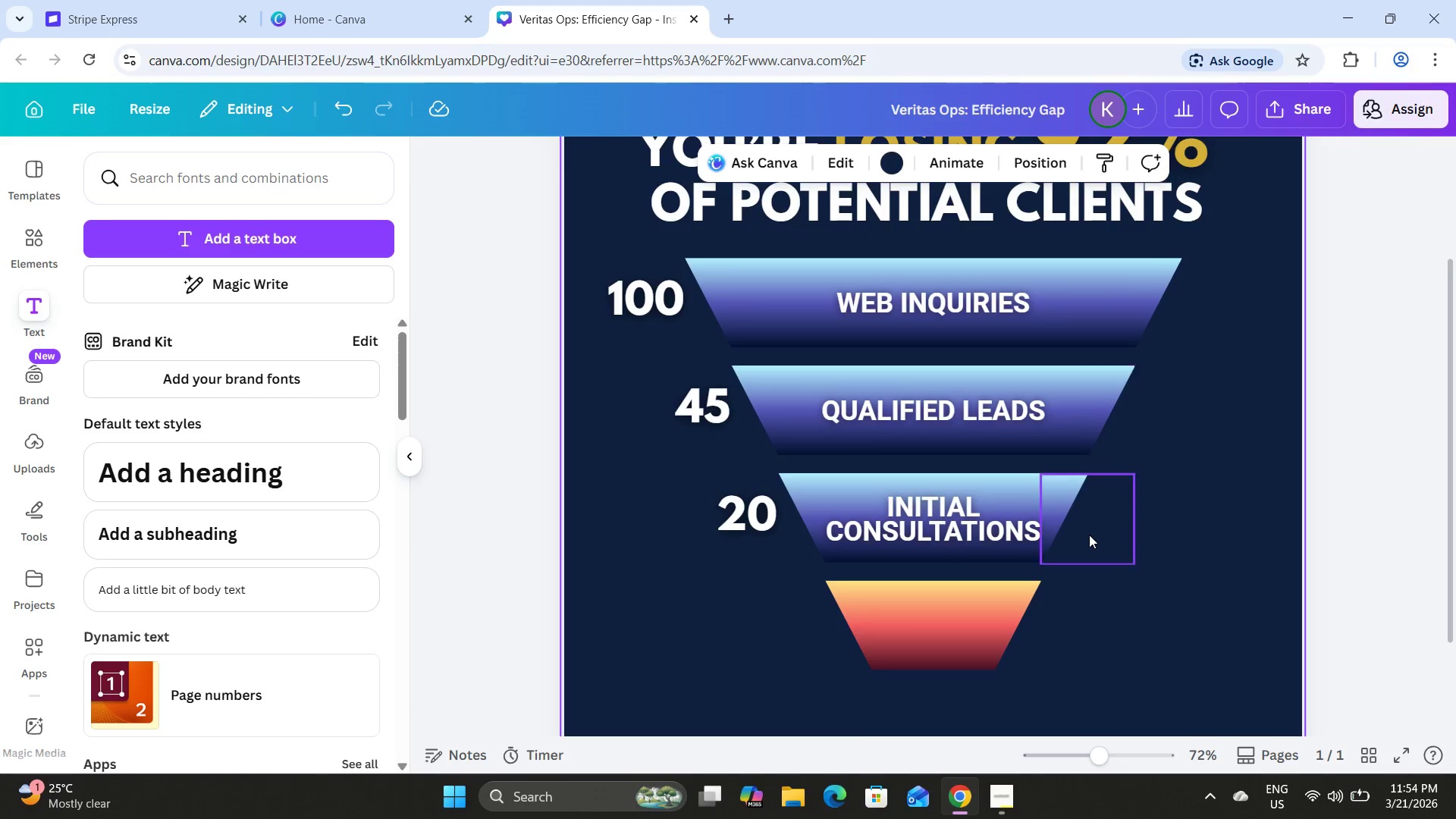 
scroll: coordinate [1089, 535], scroll_direction: none, amount: 0.0
 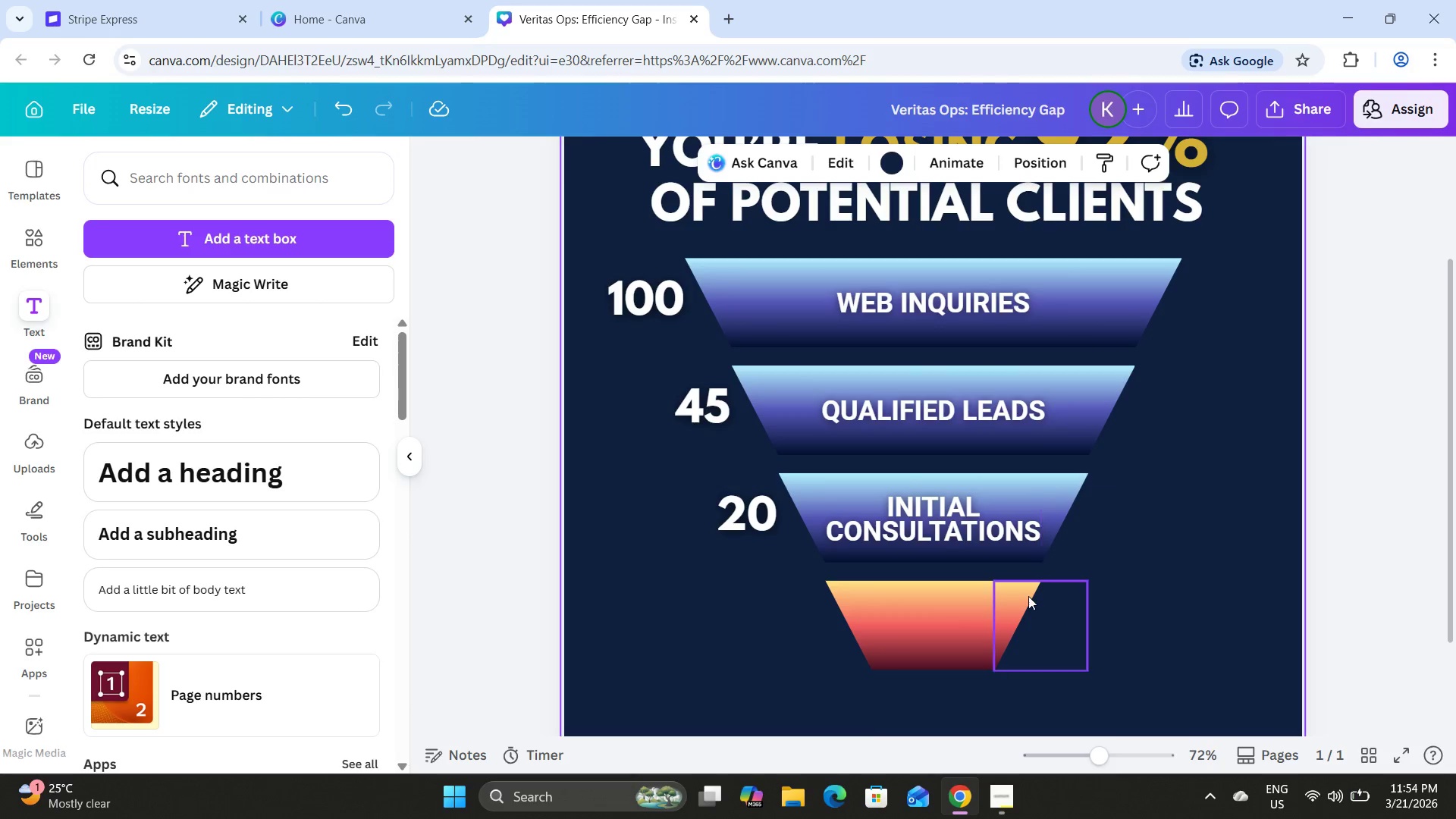 
scroll: coordinate [1028, 596], scroll_direction: down, amount: 1.0
 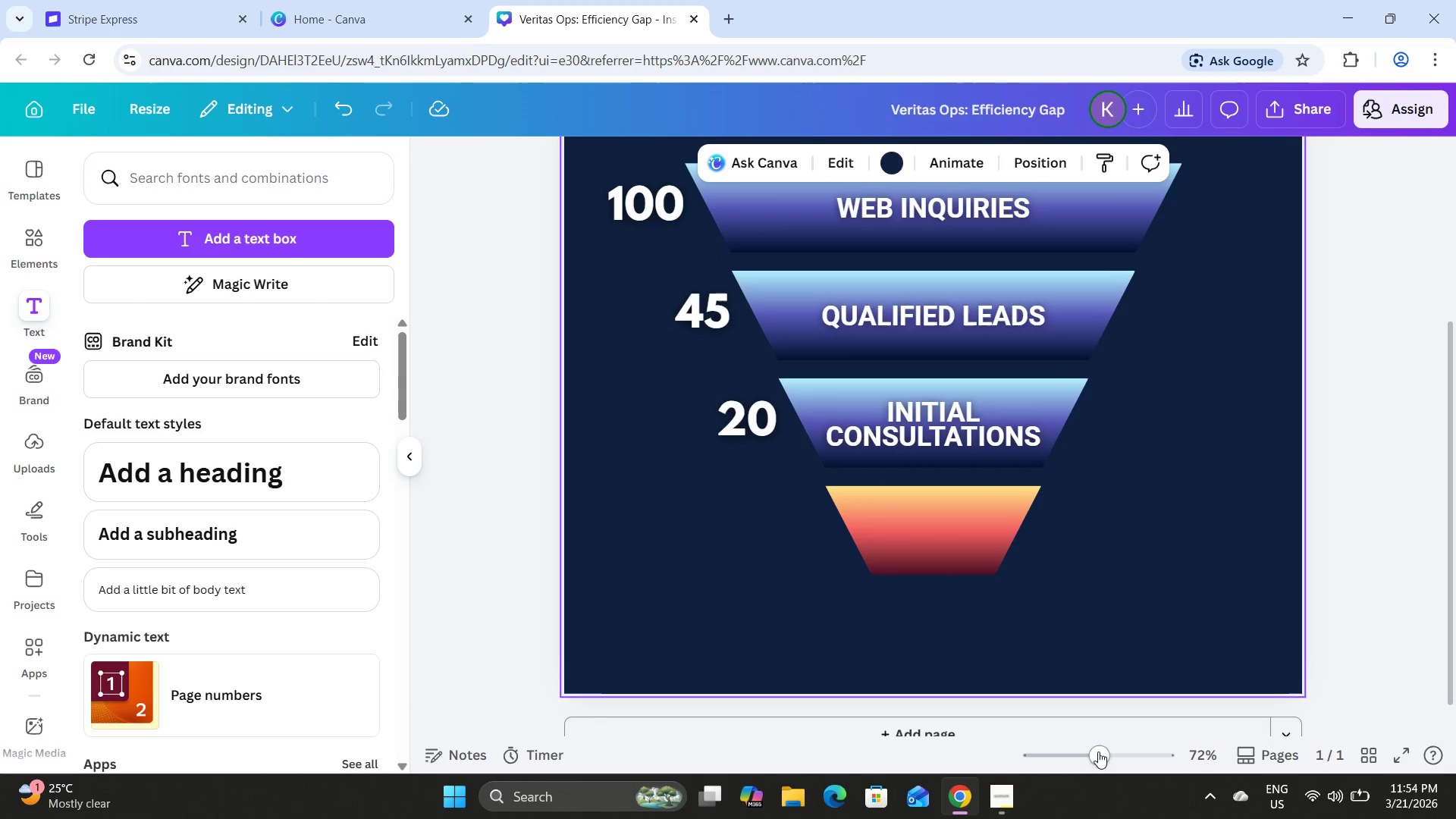 
left_click_drag(start_coordinate=[1098, 752], to_coordinate=[1099, 745])
 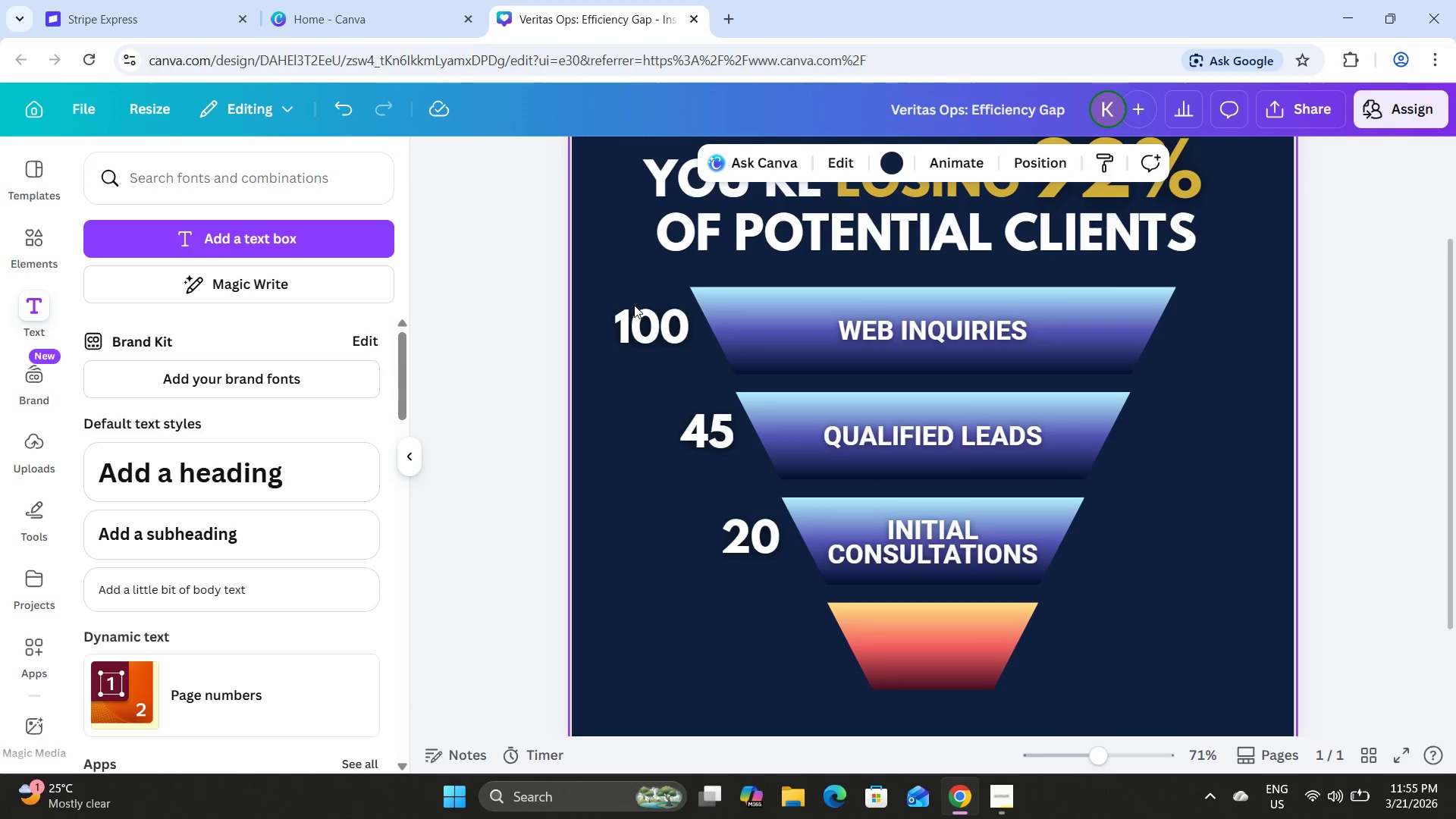 
double_click([642, 312])
 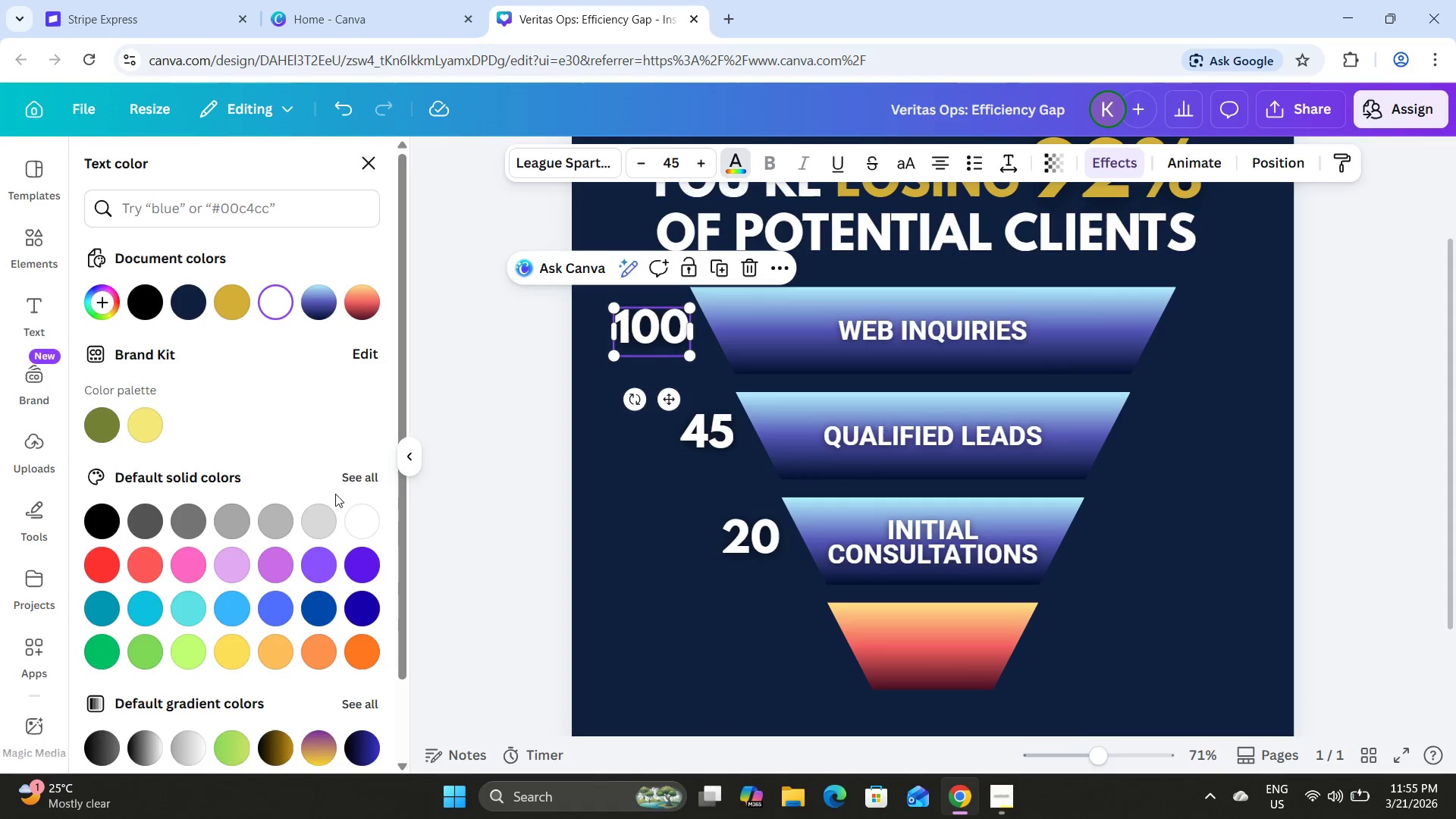 
scroll: coordinate [284, 431], scroll_direction: down, amount: 3.0
 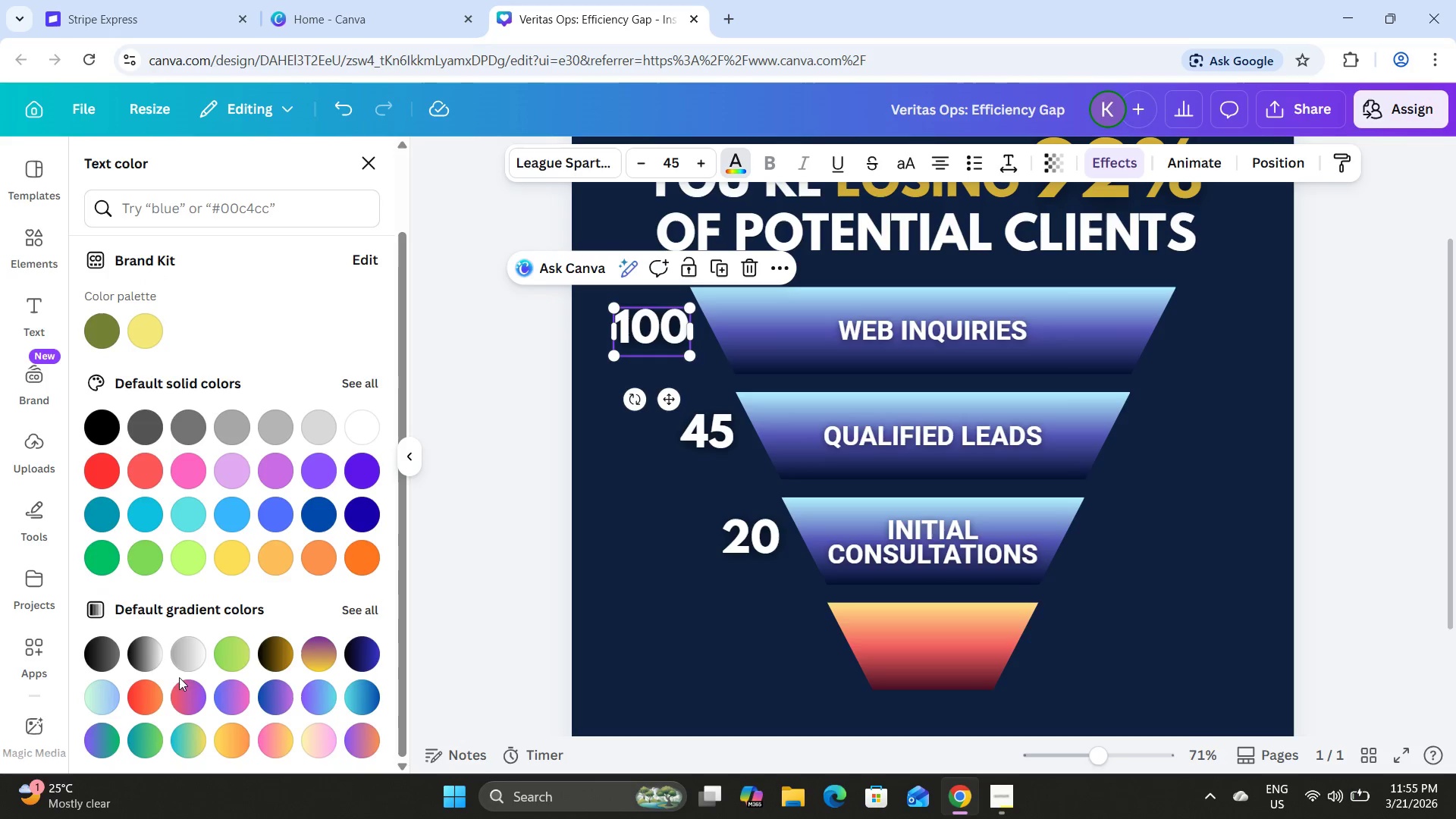 
left_click([153, 698])
 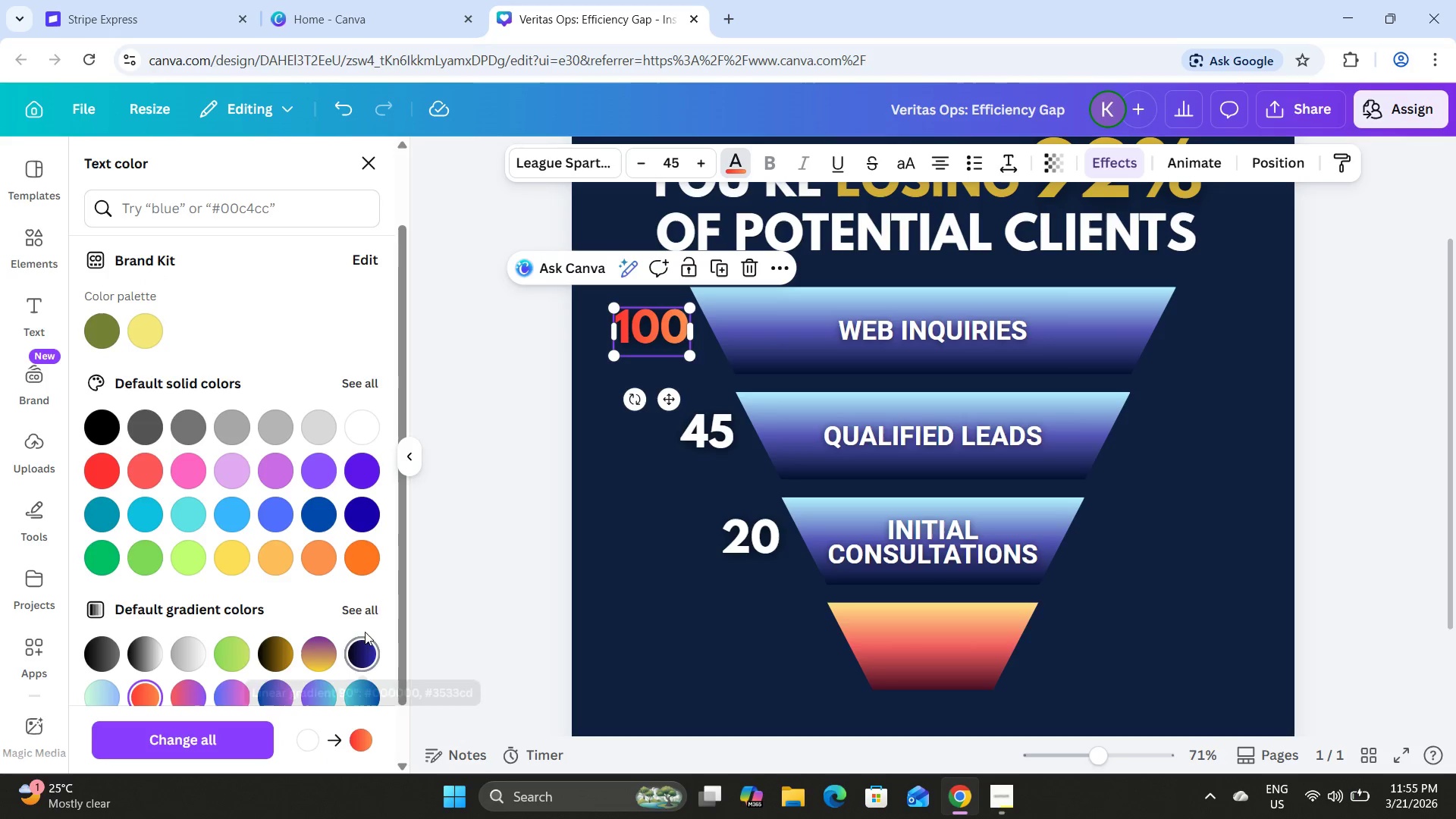 
left_click([367, 605])
 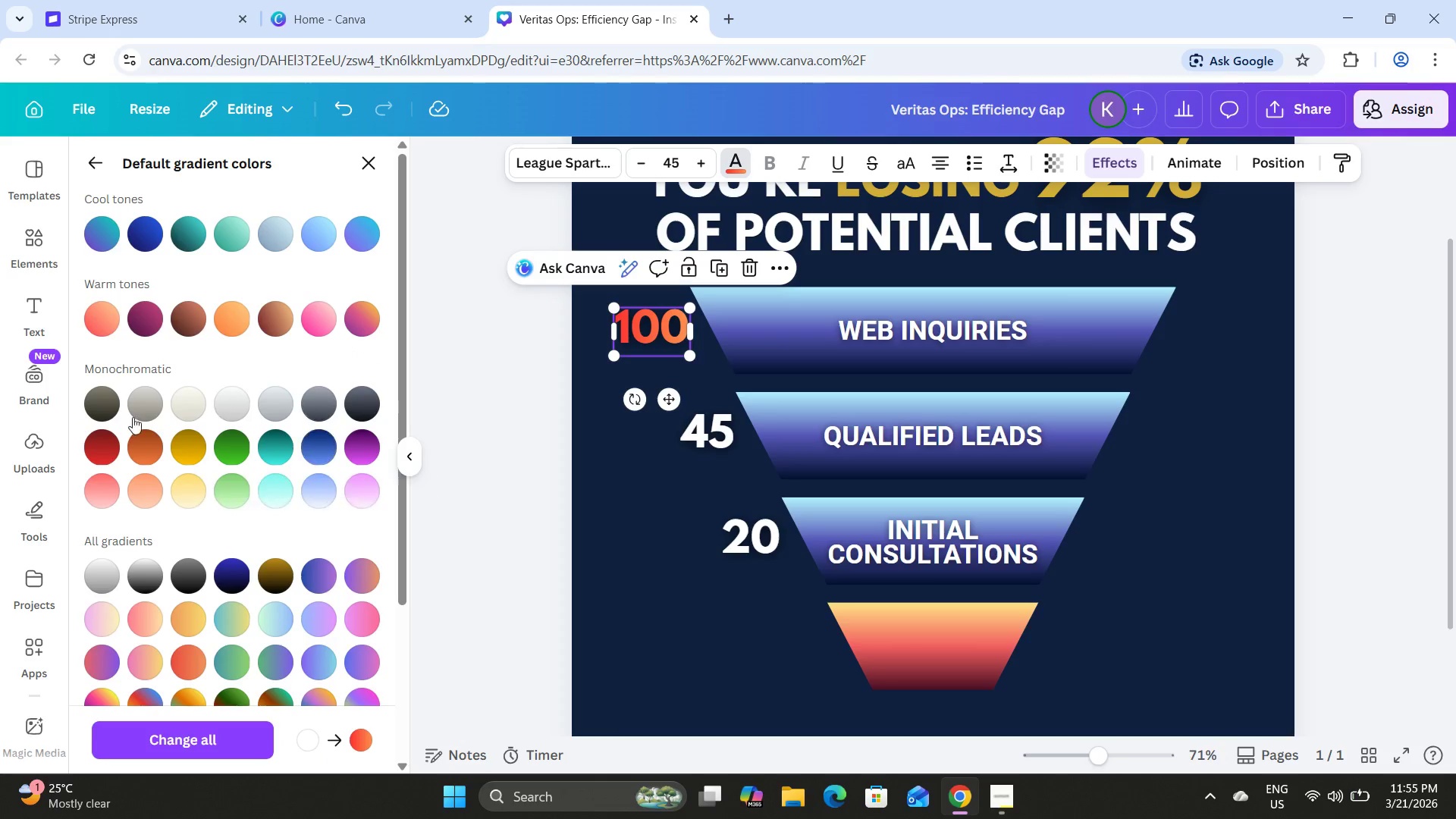 
left_click([111, 446])
 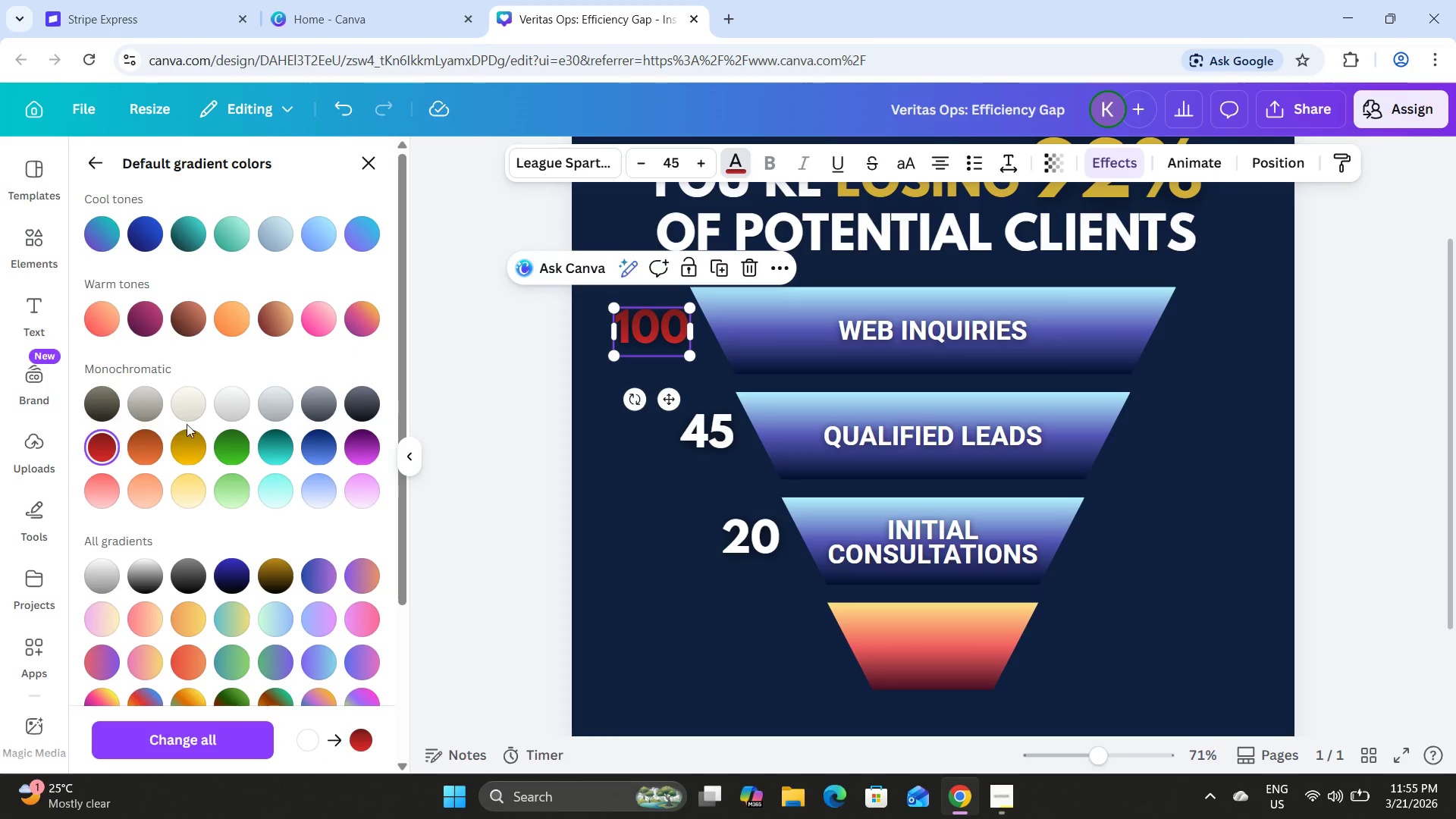 
scroll: coordinate [232, 416], scroll_direction: down, amount: 3.0
 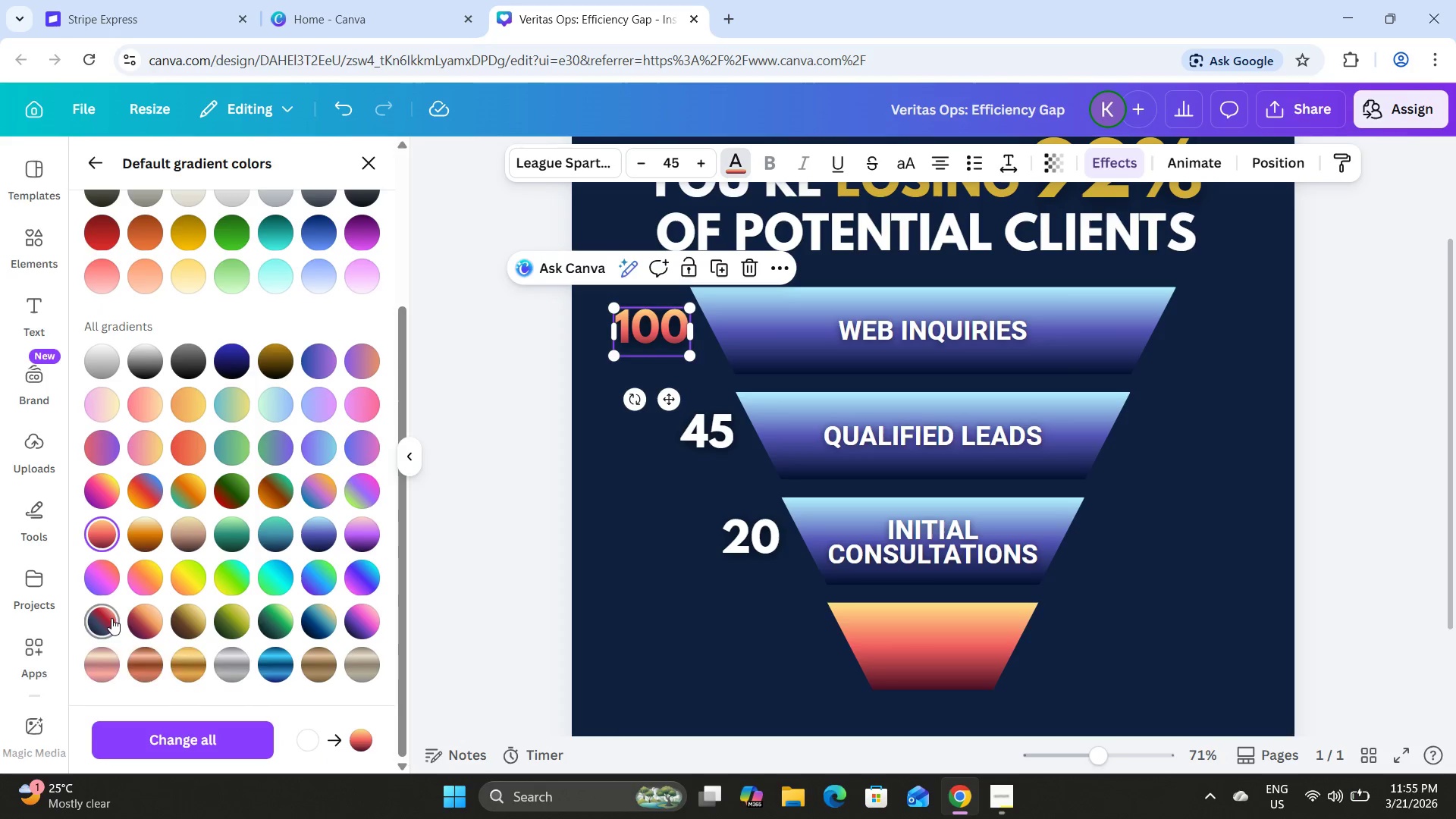 
left_click([150, 487])
 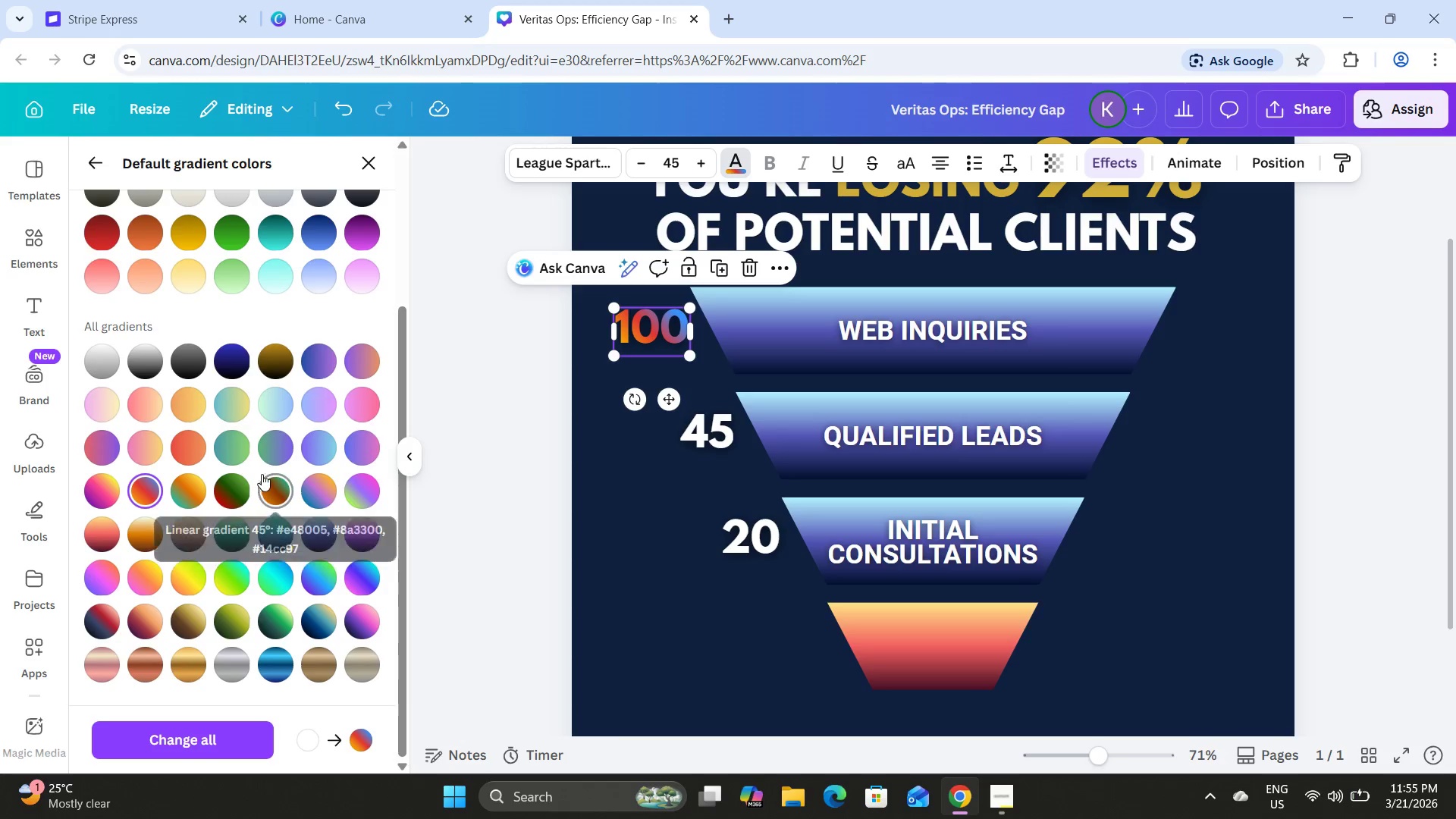 
left_click([246, 357])
 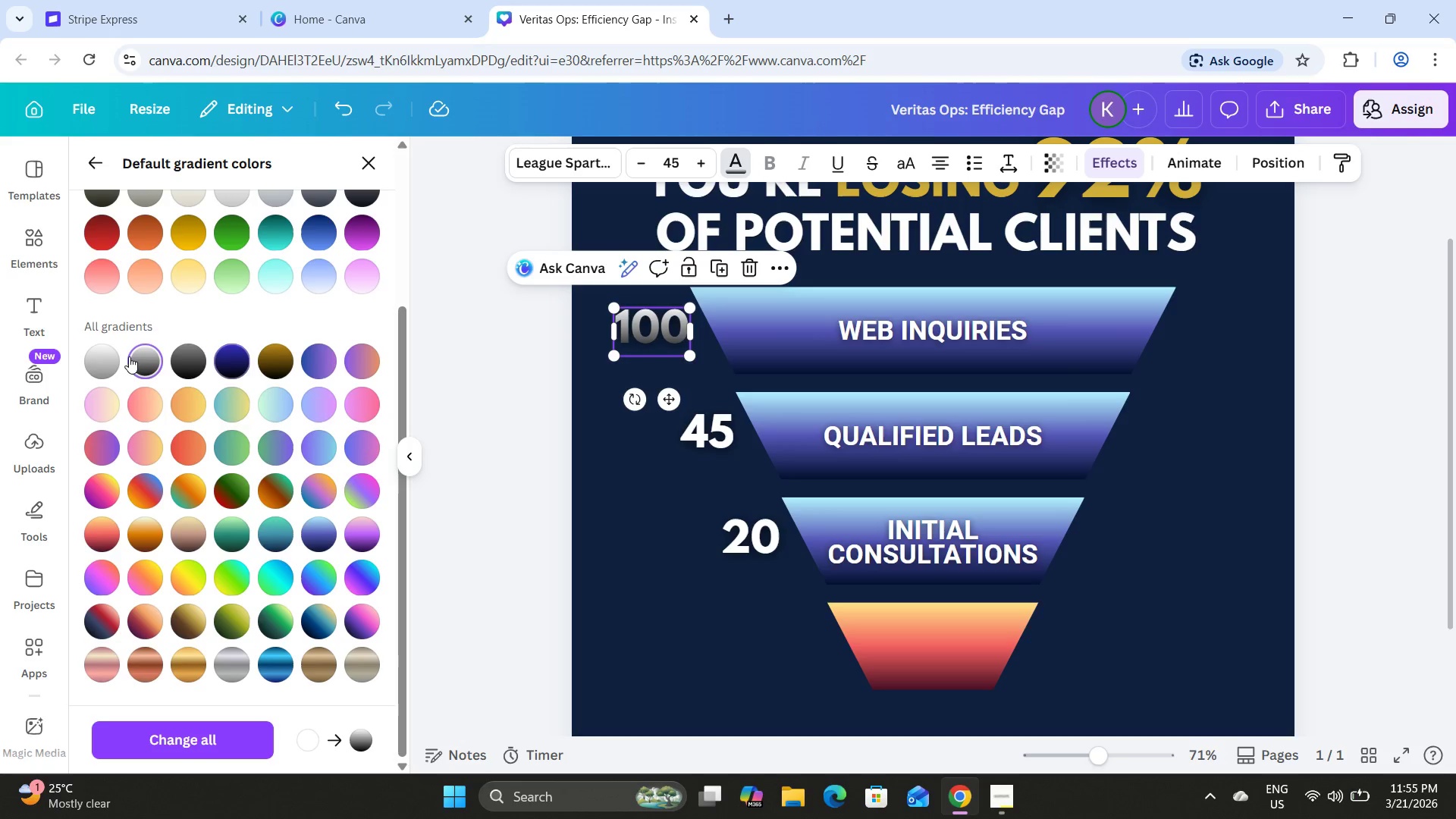 
left_click([108, 362])
 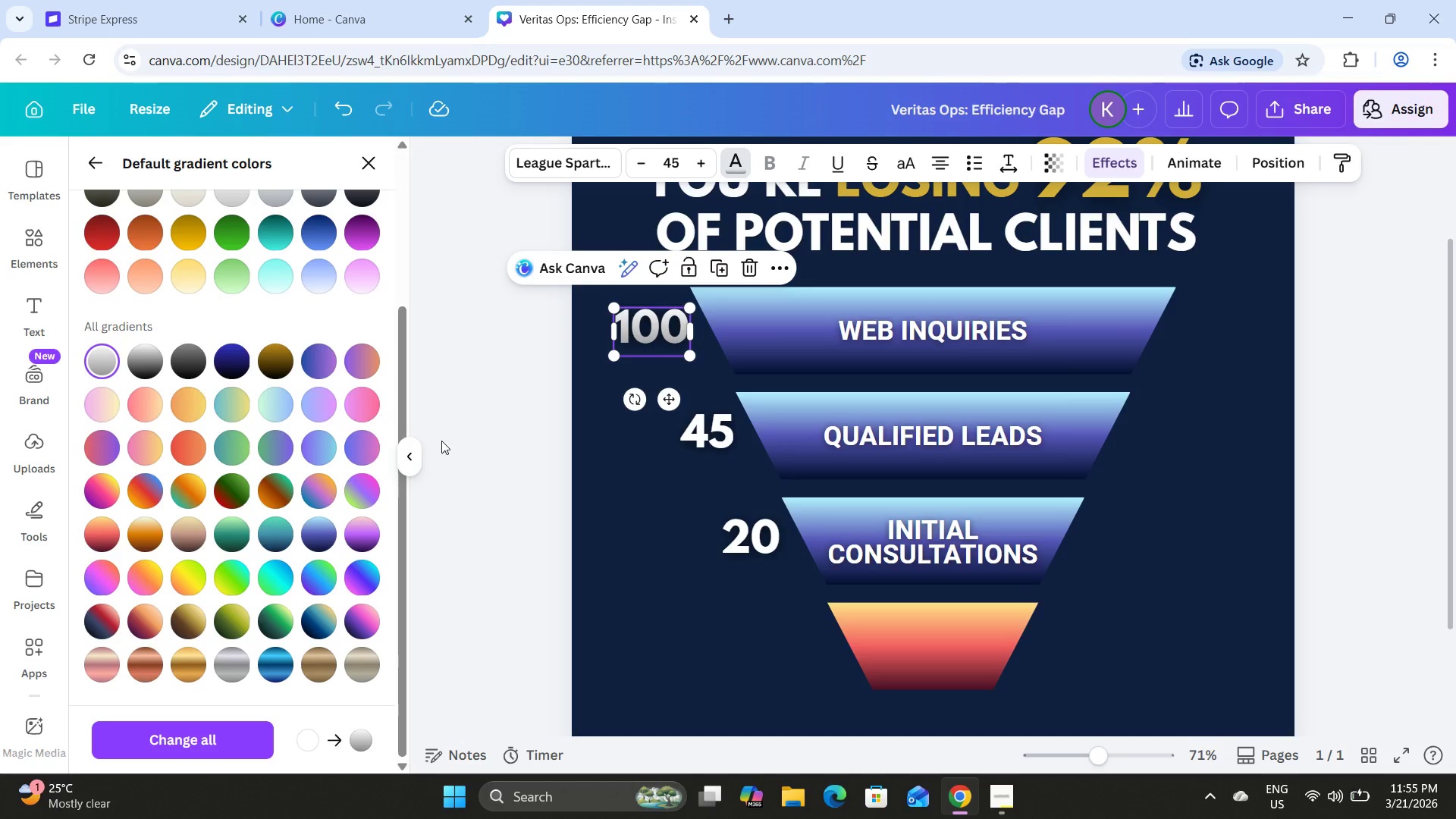 
scroll: coordinate [880, 433], scroll_direction: up, amount: 2.0
 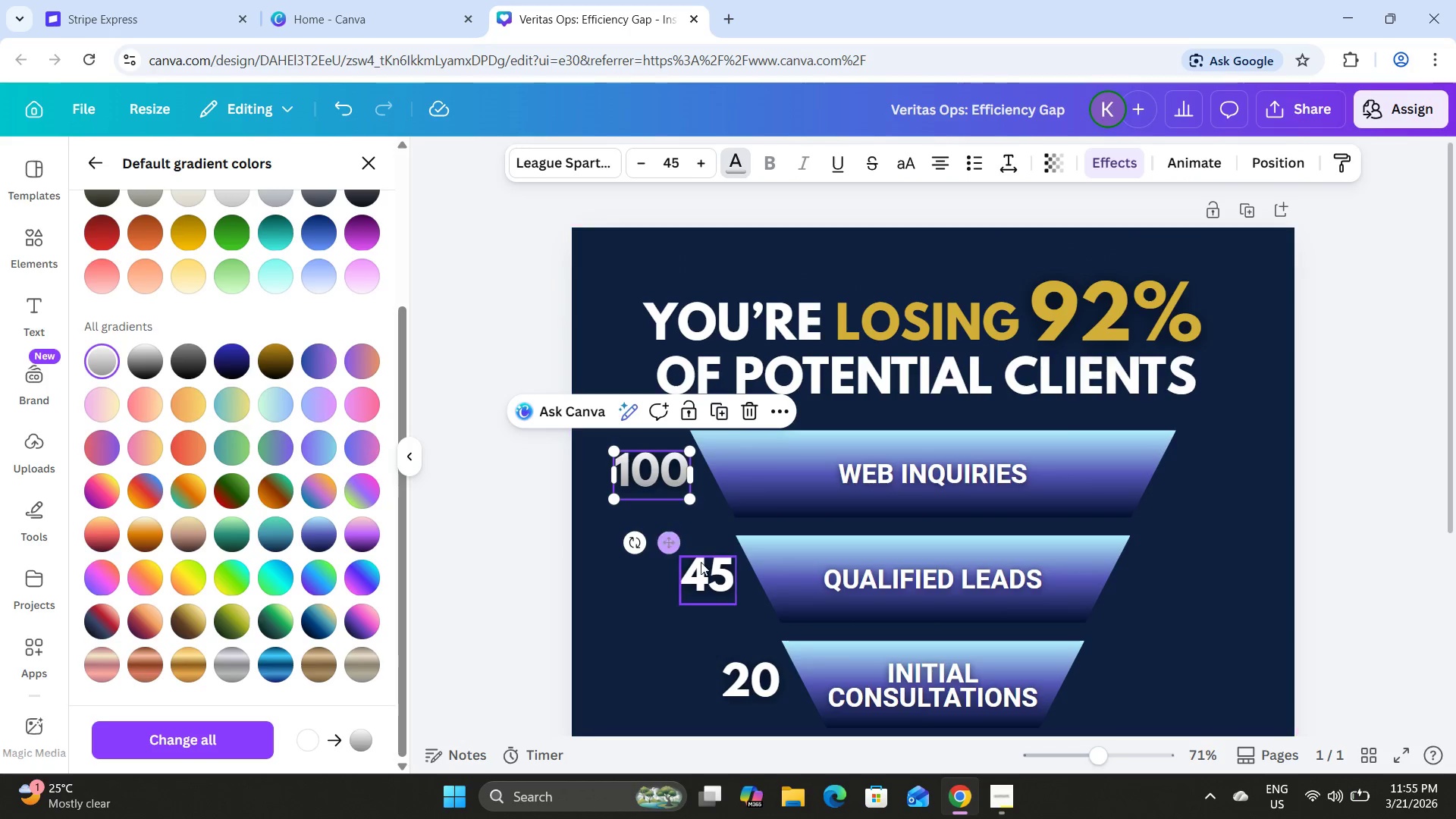 
left_click([711, 565])
 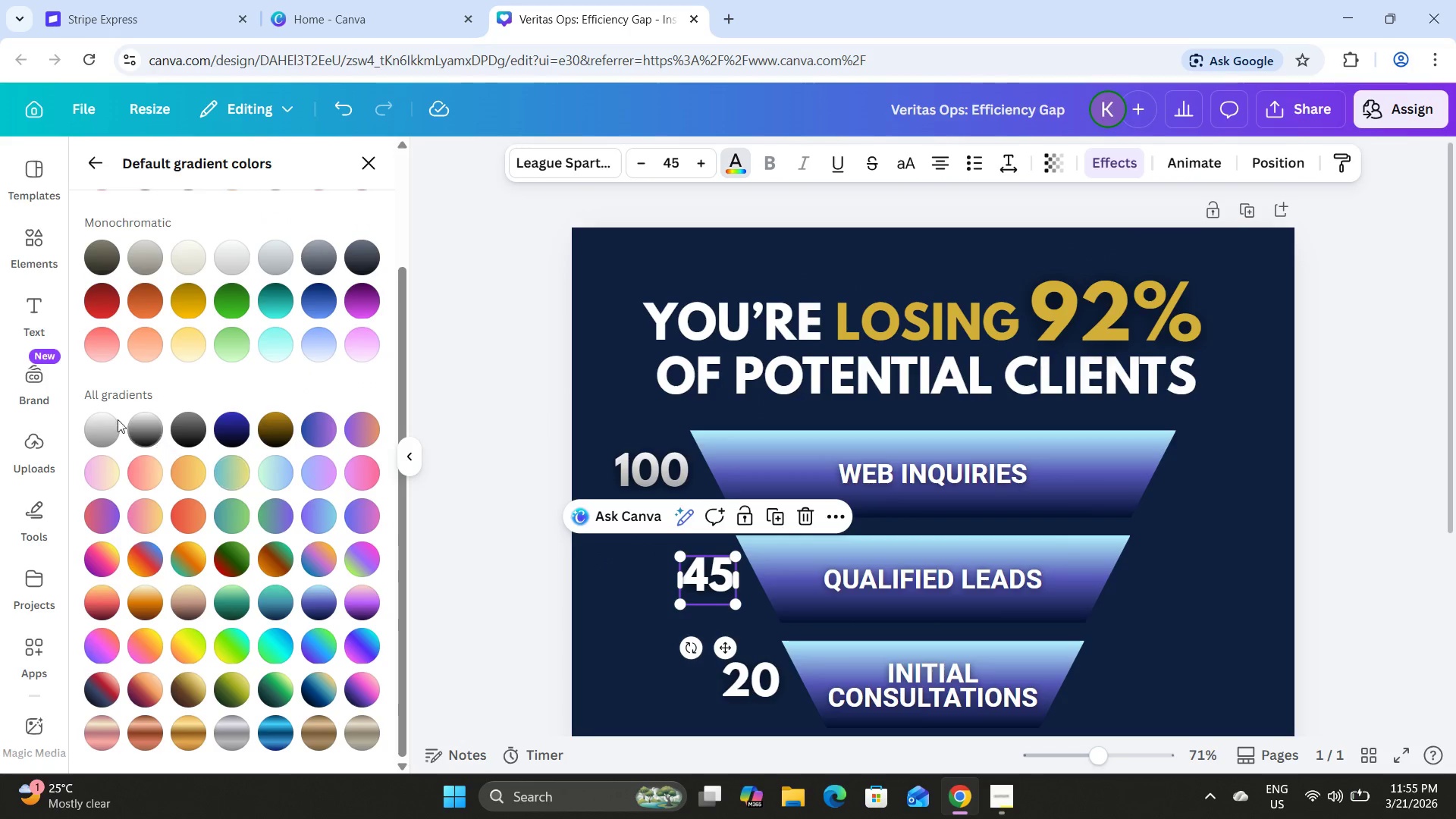 
left_click([113, 419])
 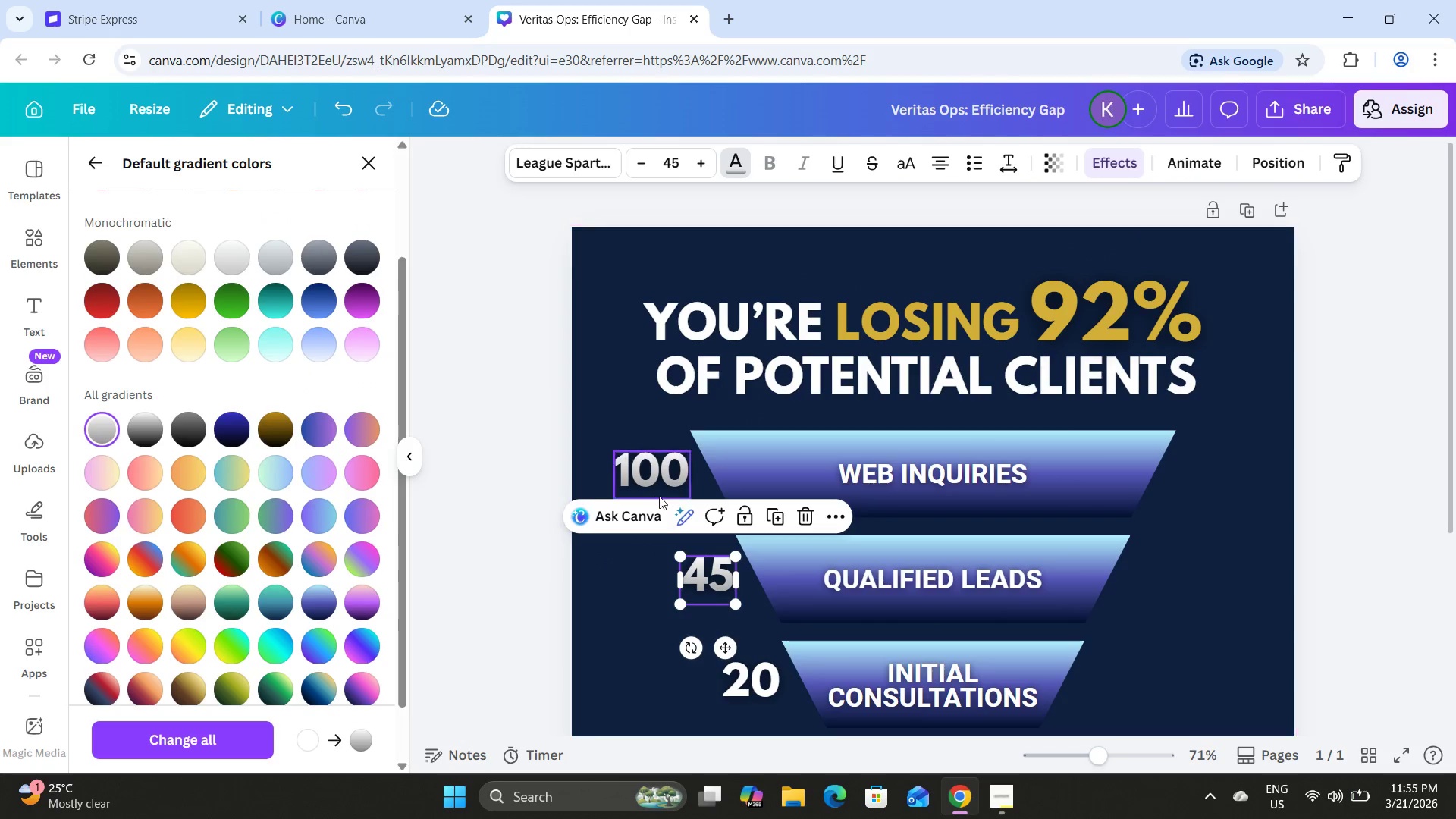 
scroll: coordinate [724, 444], scroll_direction: down, amount: 1.0
 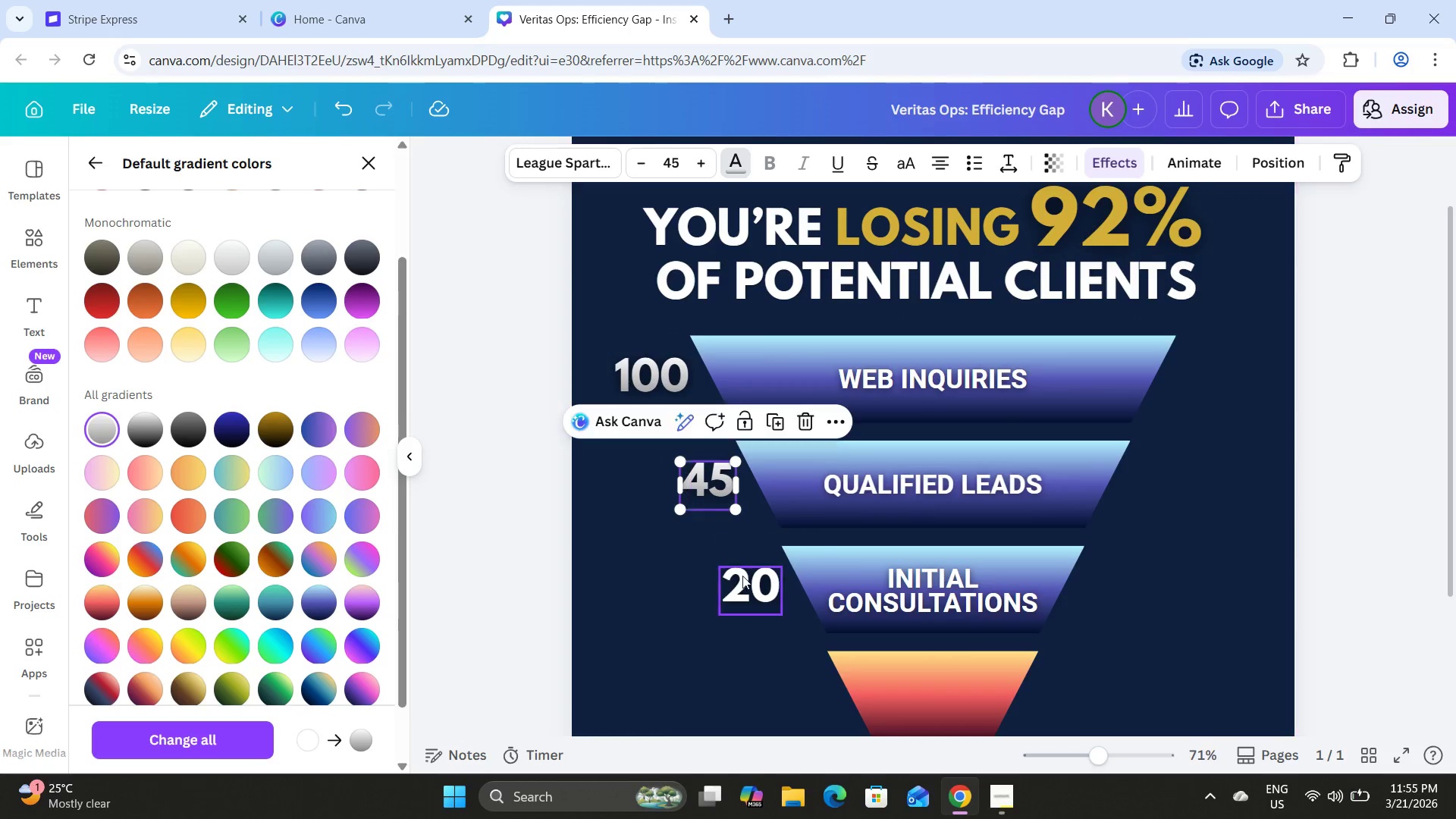 
left_click([745, 579])
 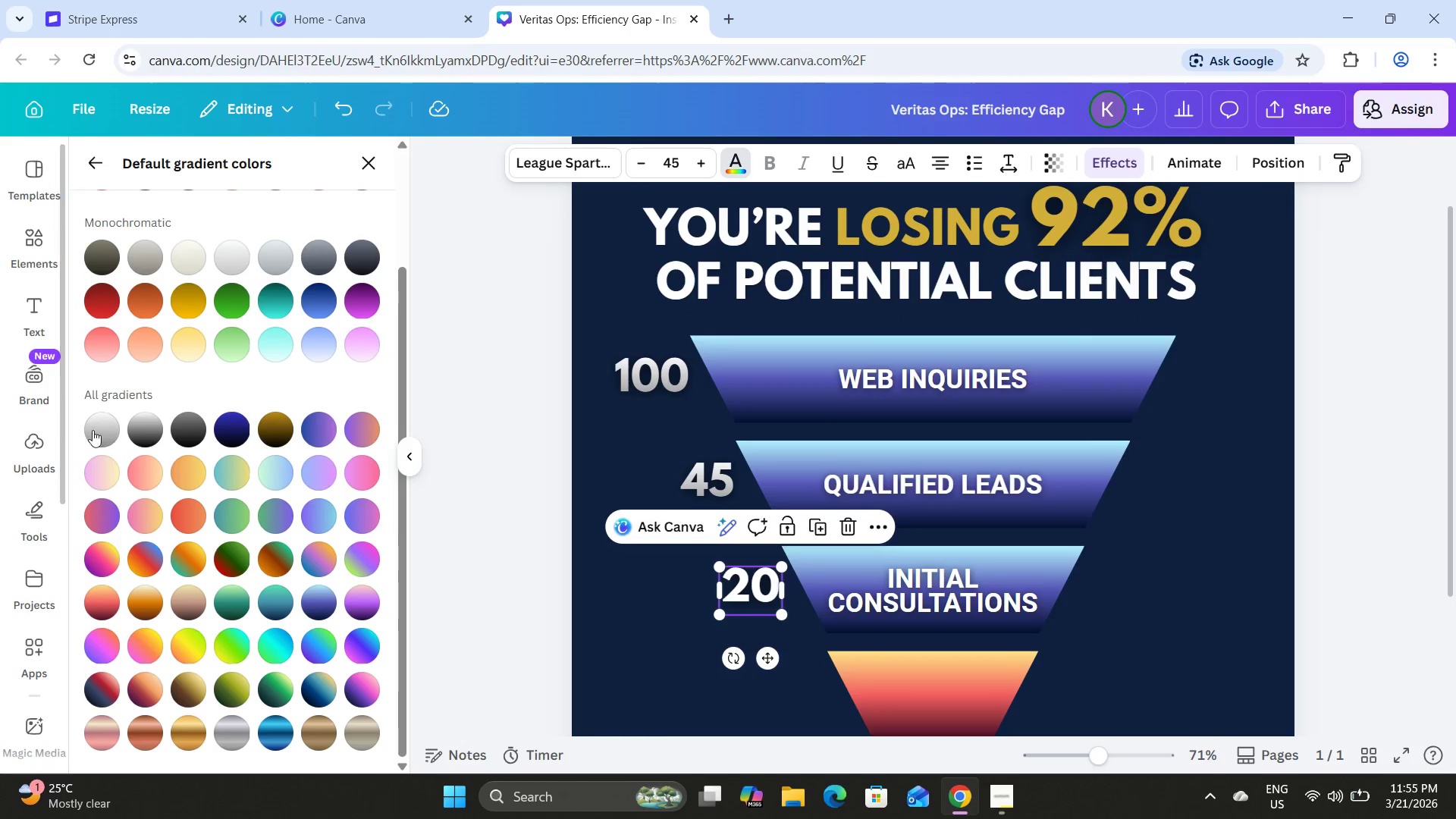 
left_click([102, 431])
 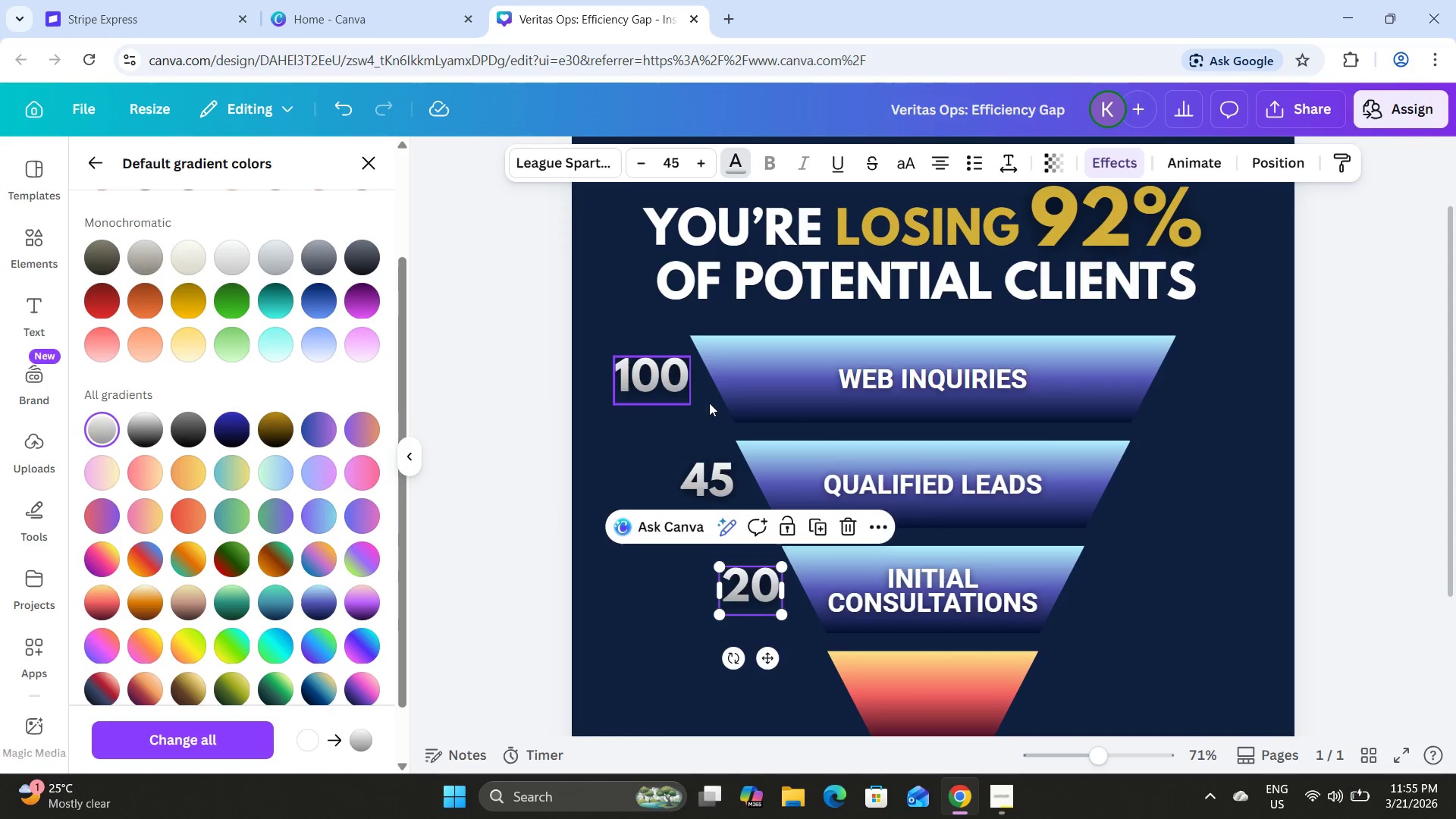 
scroll: coordinate [710, 403], scroll_direction: up, amount: 2.0
 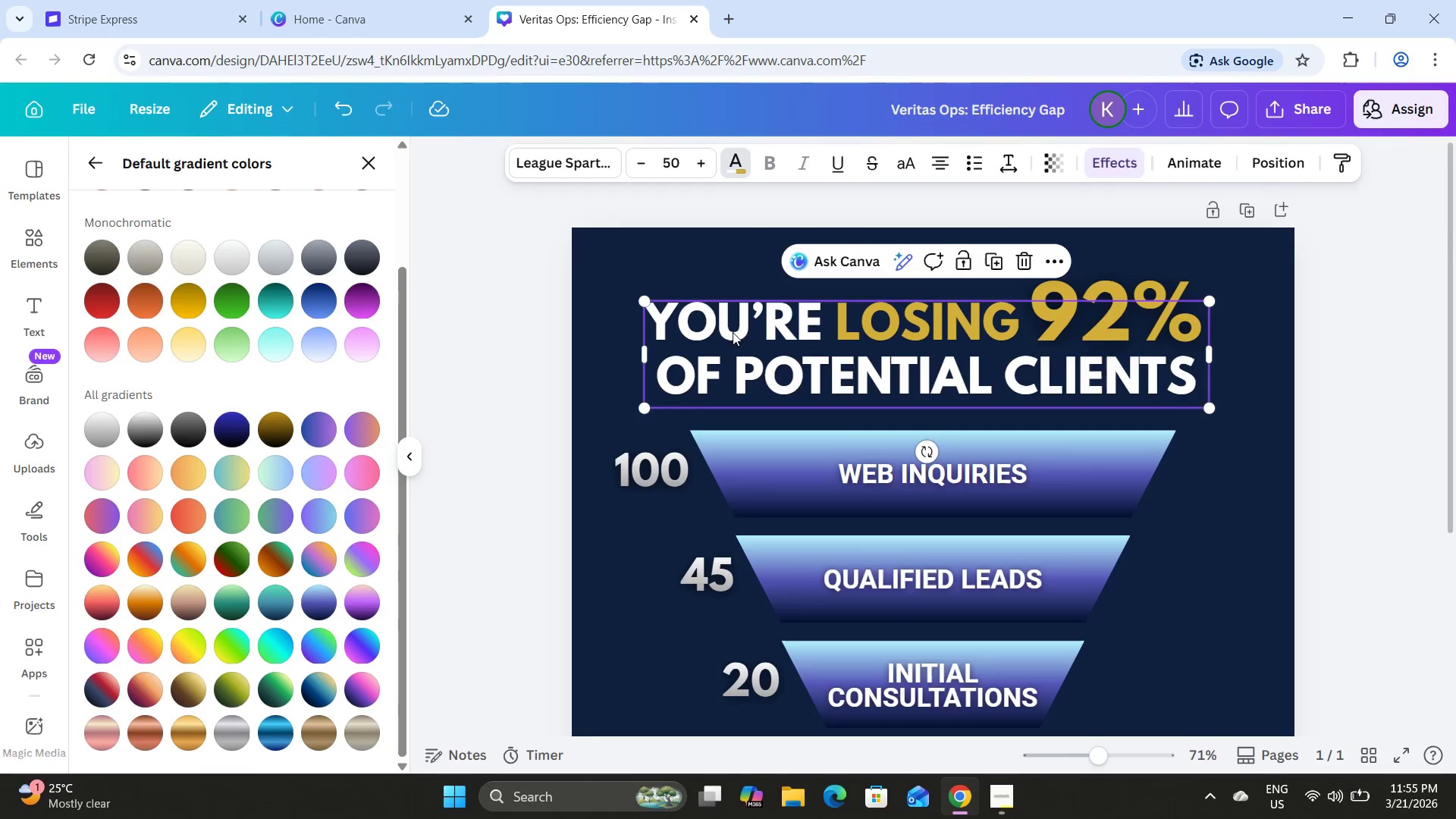 
left_click([796, 324])
 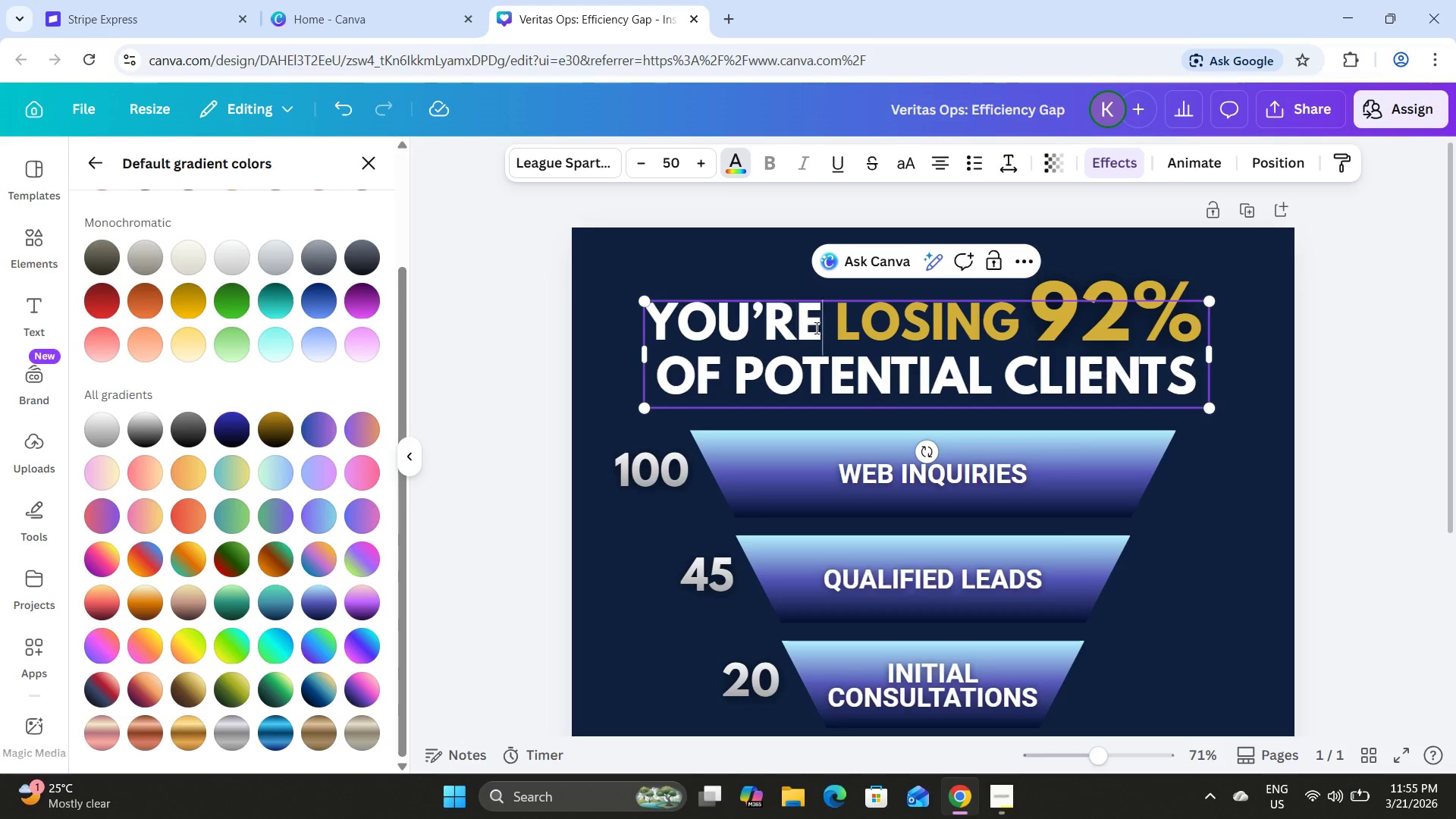 
left_click_drag(start_coordinate=[821, 328], to_coordinate=[643, 316])
 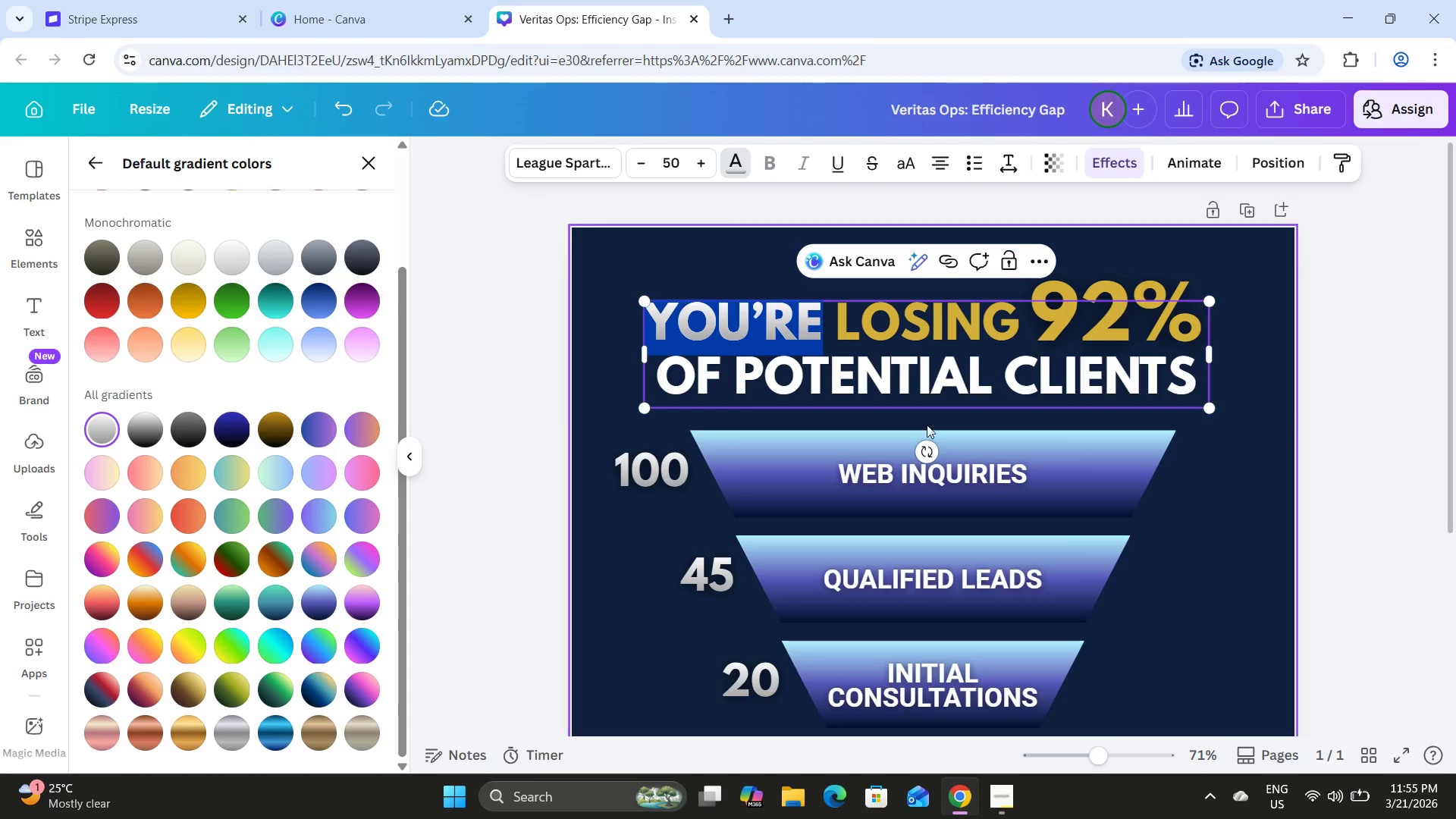 
left_click([1115, 382])
 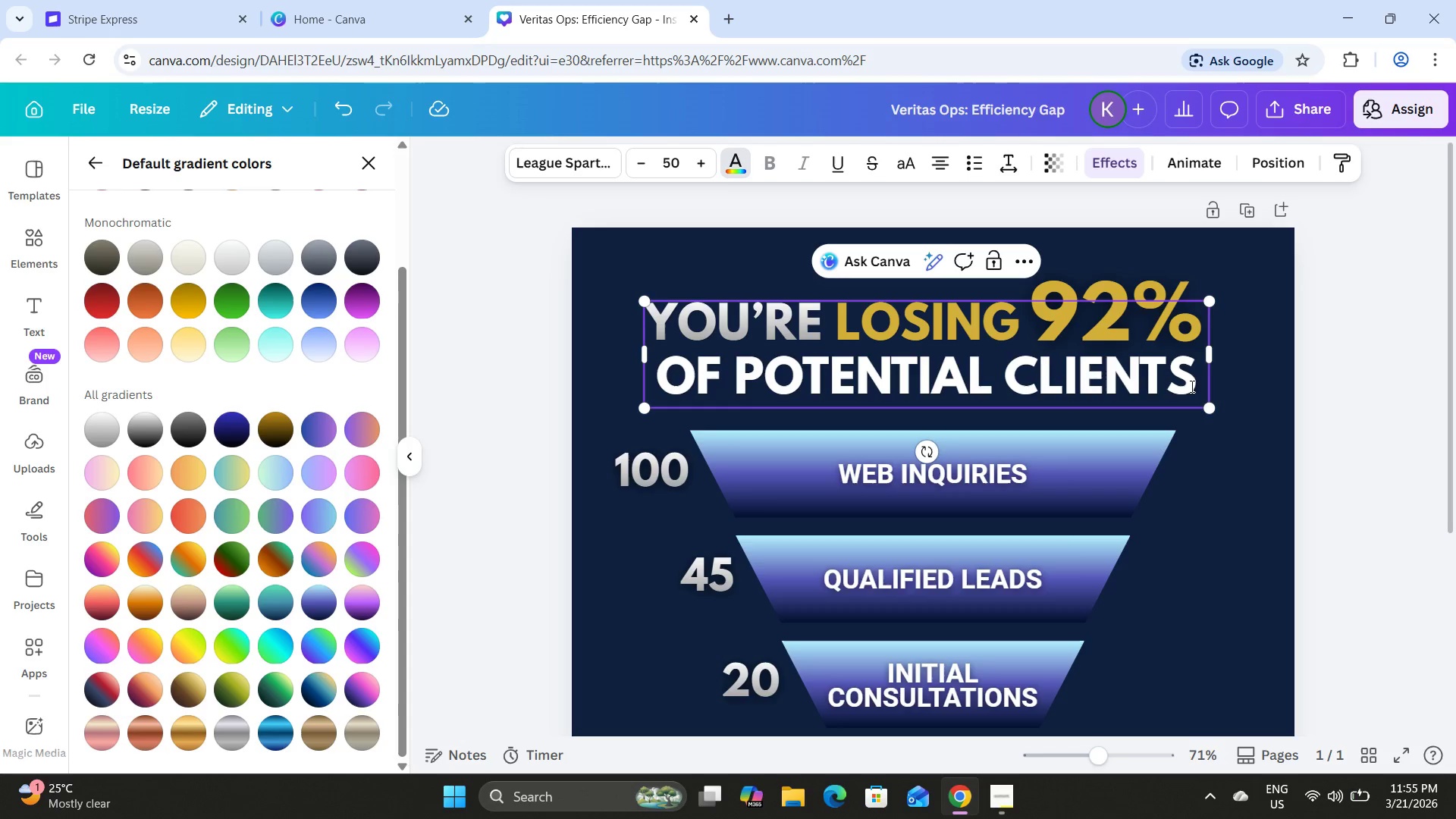 
left_click_drag(start_coordinate=[1195, 386], to_coordinate=[654, 369])
 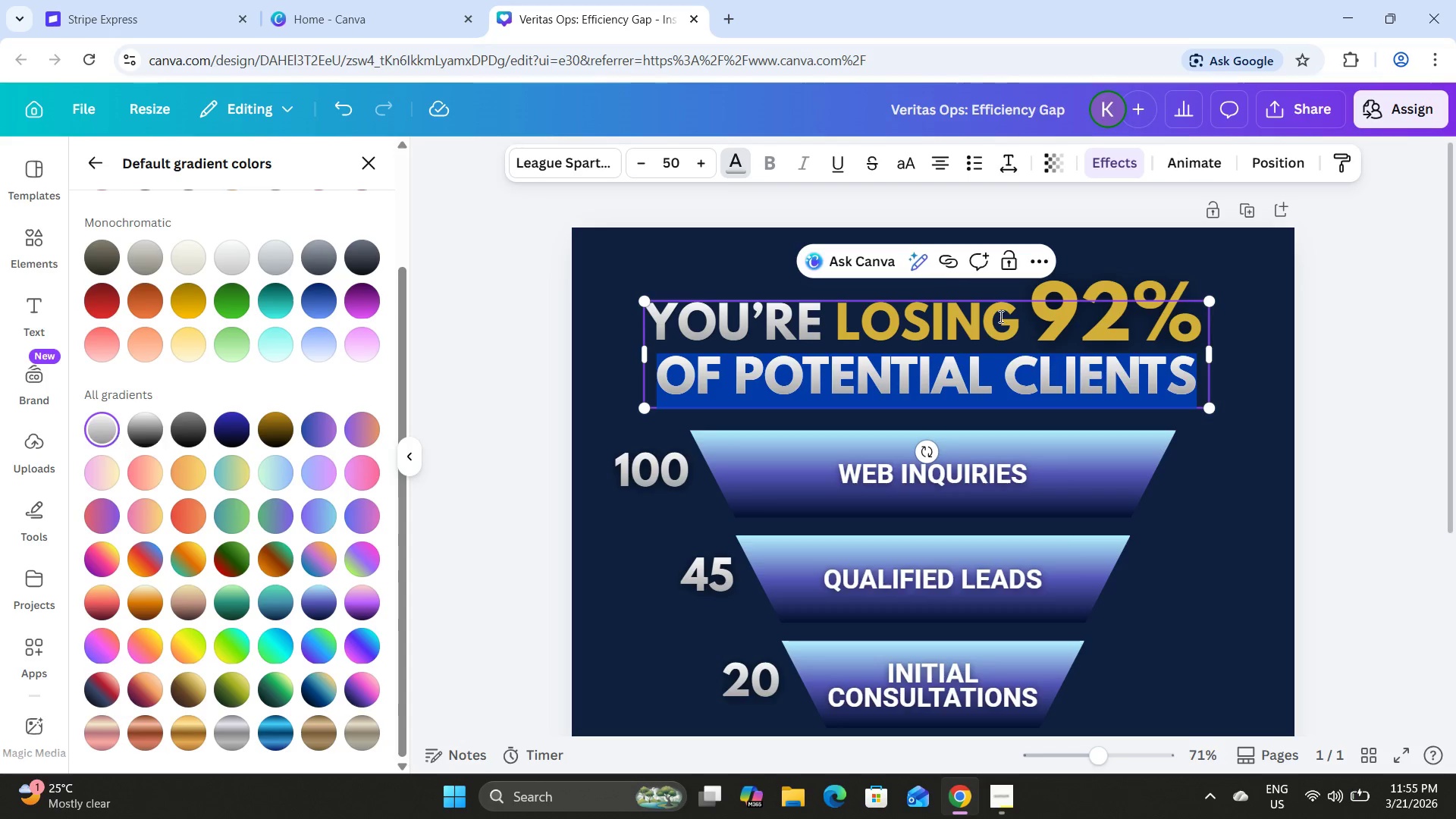 
left_click([1042, 322])
 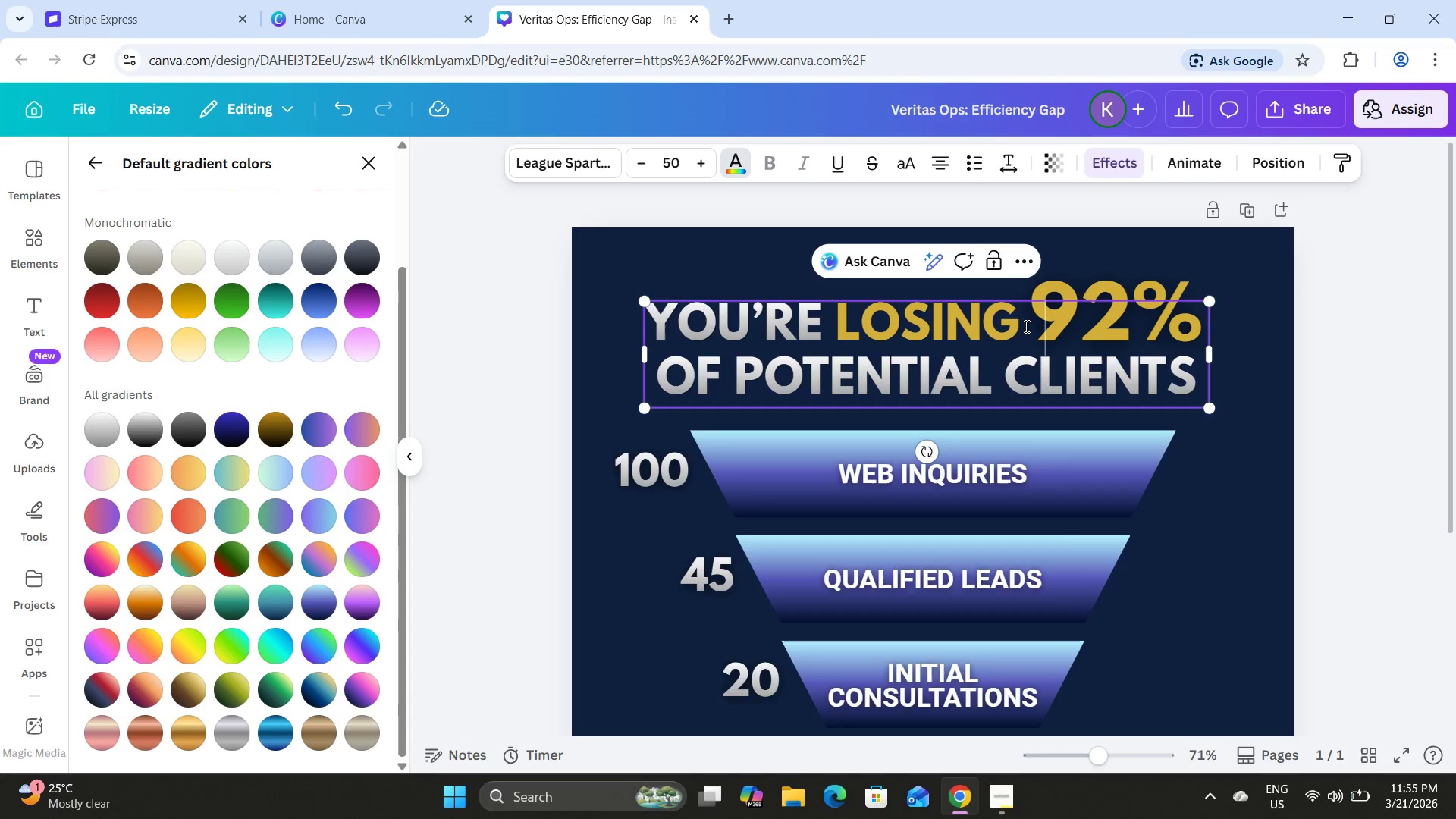 
left_click_drag(start_coordinate=[1025, 325], to_coordinate=[833, 315])
 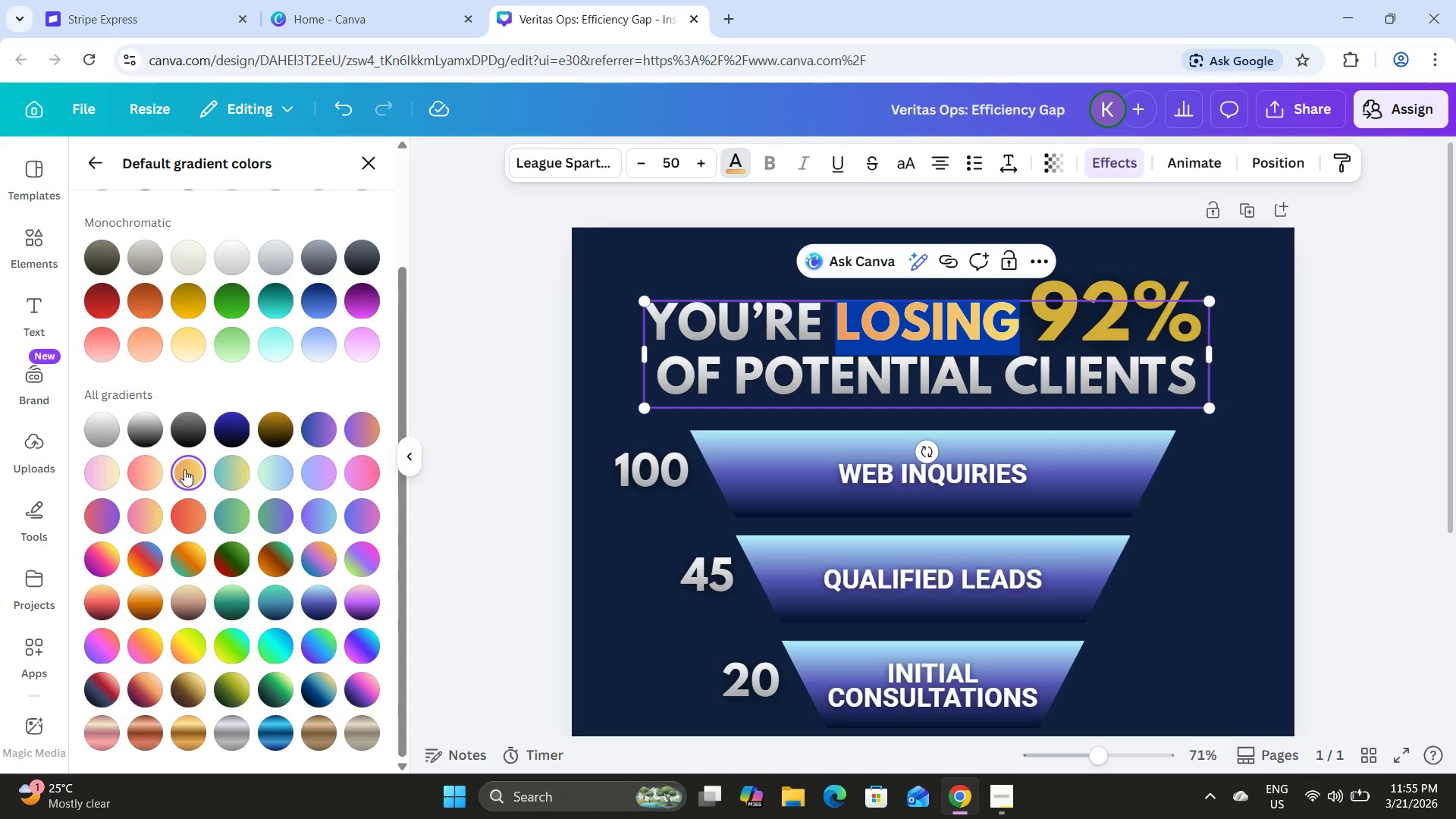 
left_click([1139, 336])
 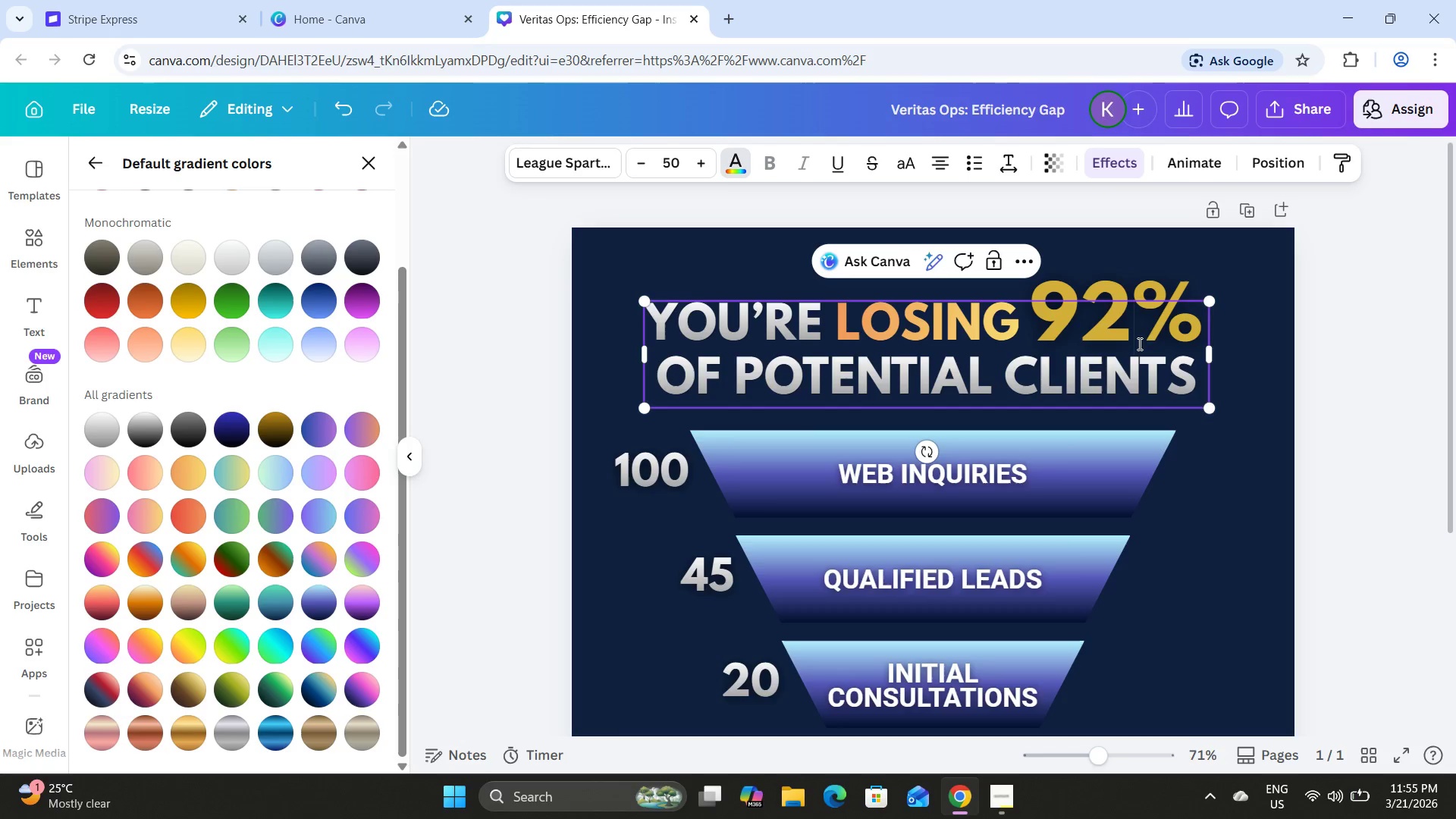 
left_click_drag(start_coordinate=[1016, 326], to_coordinate=[840, 322])
 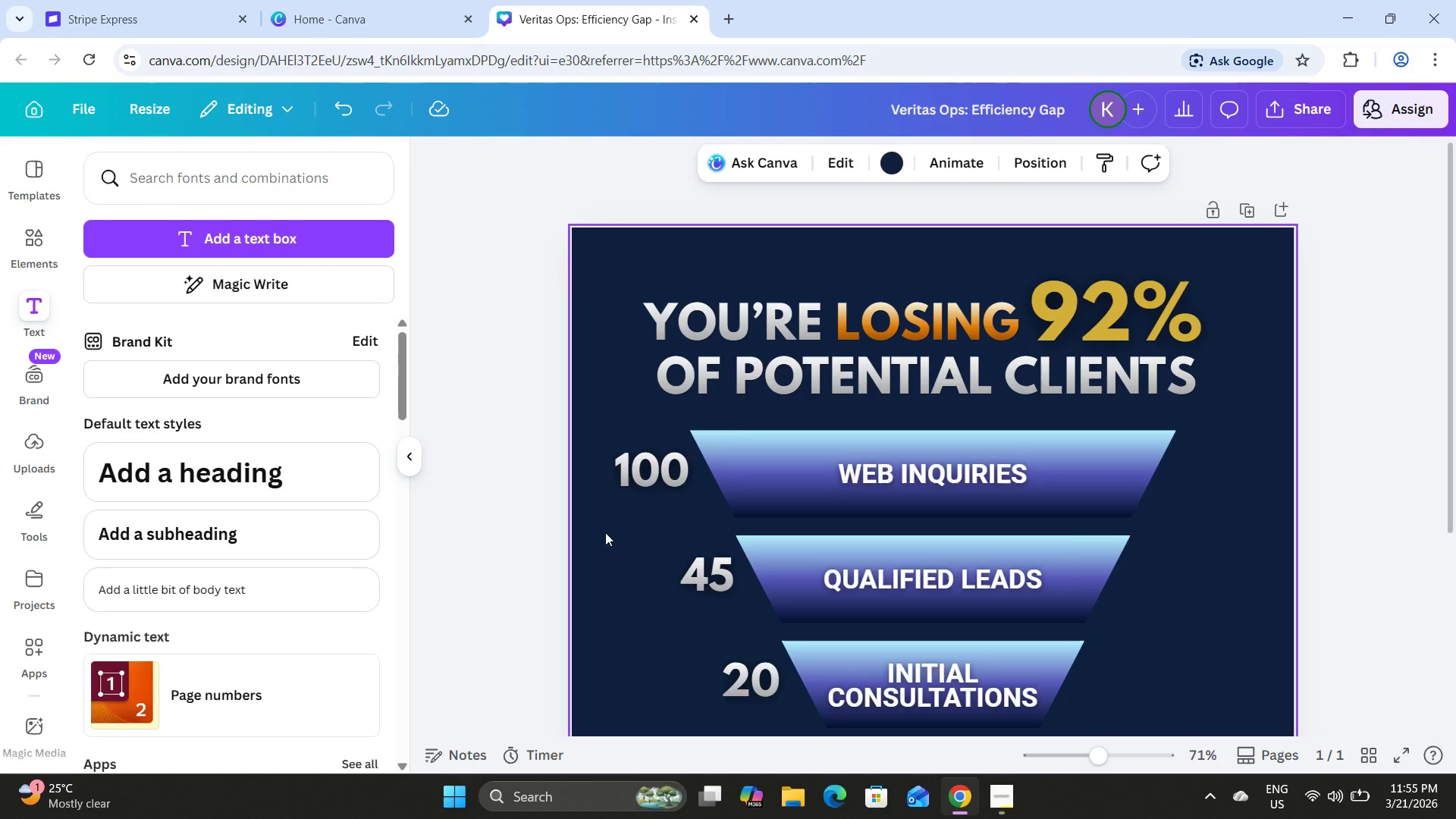 
left_click([1156, 297])
 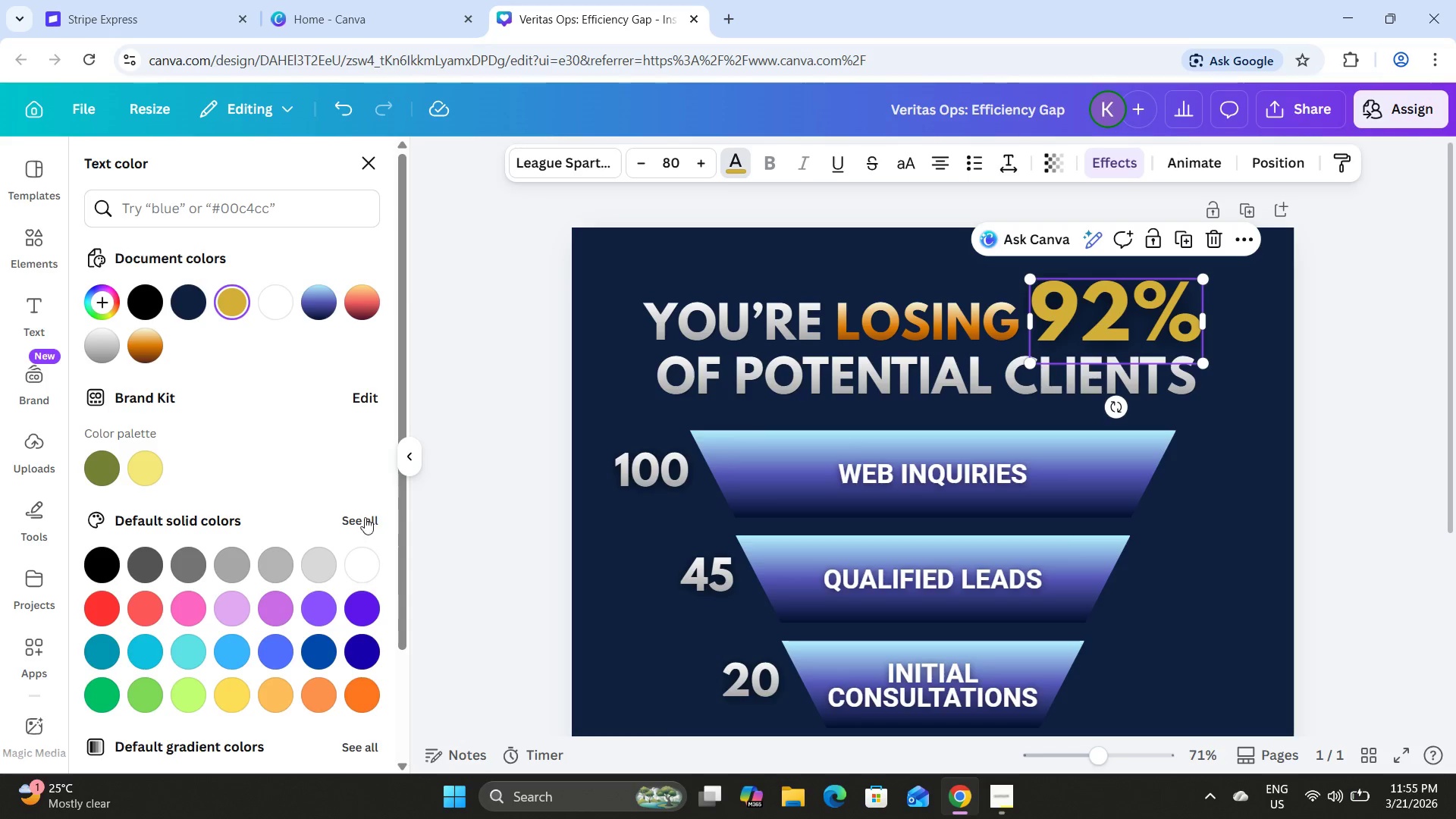 
left_click([136, 337])
 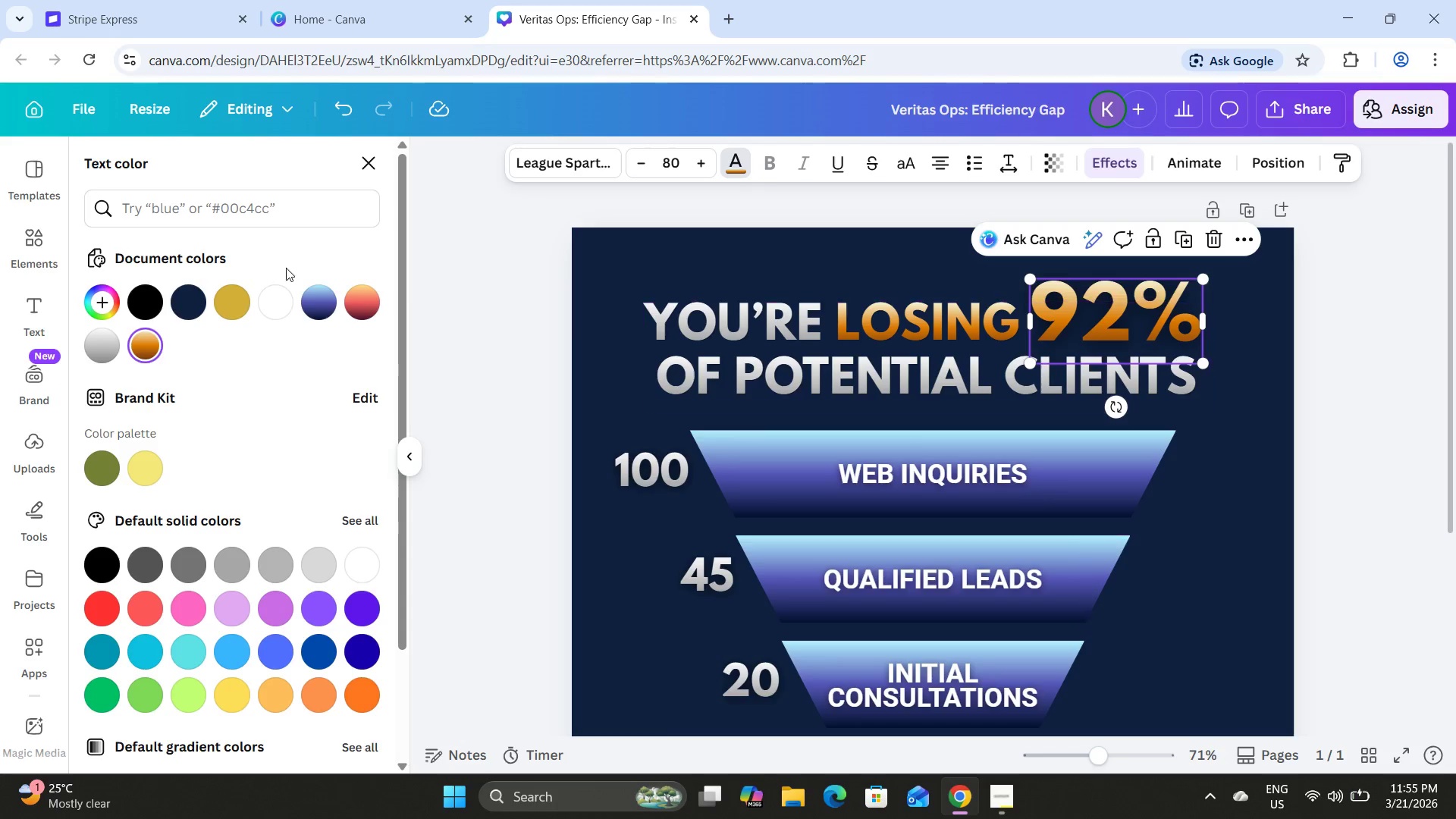 
left_click([370, 303])
 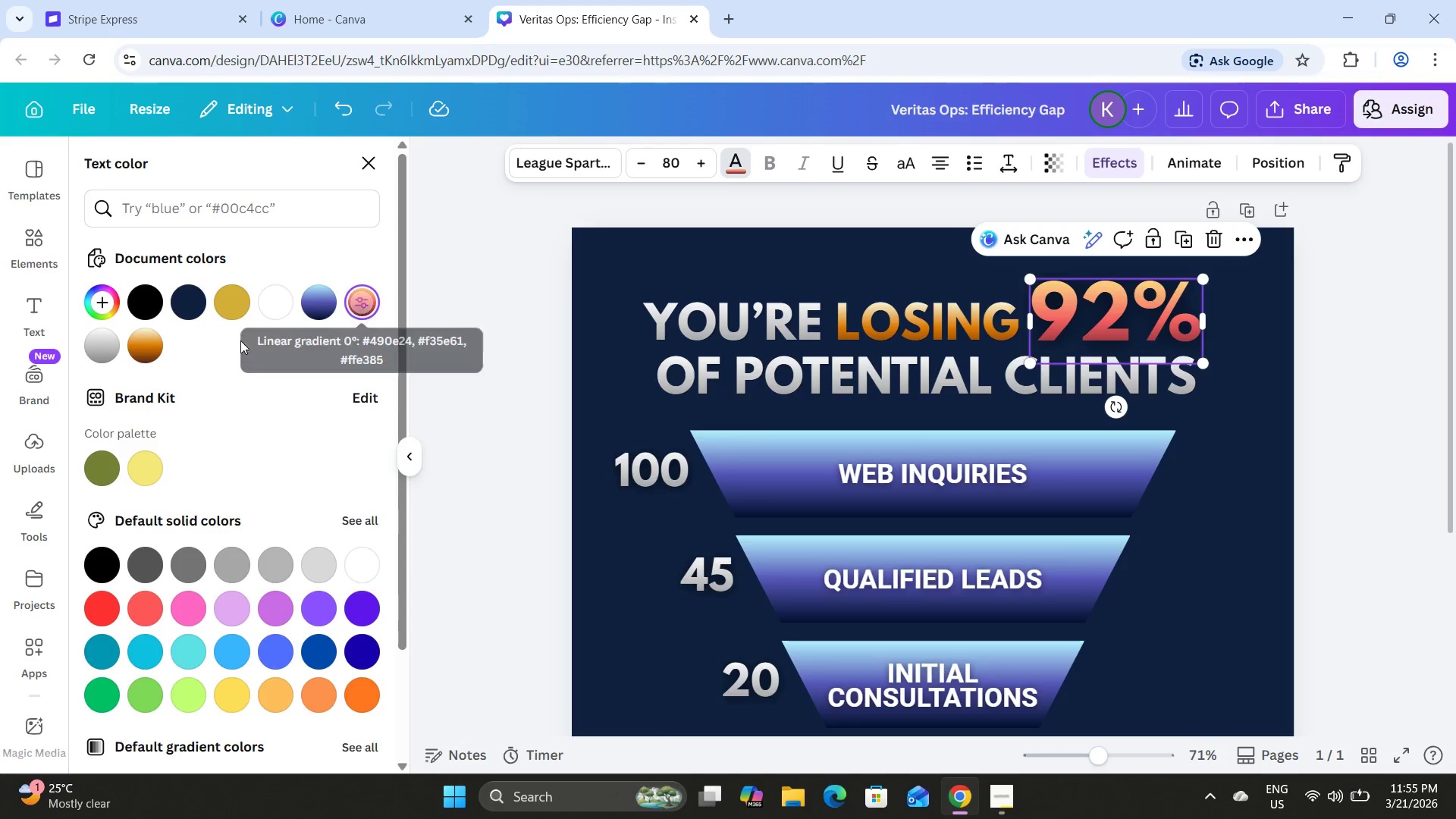 
left_click([146, 350])
 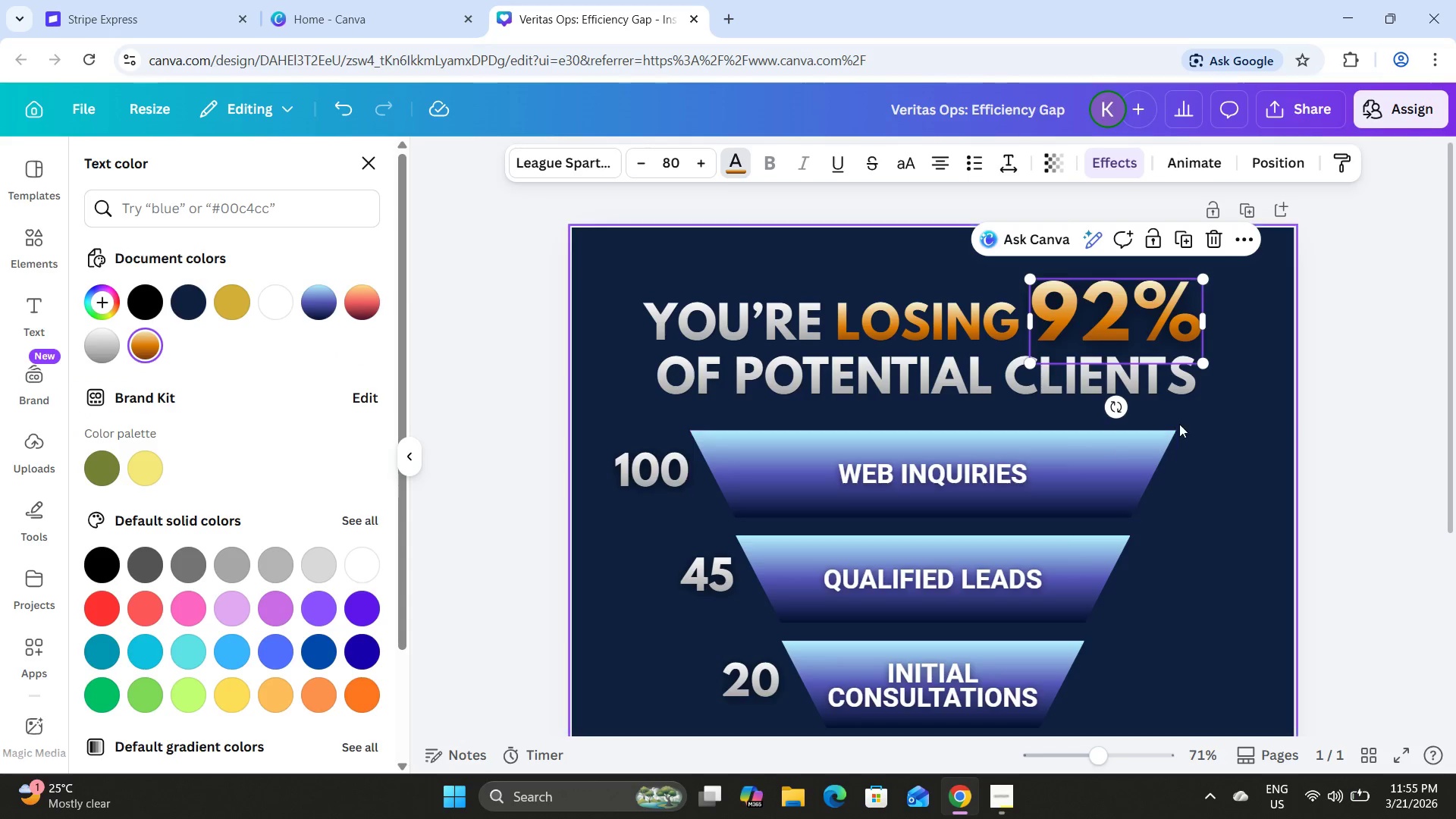 
left_click([1394, 403])
 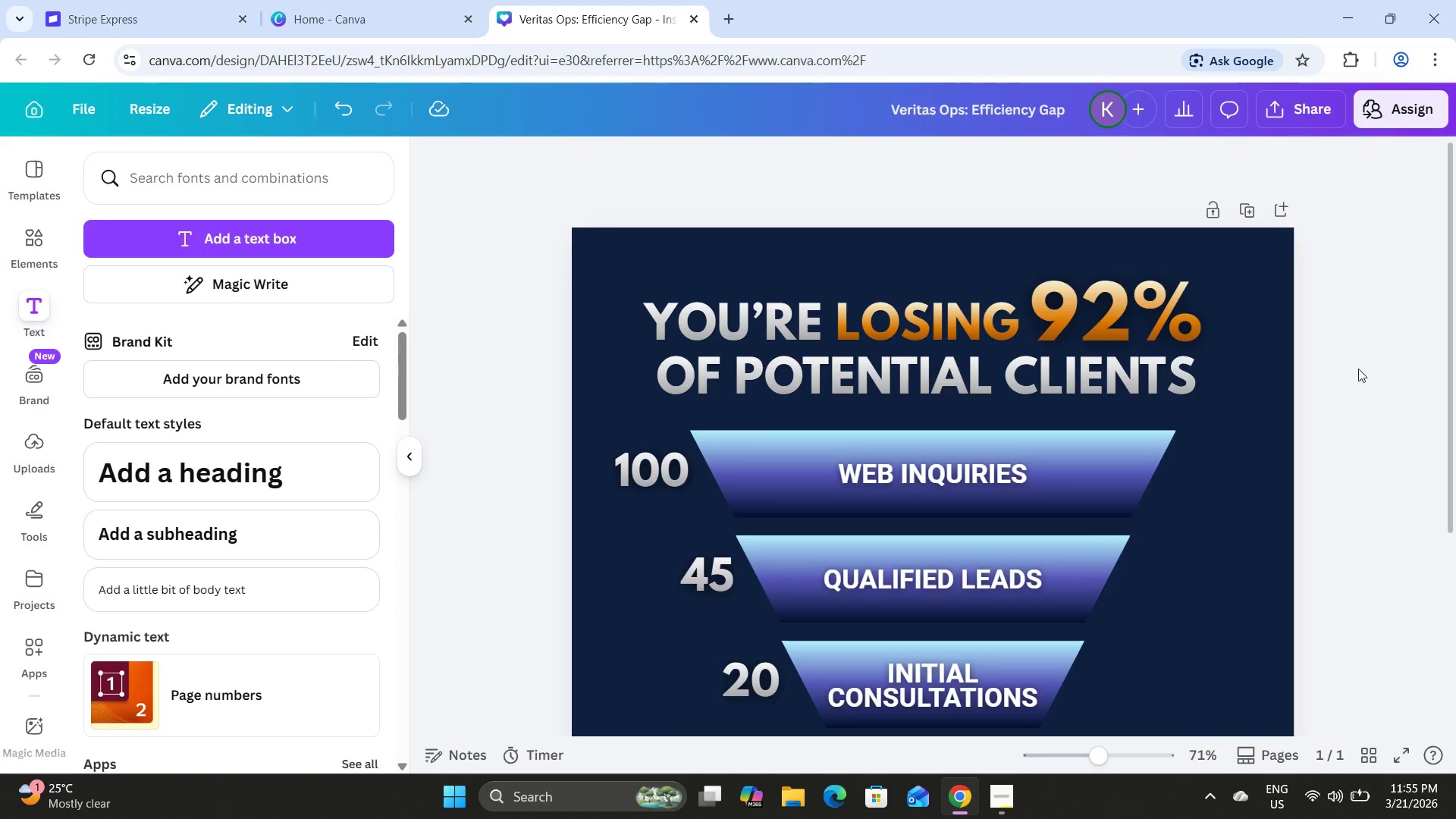 
scroll: coordinate [1220, 375], scroll_direction: down, amount: 2.0
 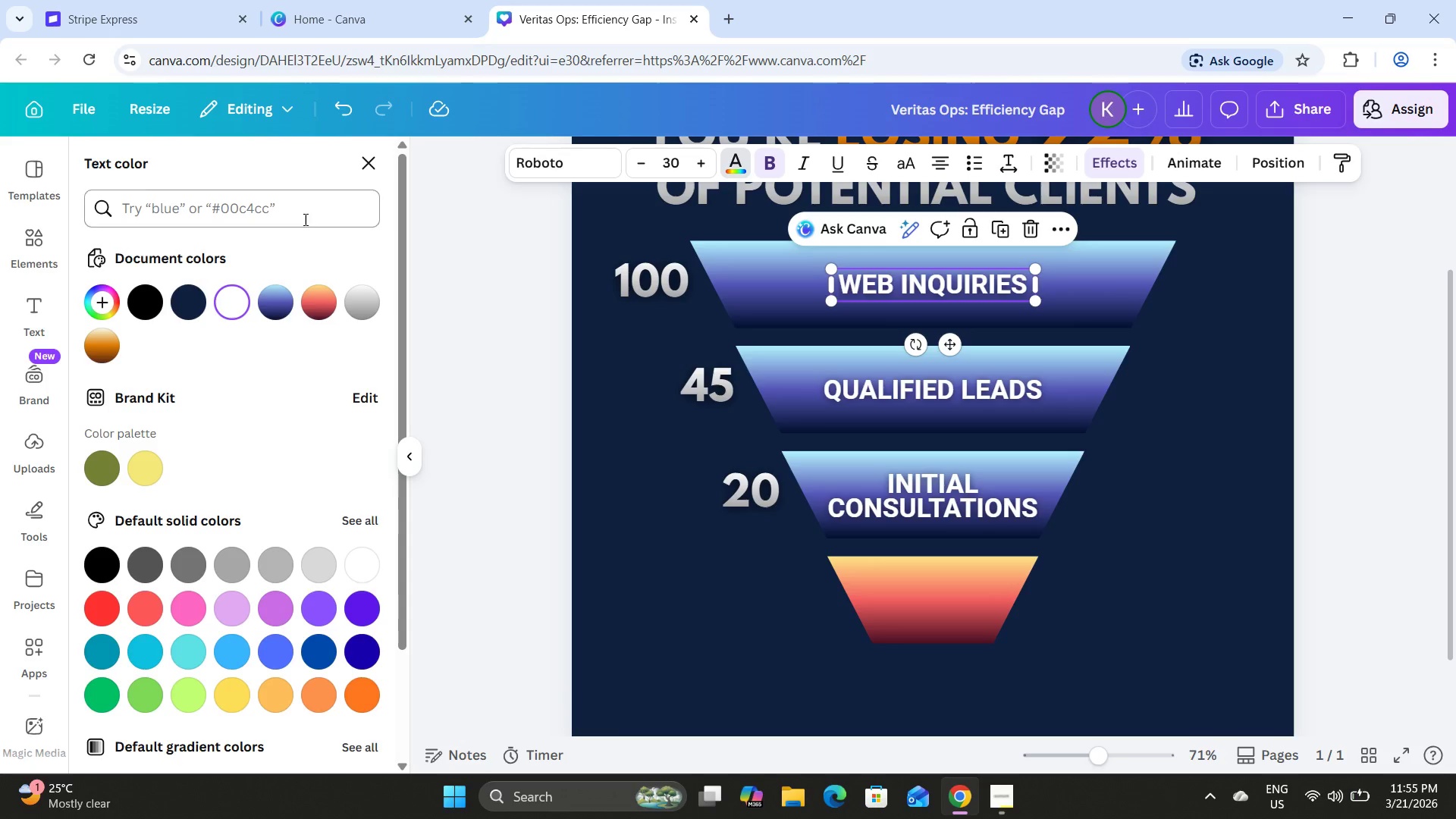 
left_click([358, 297])
 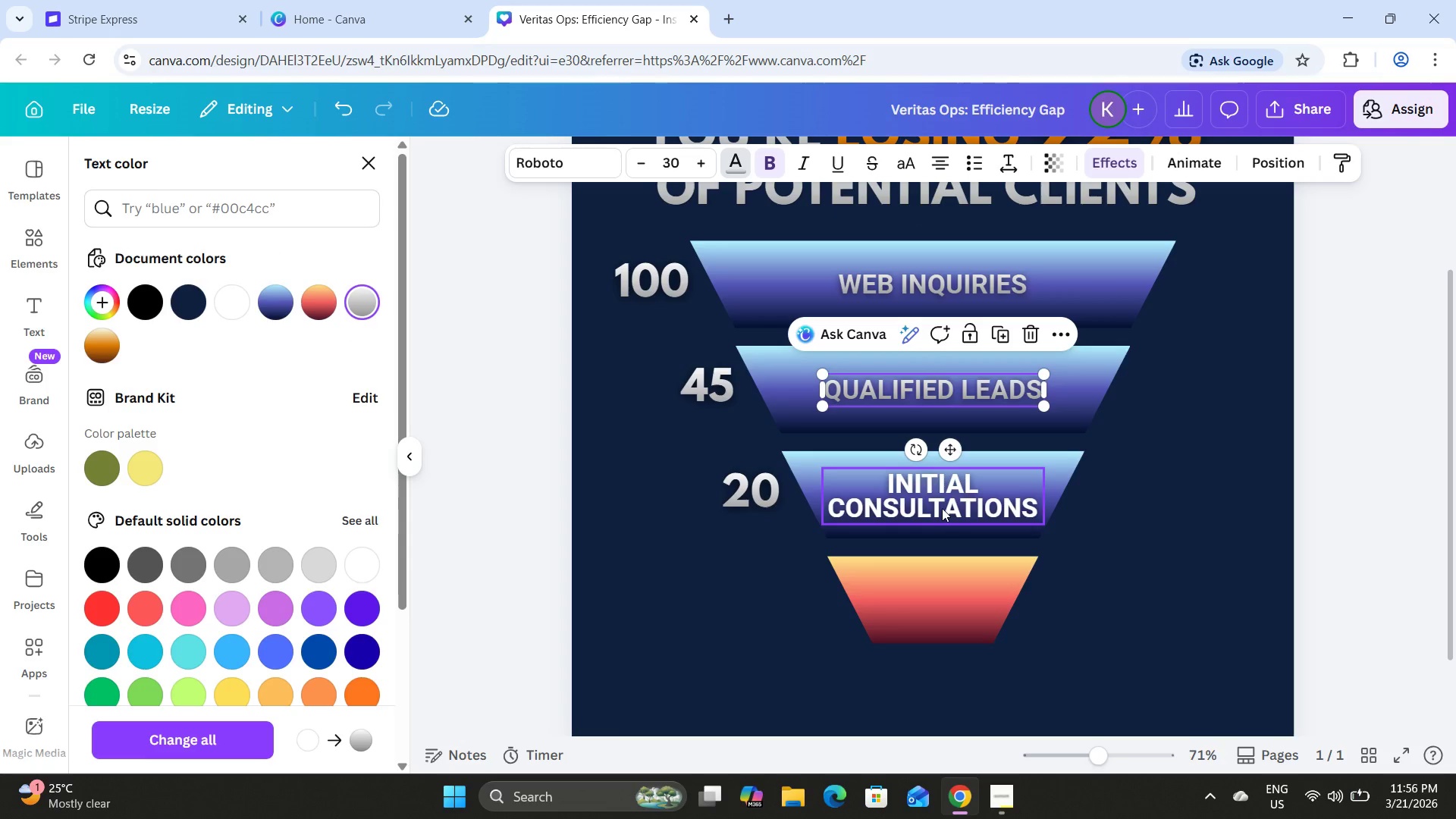 
left_click([942, 507])
 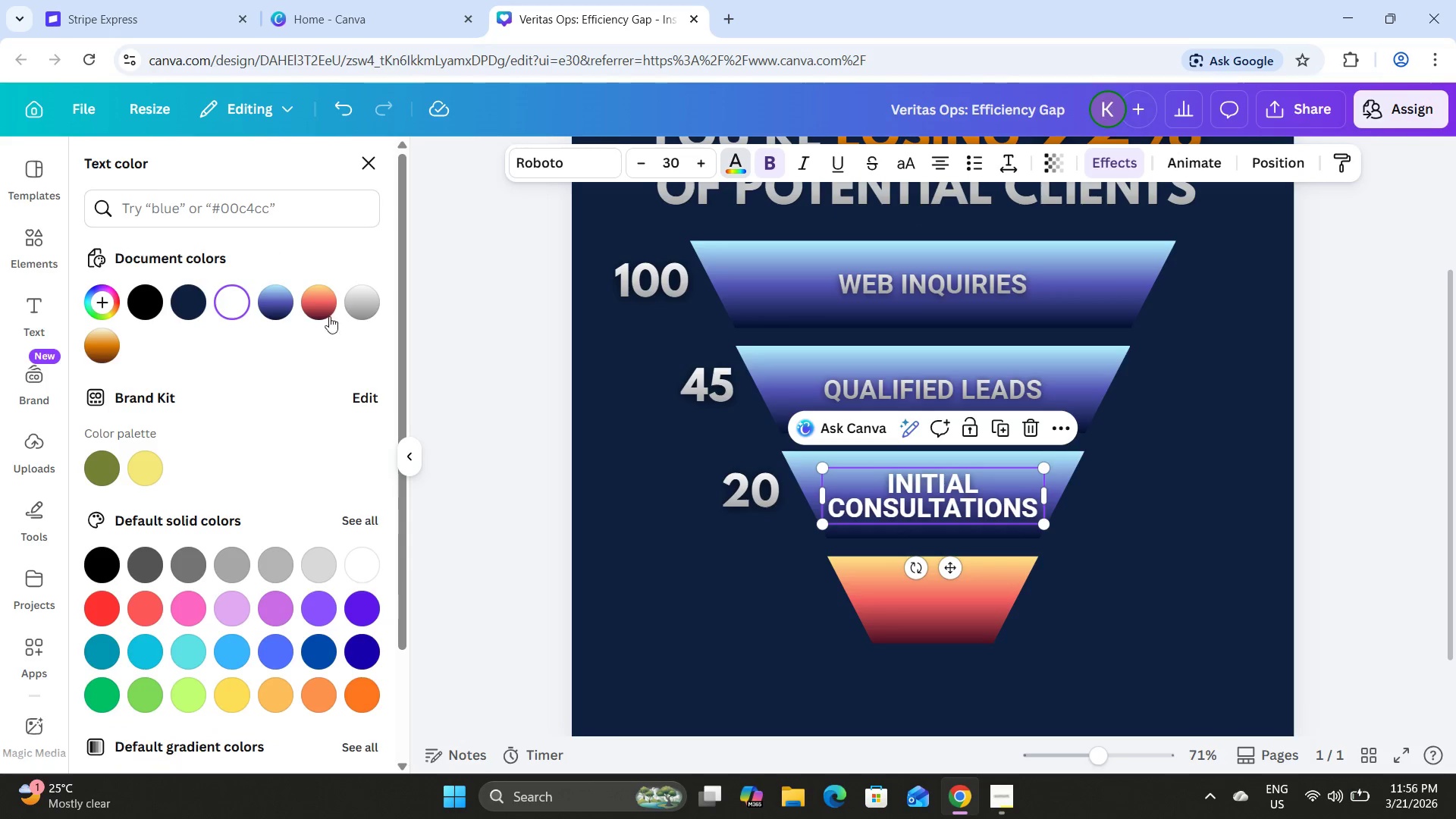 
left_click([362, 300])
 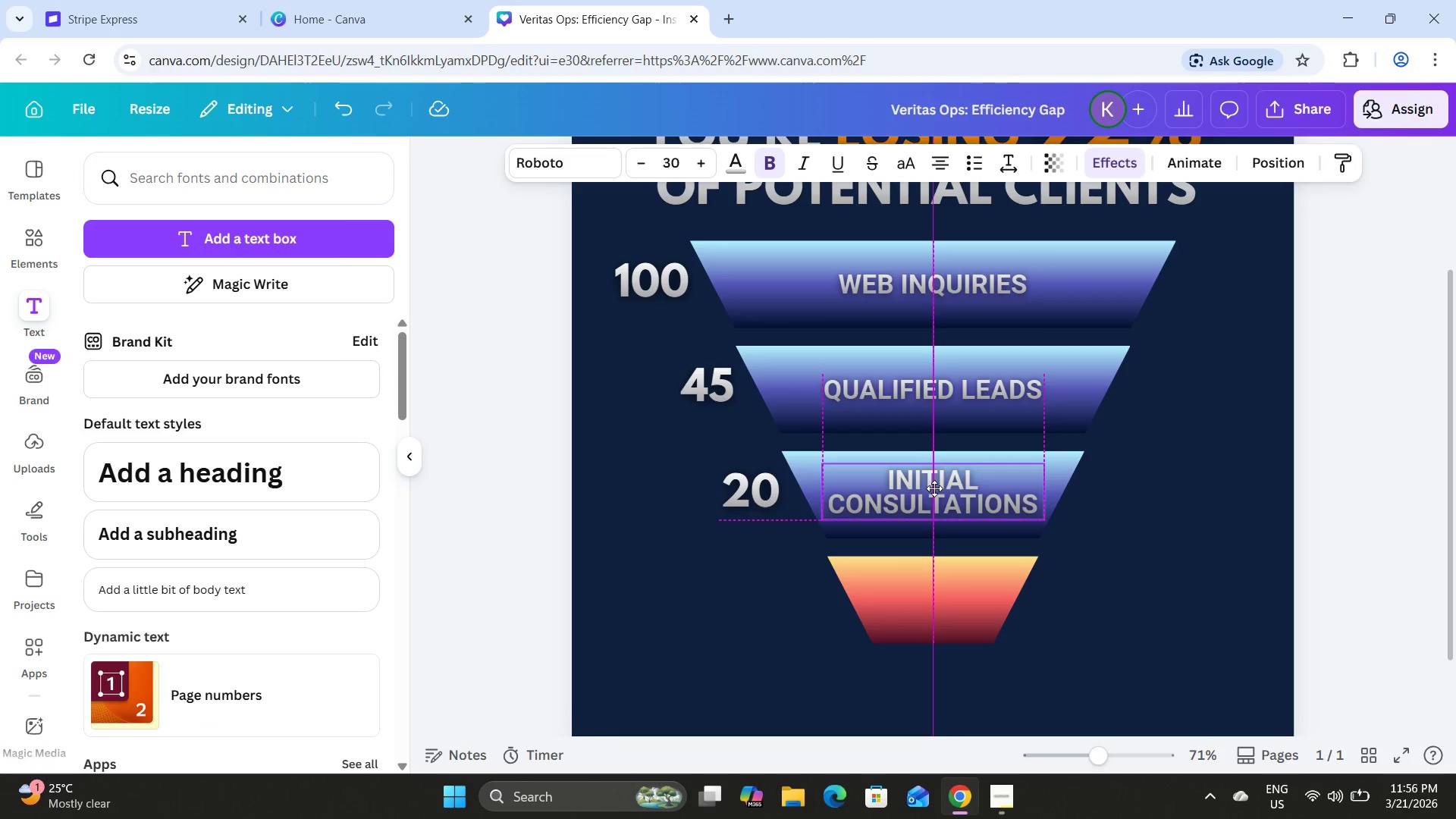 
wait(5.27)
 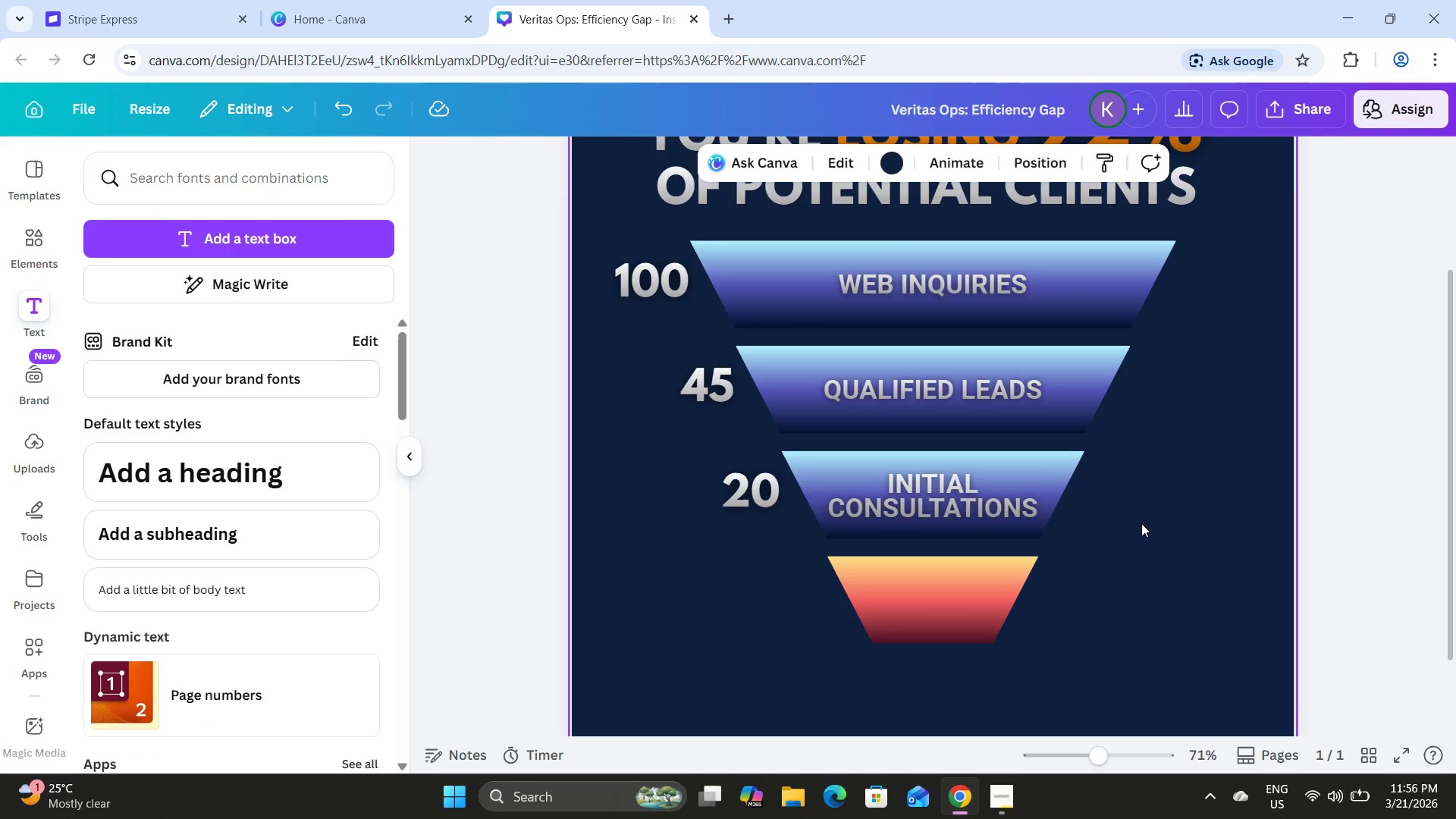 
left_click([1156, 560])
 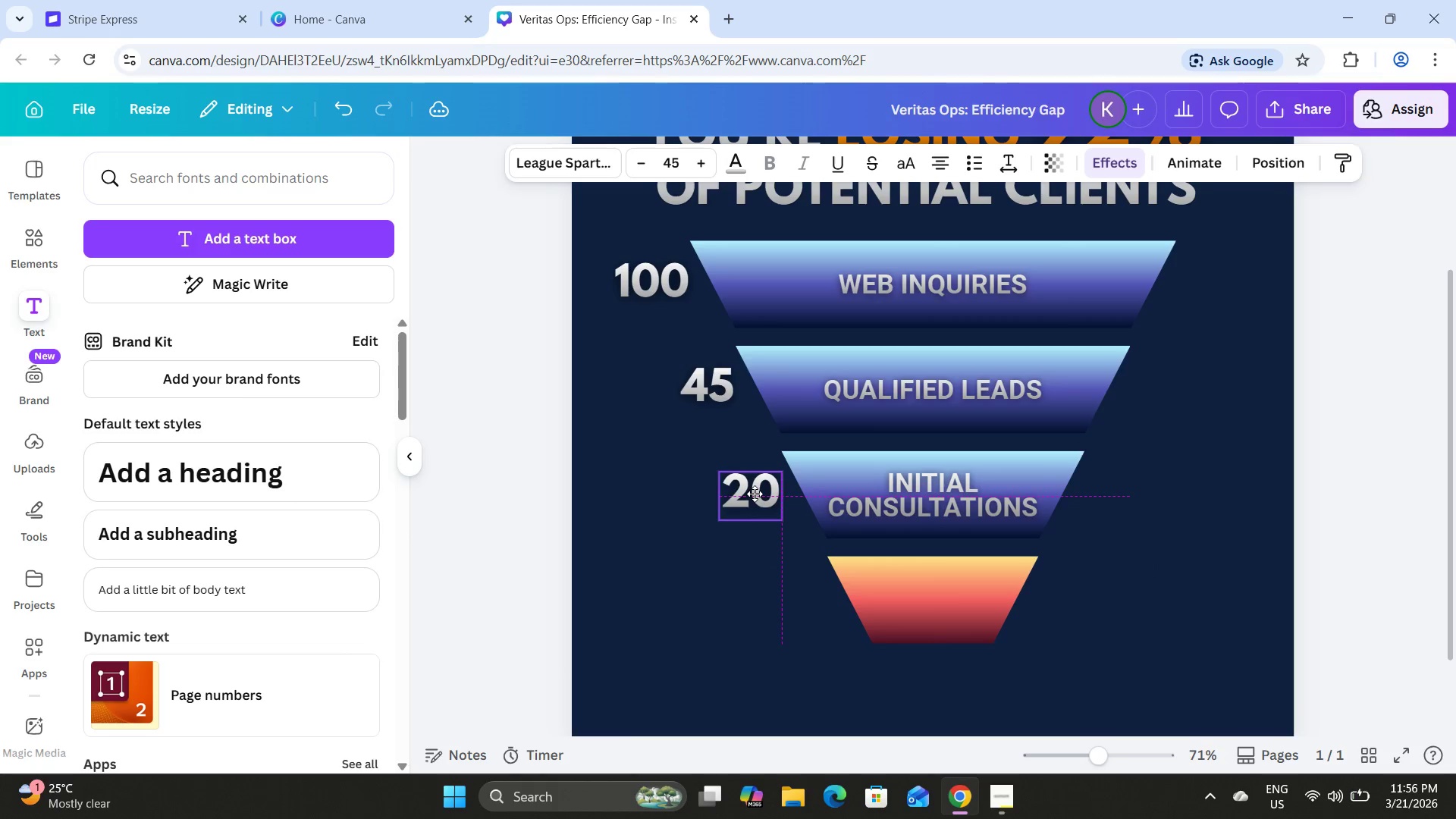 
left_click([755, 494])
 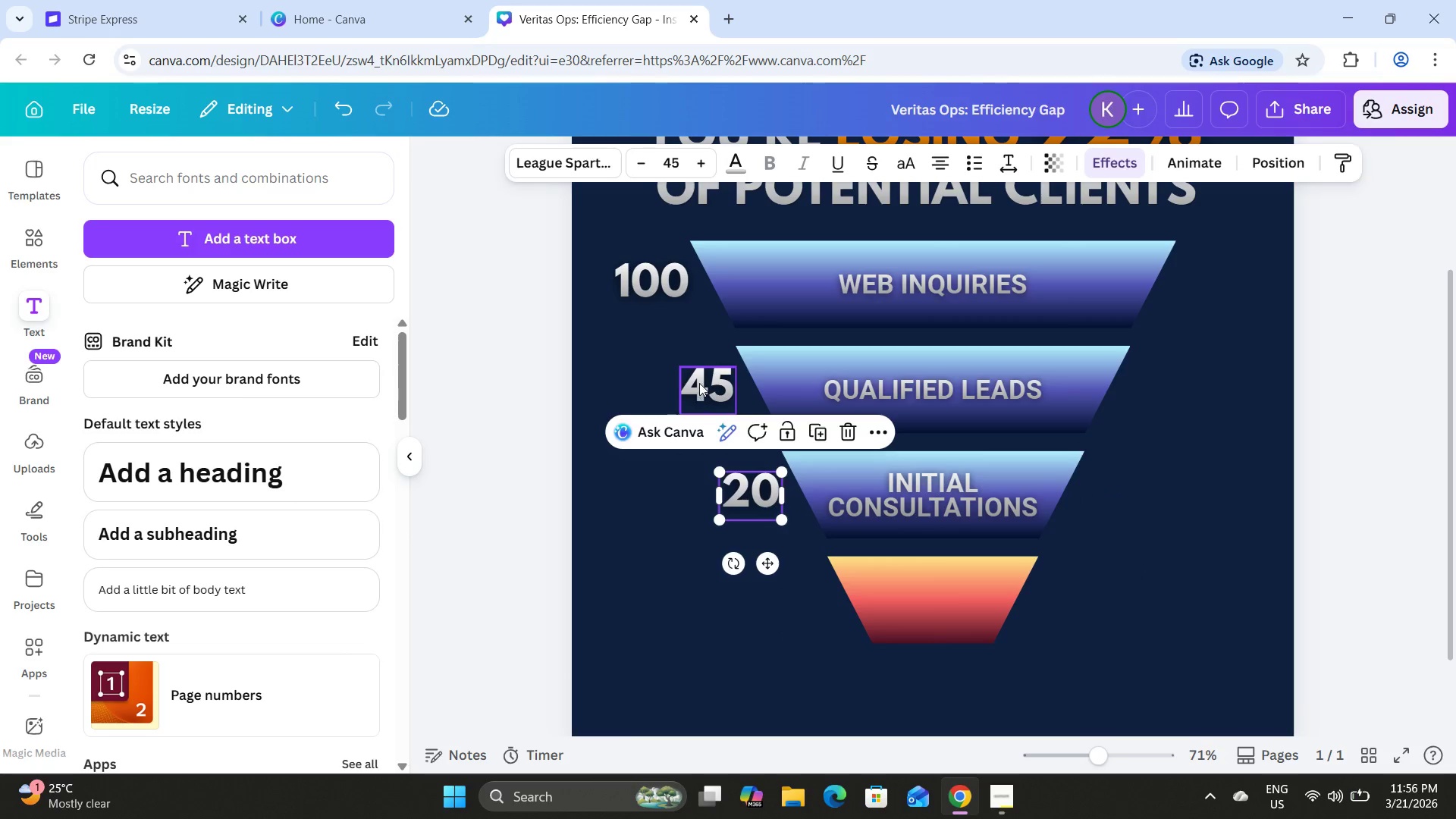 
left_click([700, 381])
 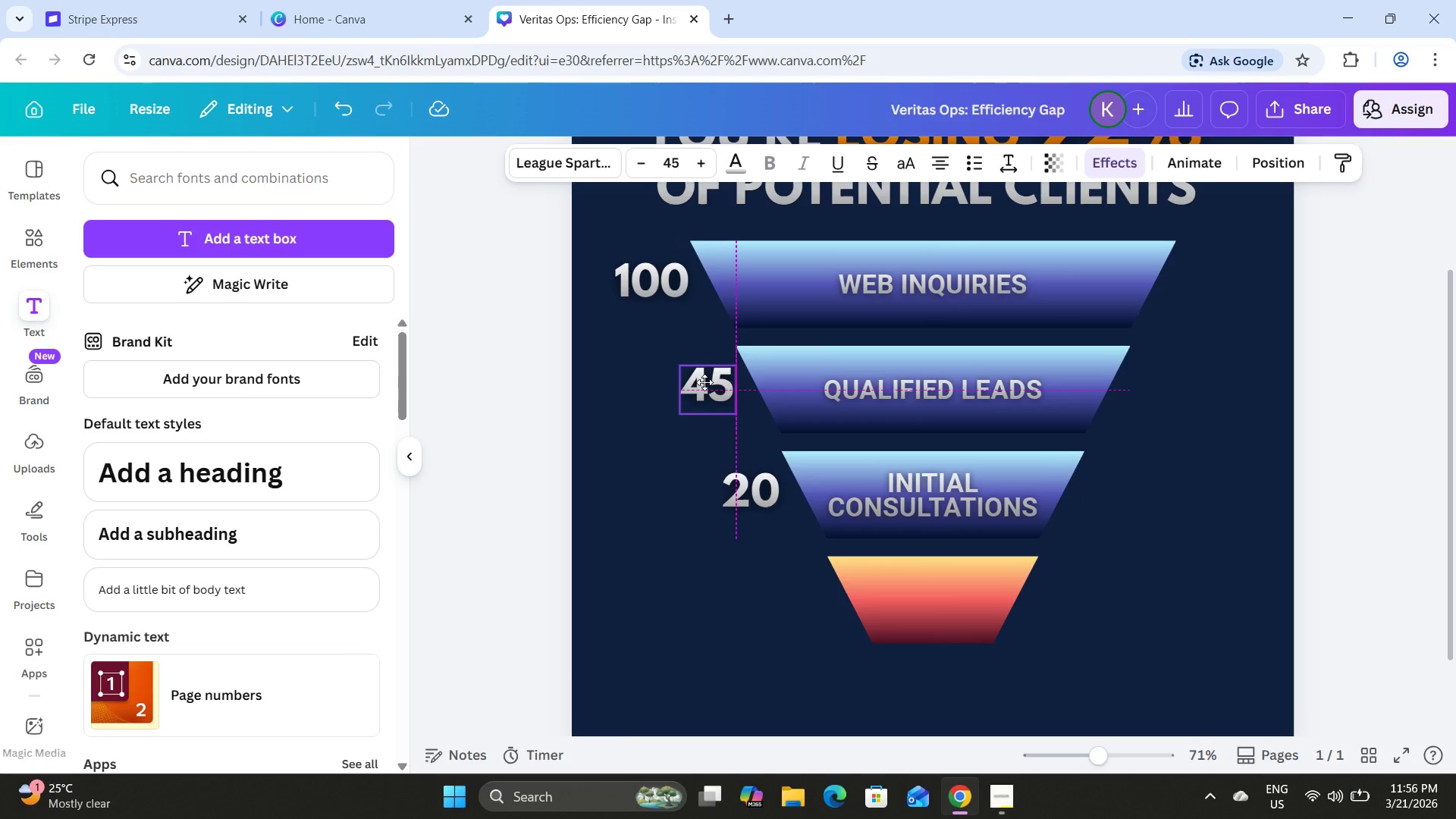 
left_click([1194, 507])
 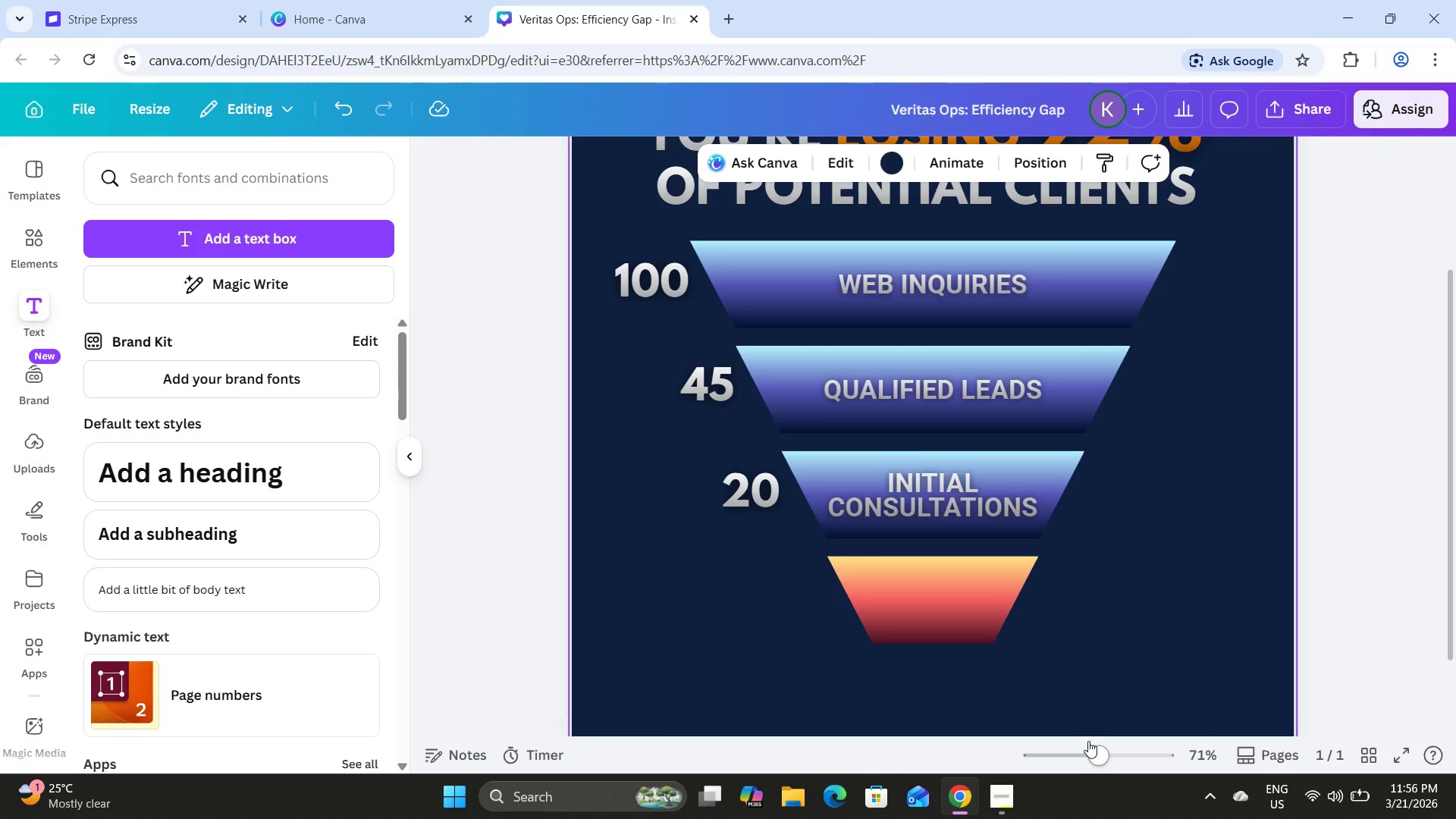 
left_click_drag(start_coordinate=[1090, 742], to_coordinate=[1078, 745])
 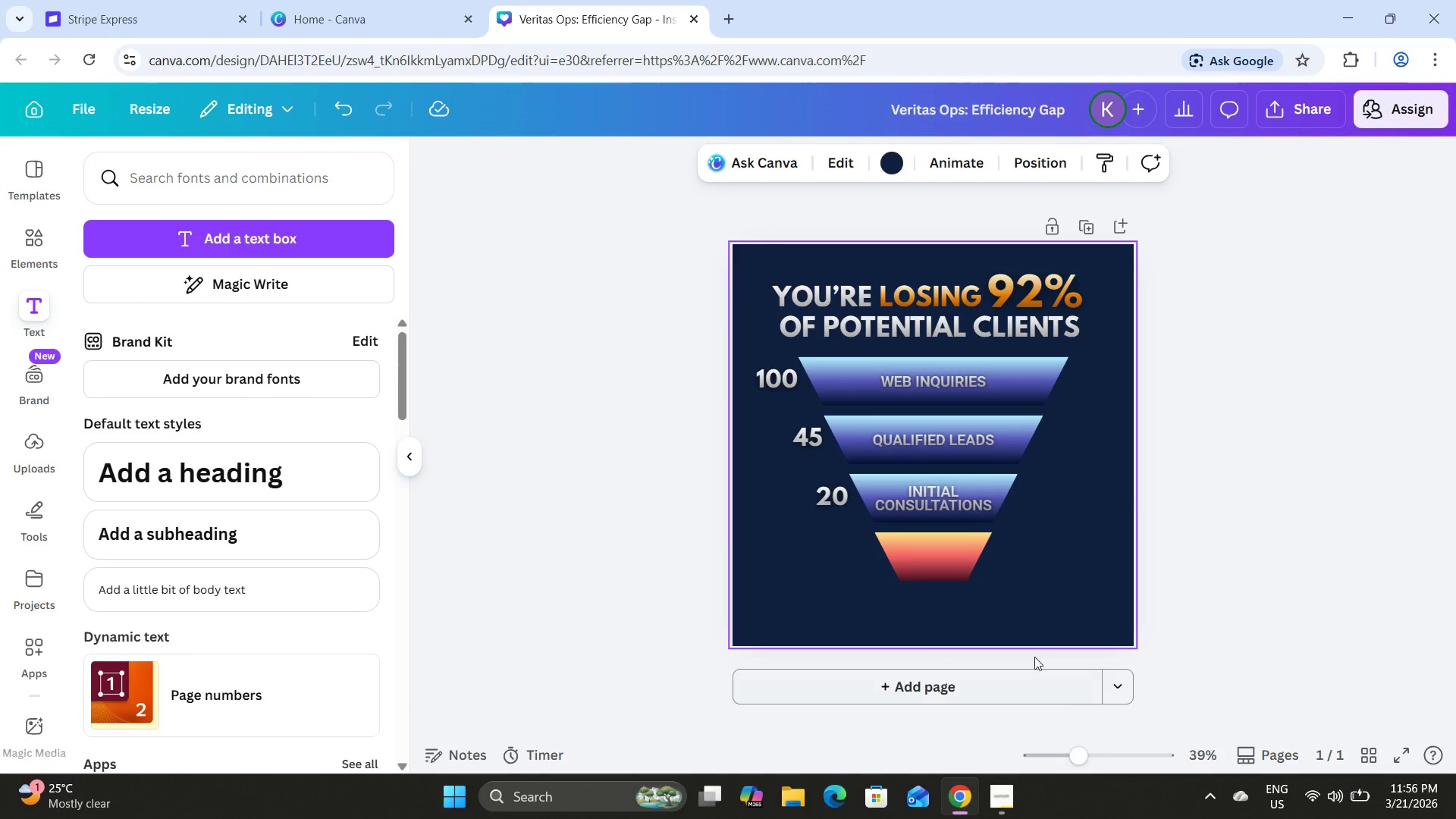 
wait(9.84)
 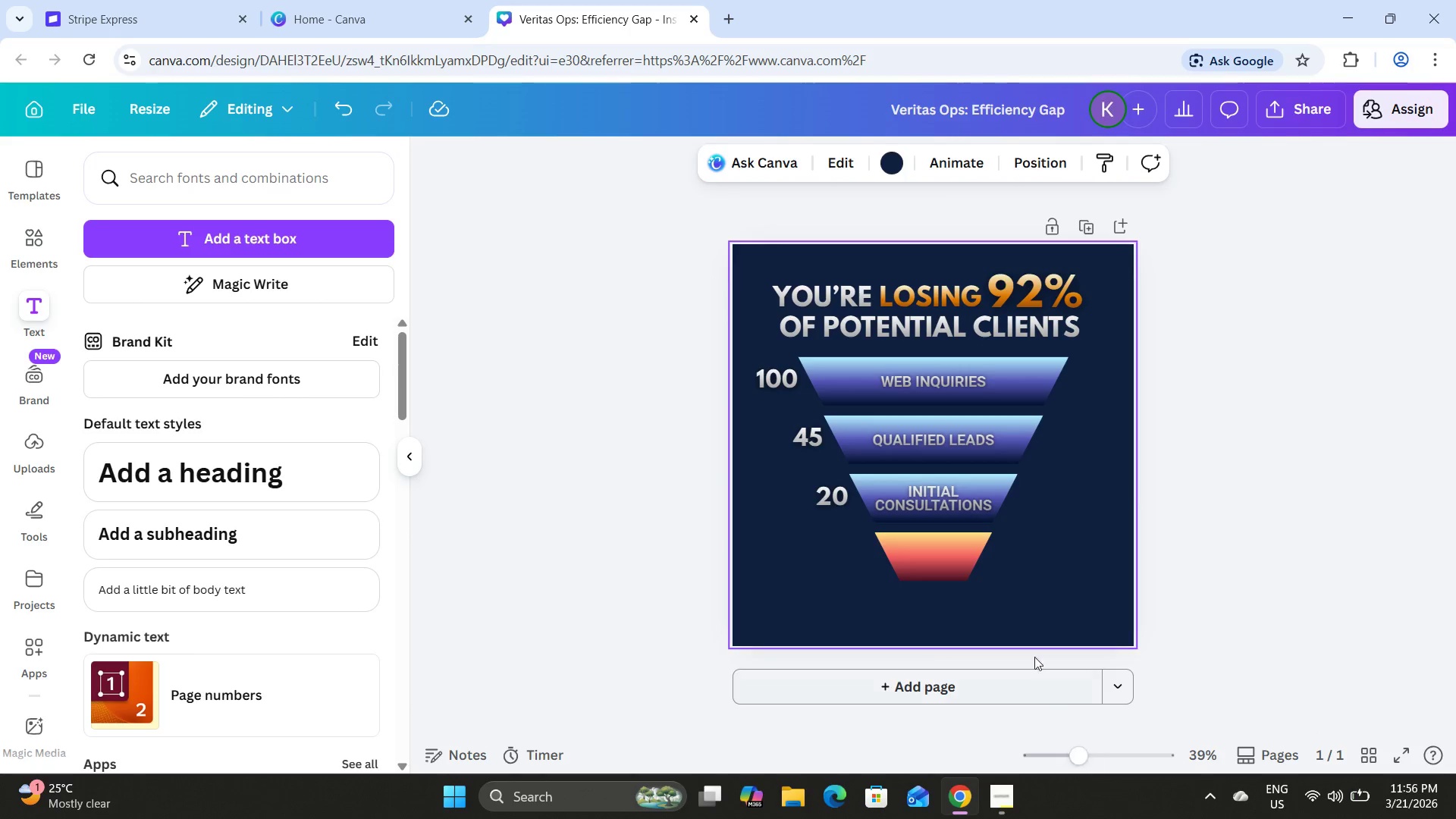 
hold_key(key=ShiftLeft, duration=0.8)
left_click([890, 489])
 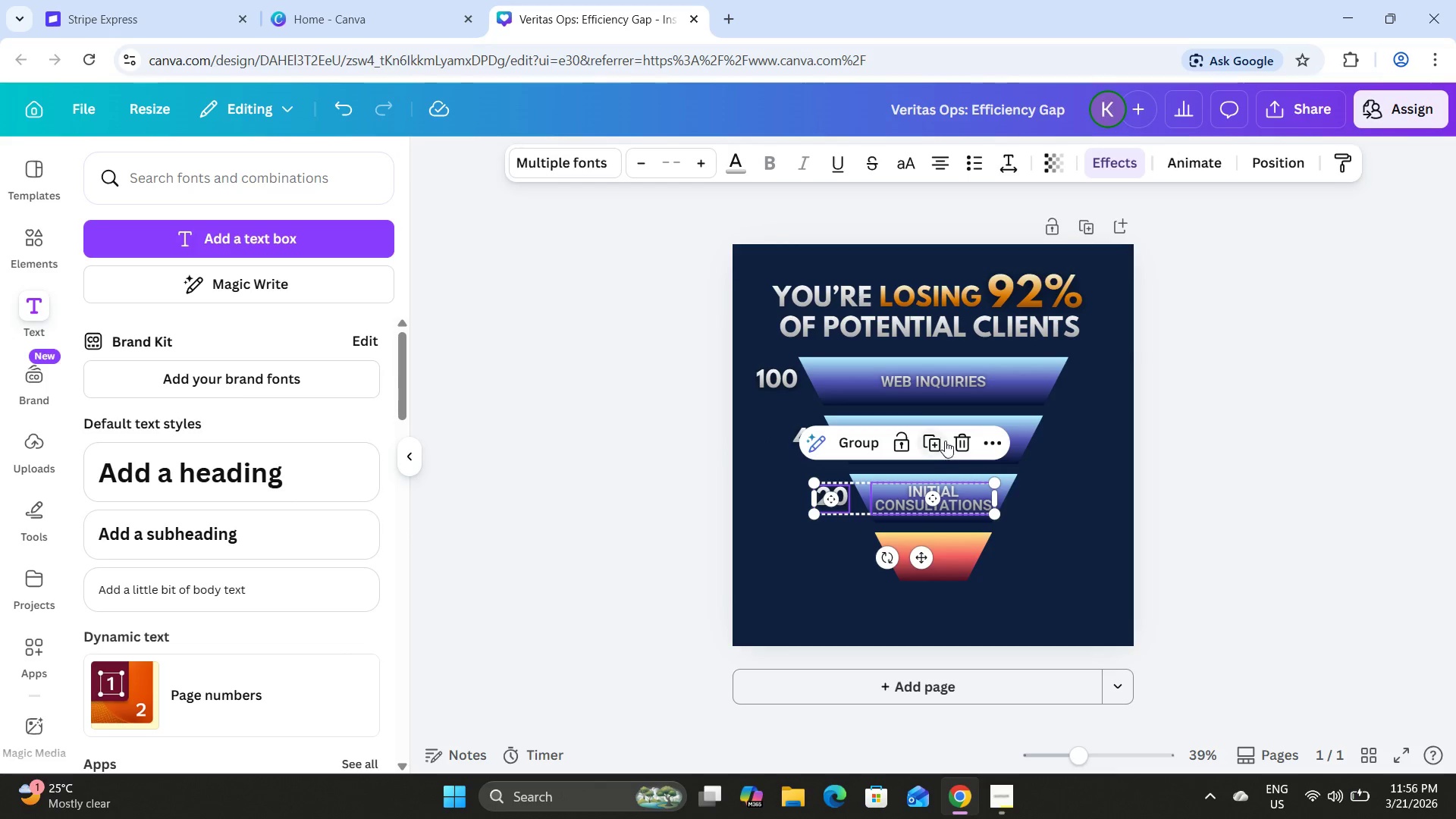 
left_click([928, 438])
 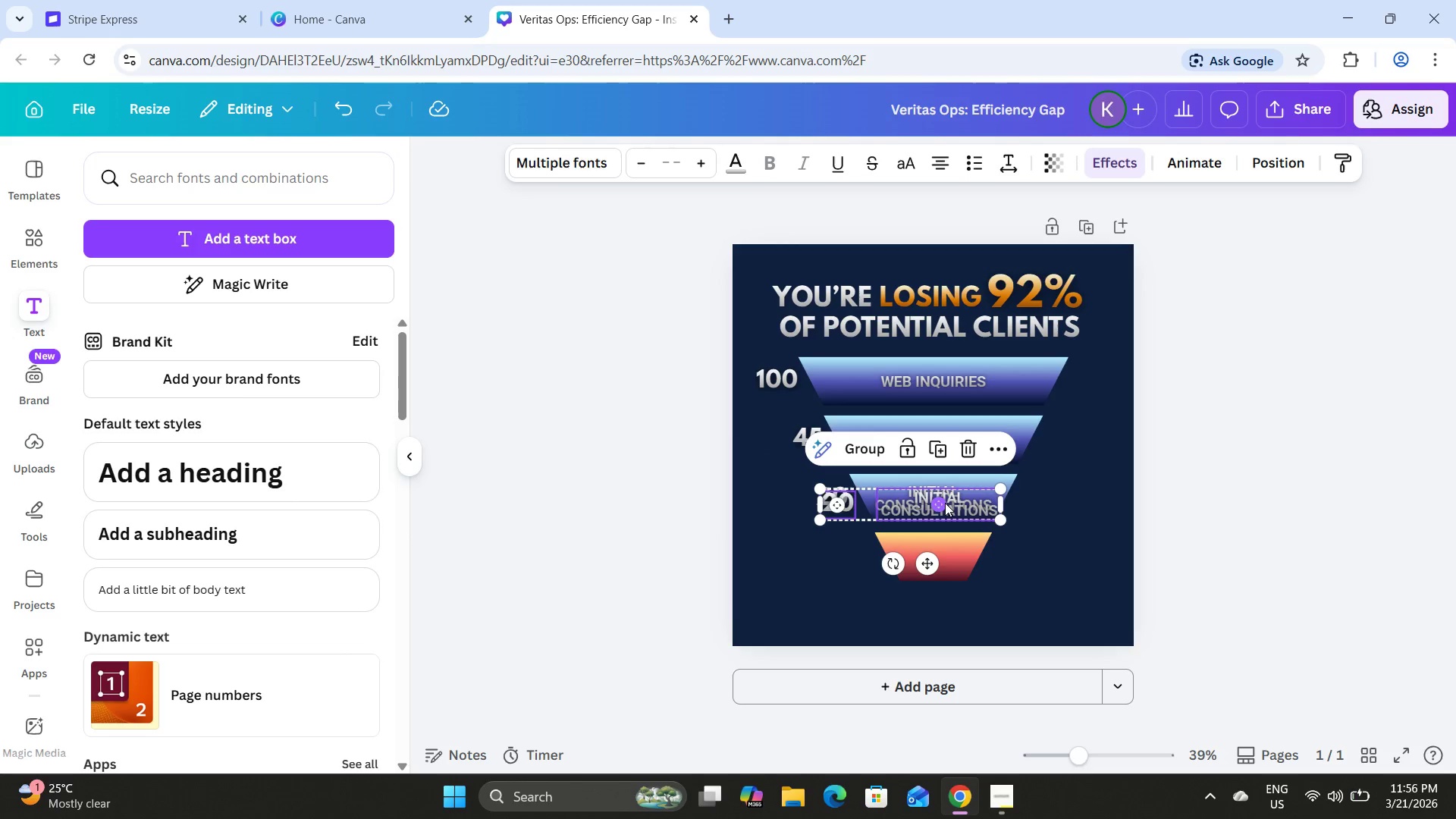 
left_click_drag(start_coordinate=[945, 503], to_coordinate=[941, 552])
 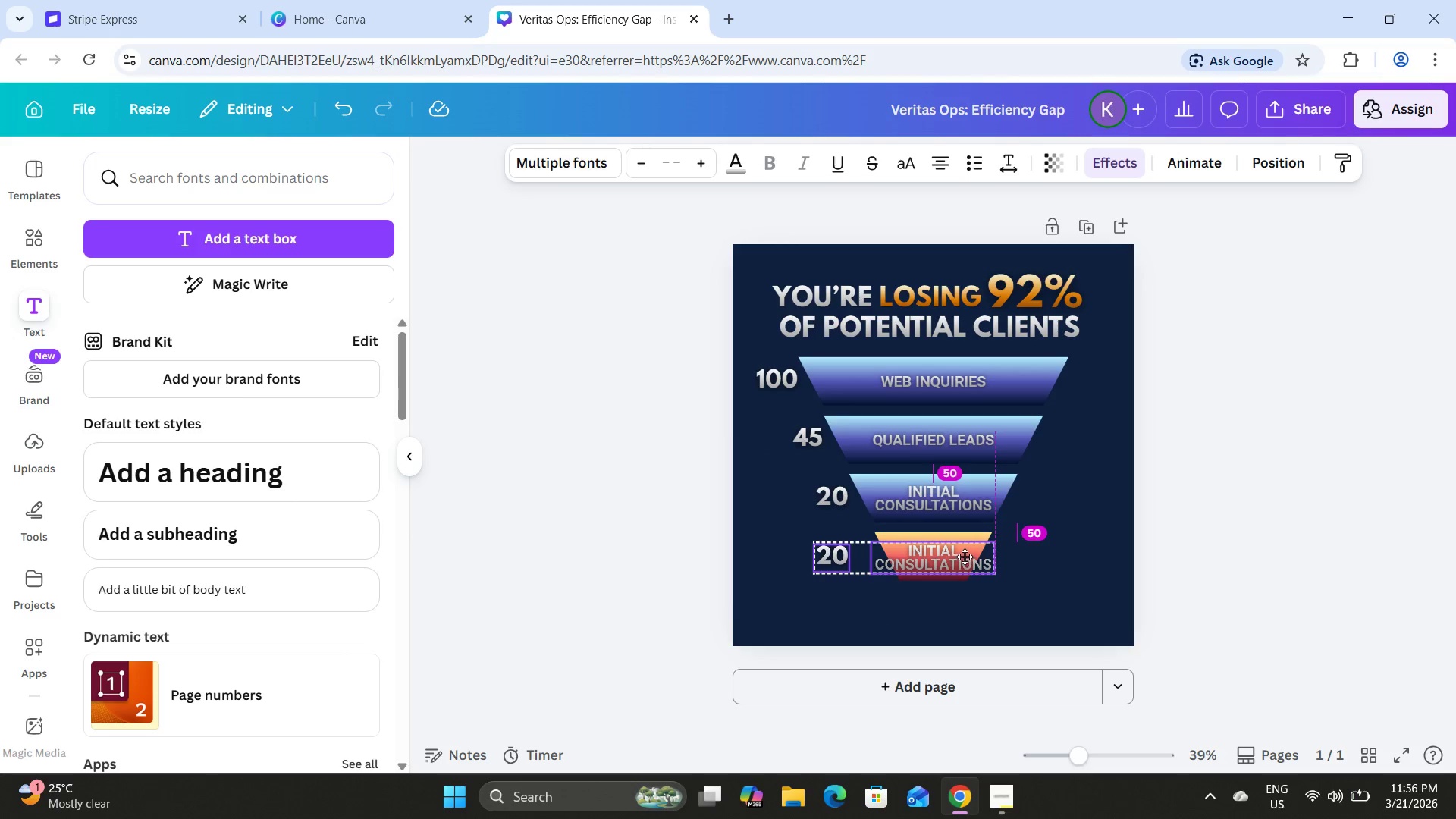 
left_click_drag(start_coordinate=[1082, 751], to_coordinate=[1120, 759])
 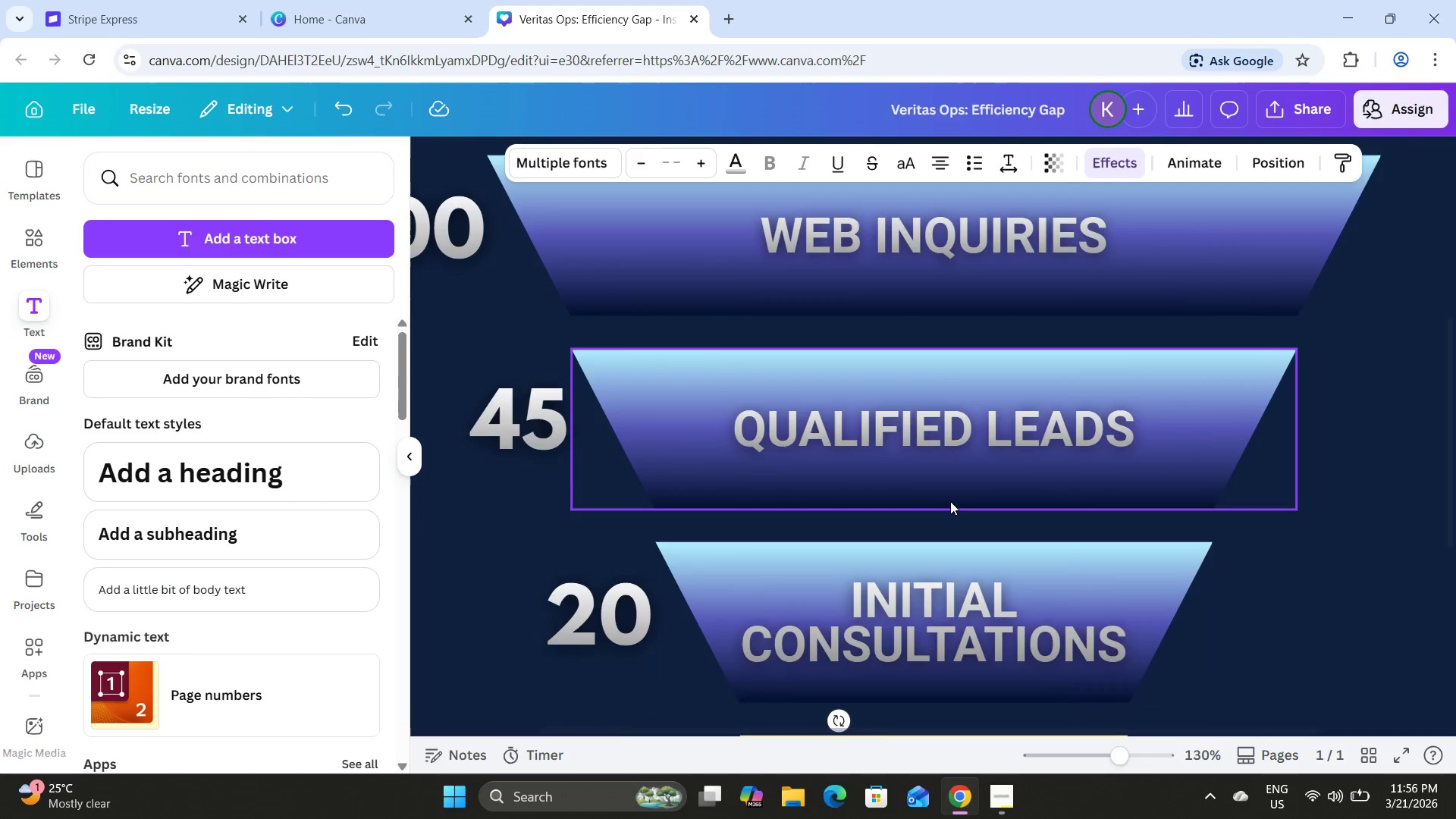 
scroll: coordinate [950, 500], scroll_direction: down, amount: 3.0
 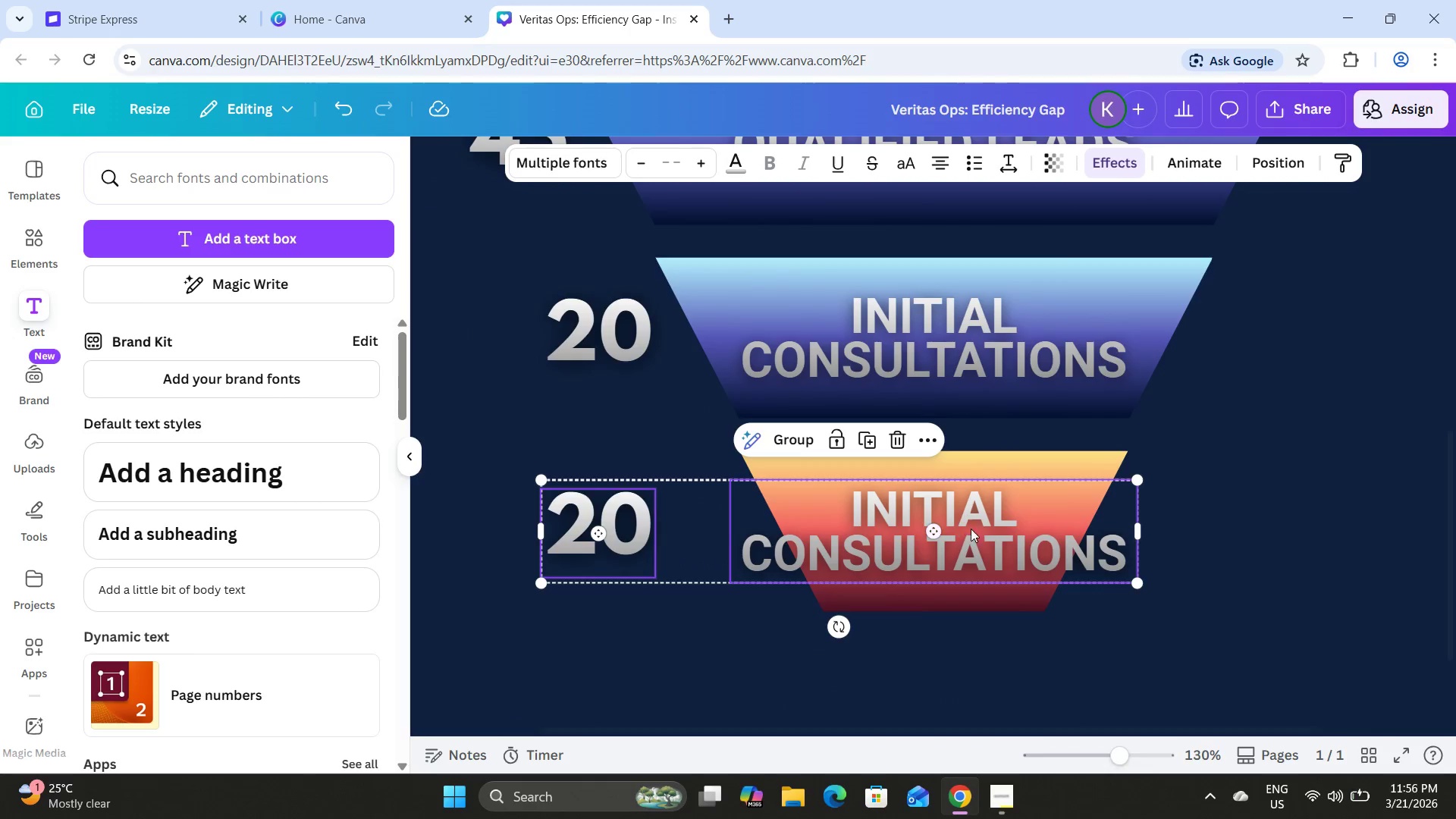 
left_click_drag(start_coordinate=[974, 526], to_coordinate=[1031, 527])
 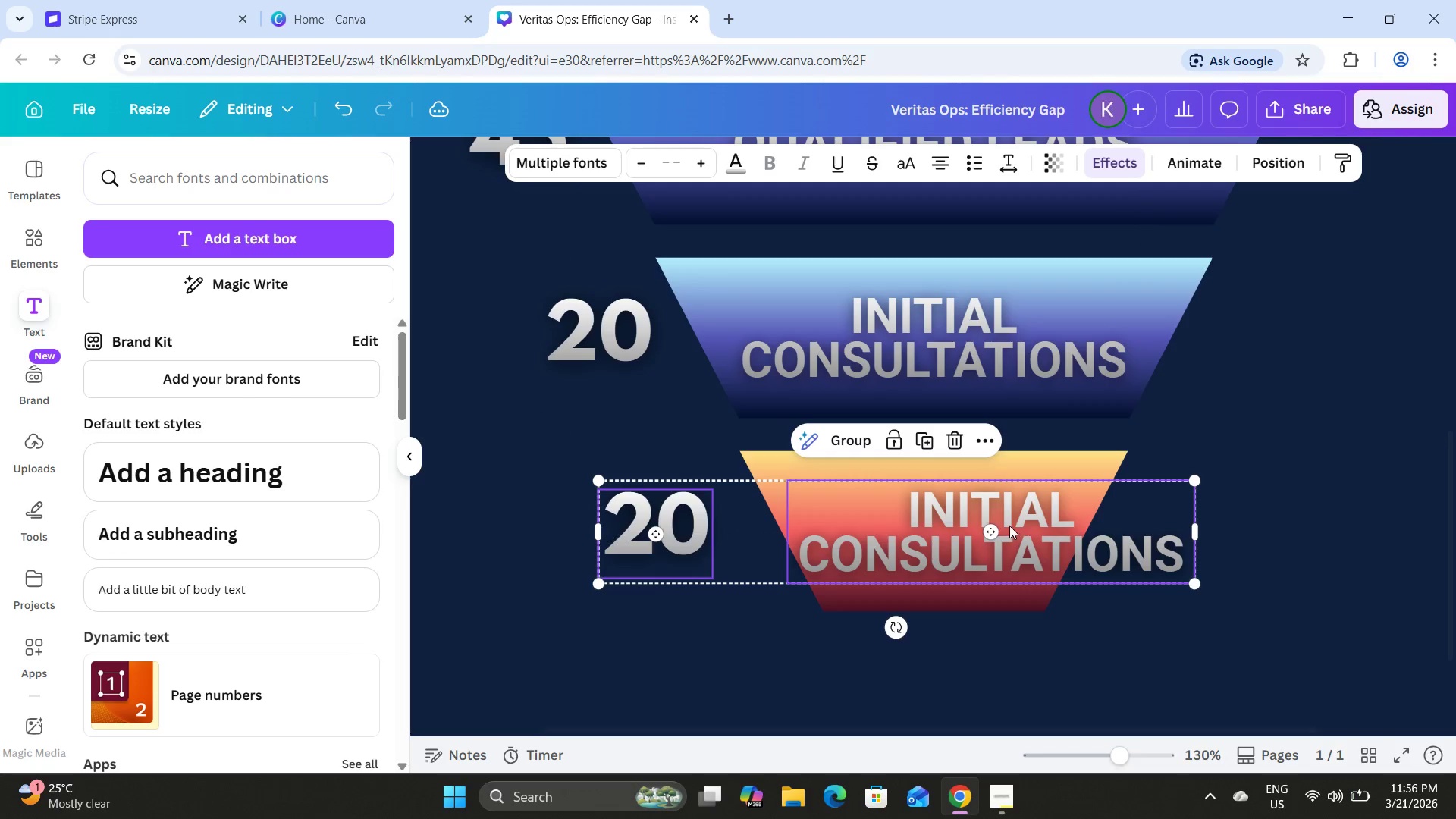 
left_click_drag(start_coordinate=[1009, 526], to_coordinate=[982, 526])
 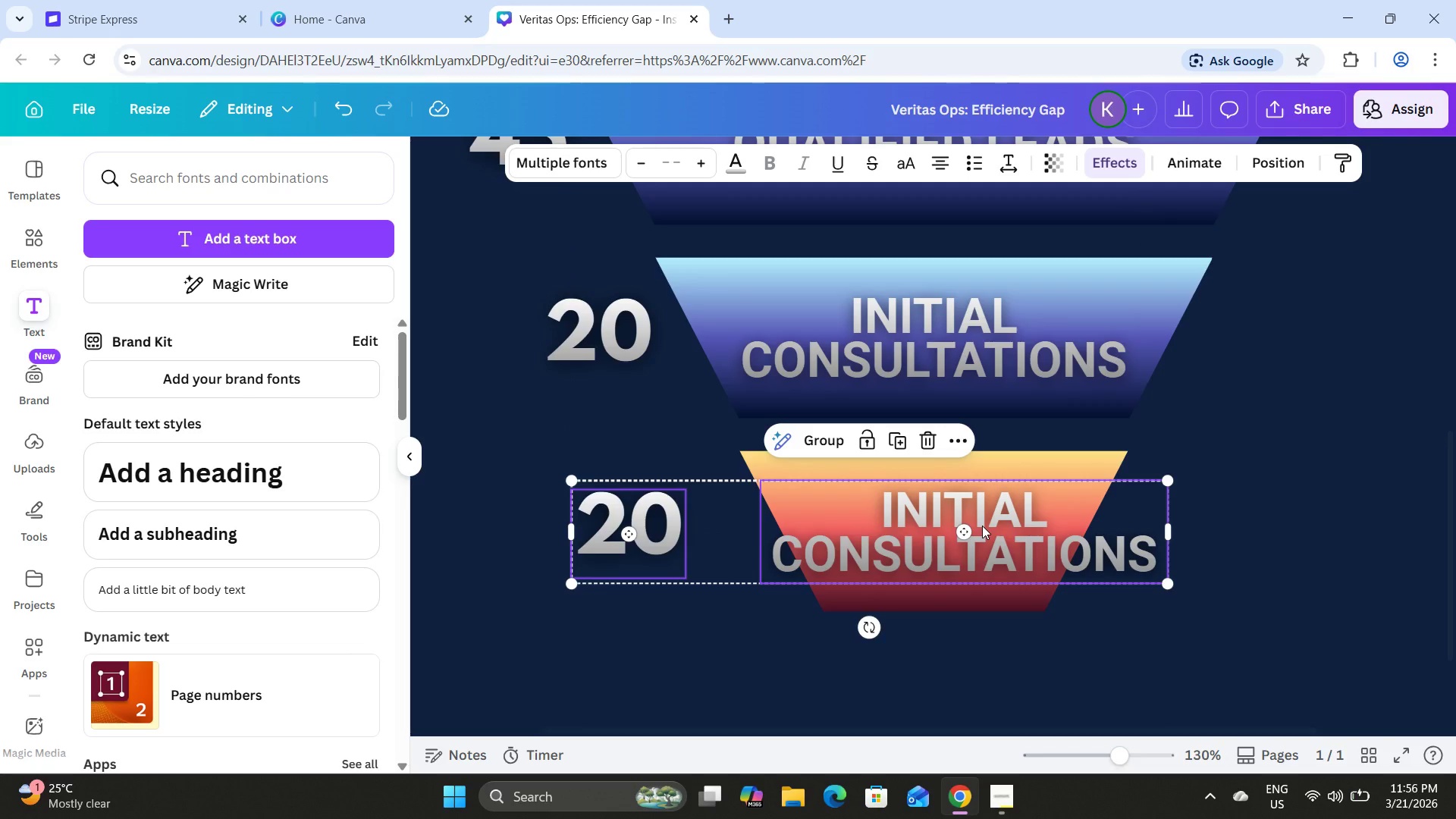 
left_click([982, 526])
 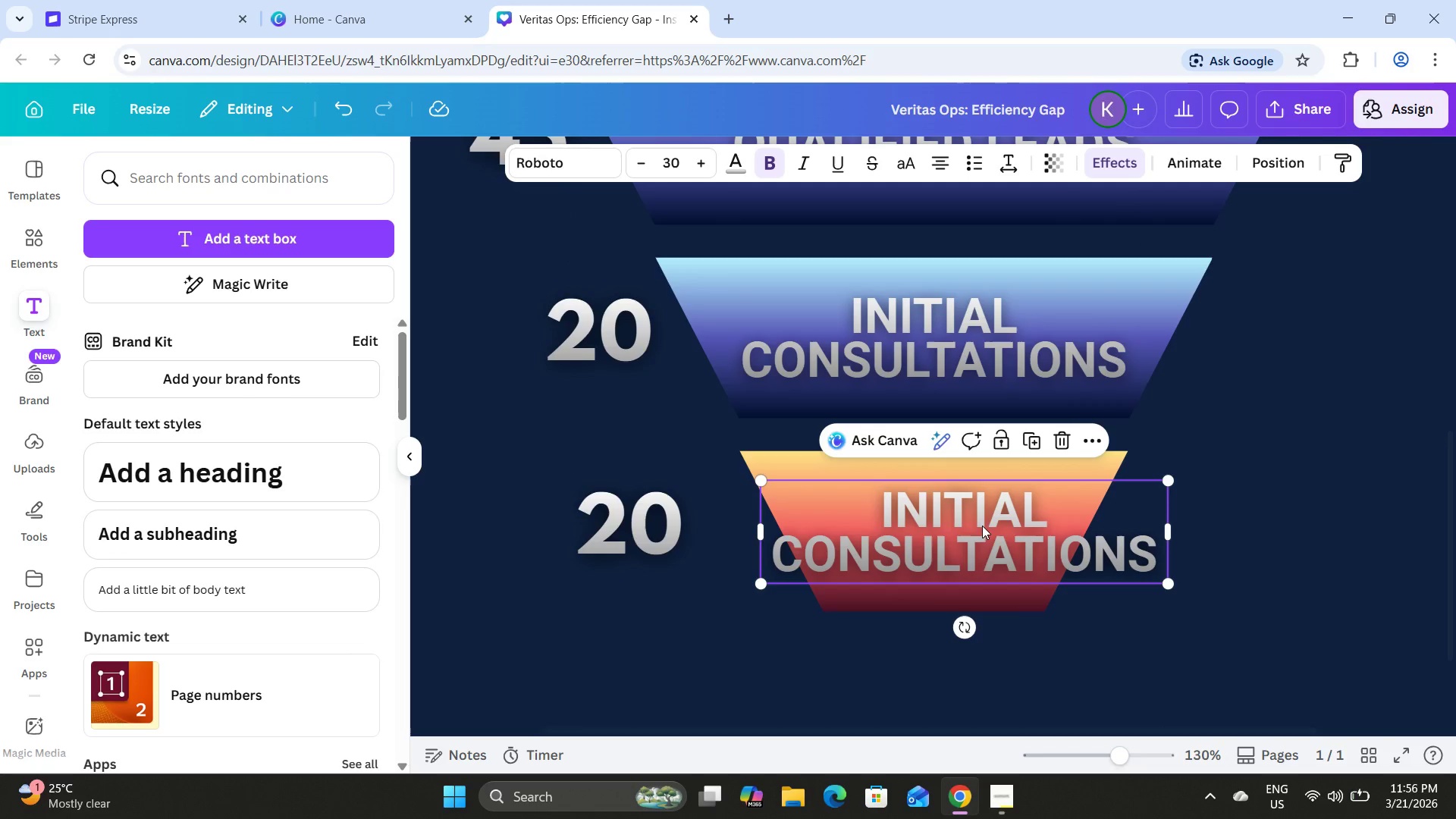 
left_click([982, 526])
 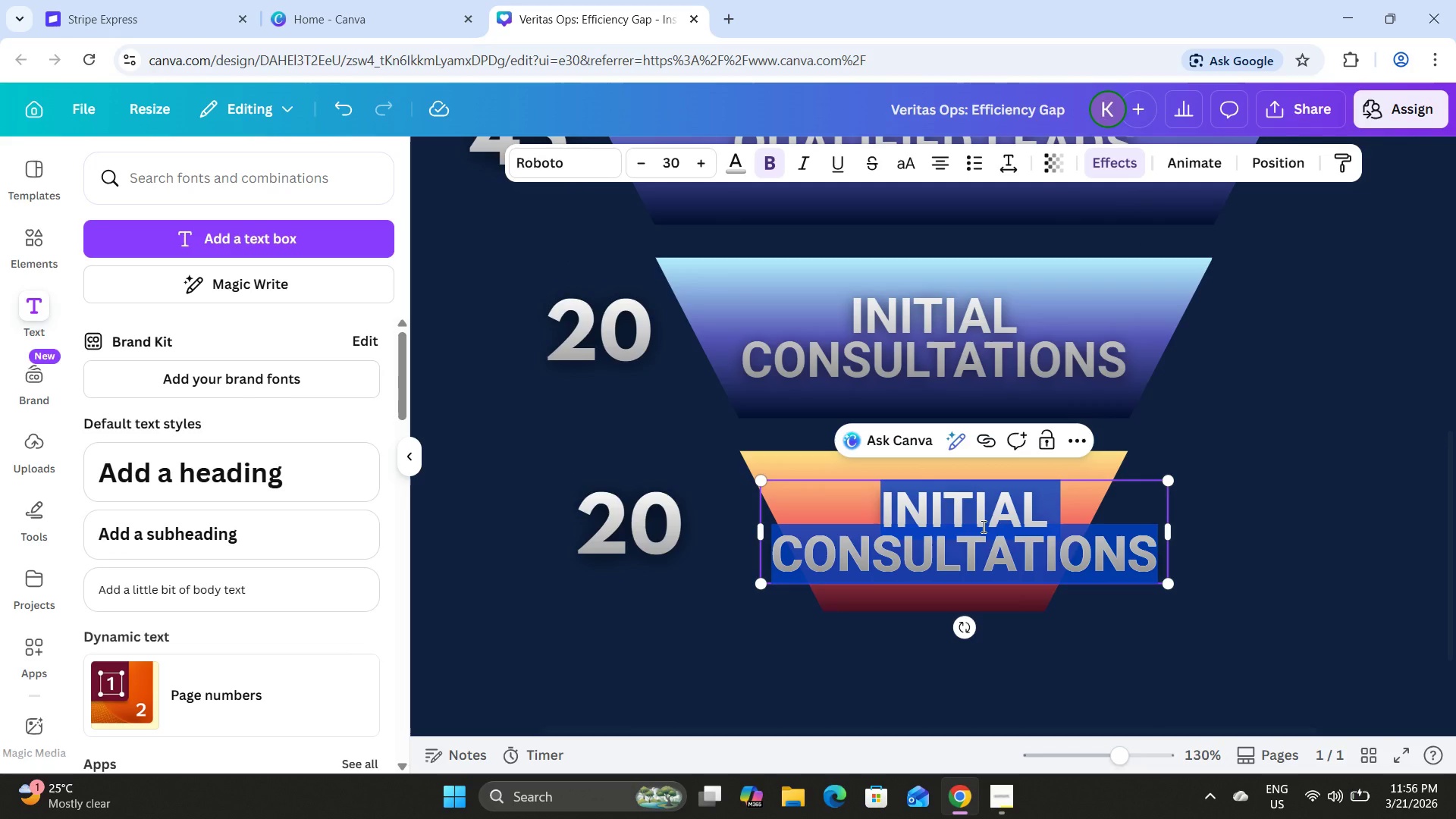 
type(SIGNED)
 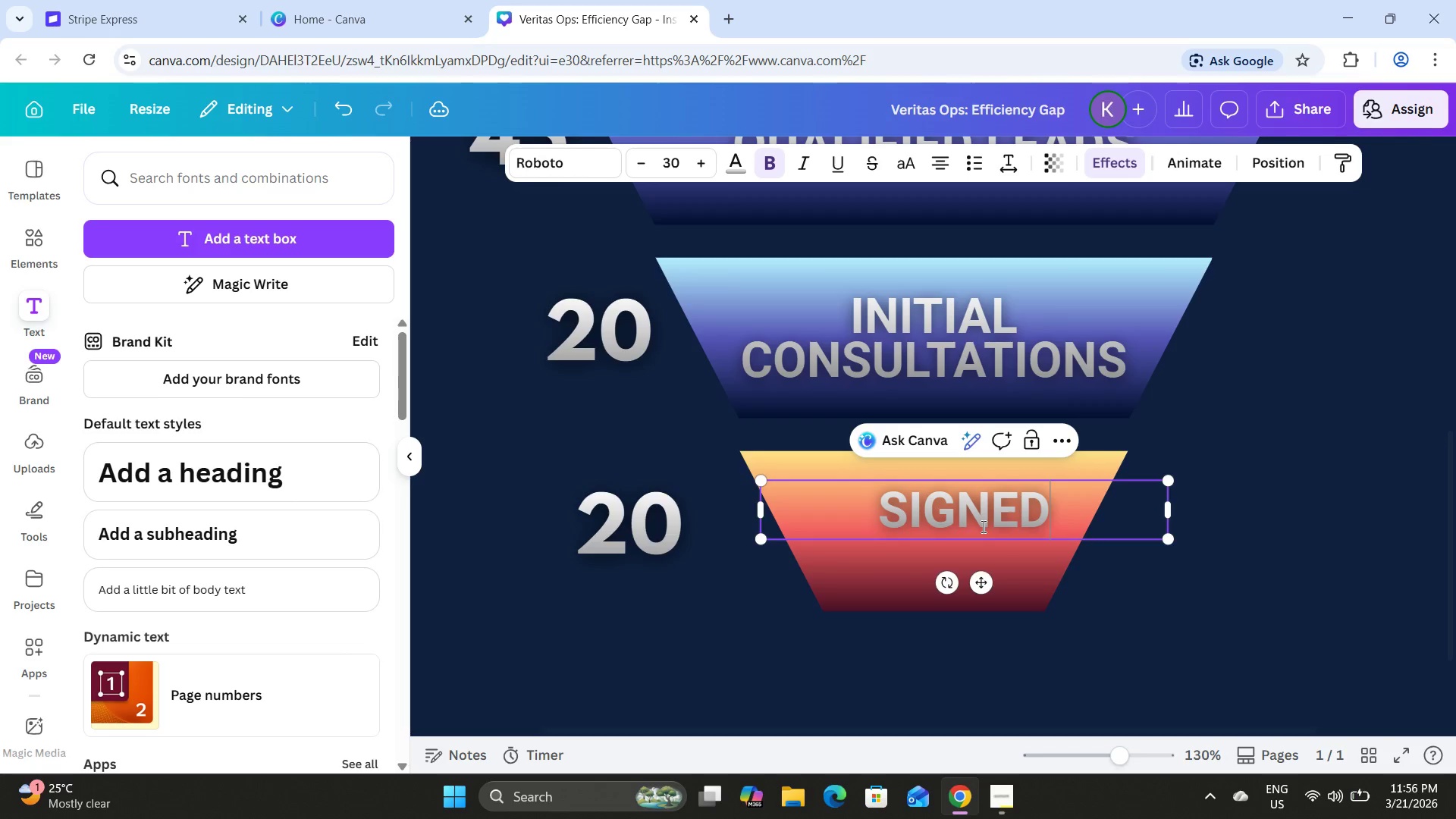 
key(Enter)
 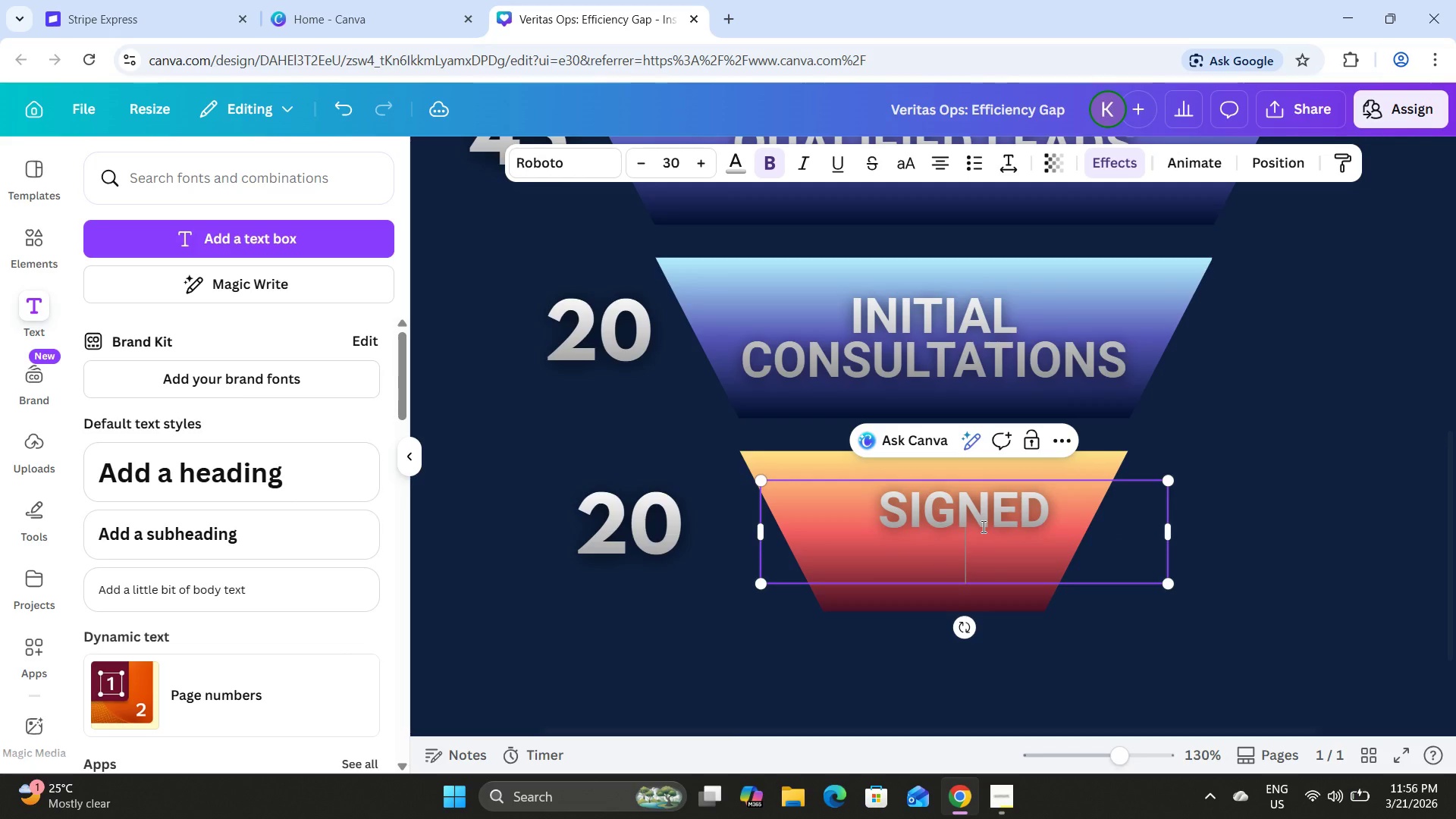 
type(RETAINERS)
 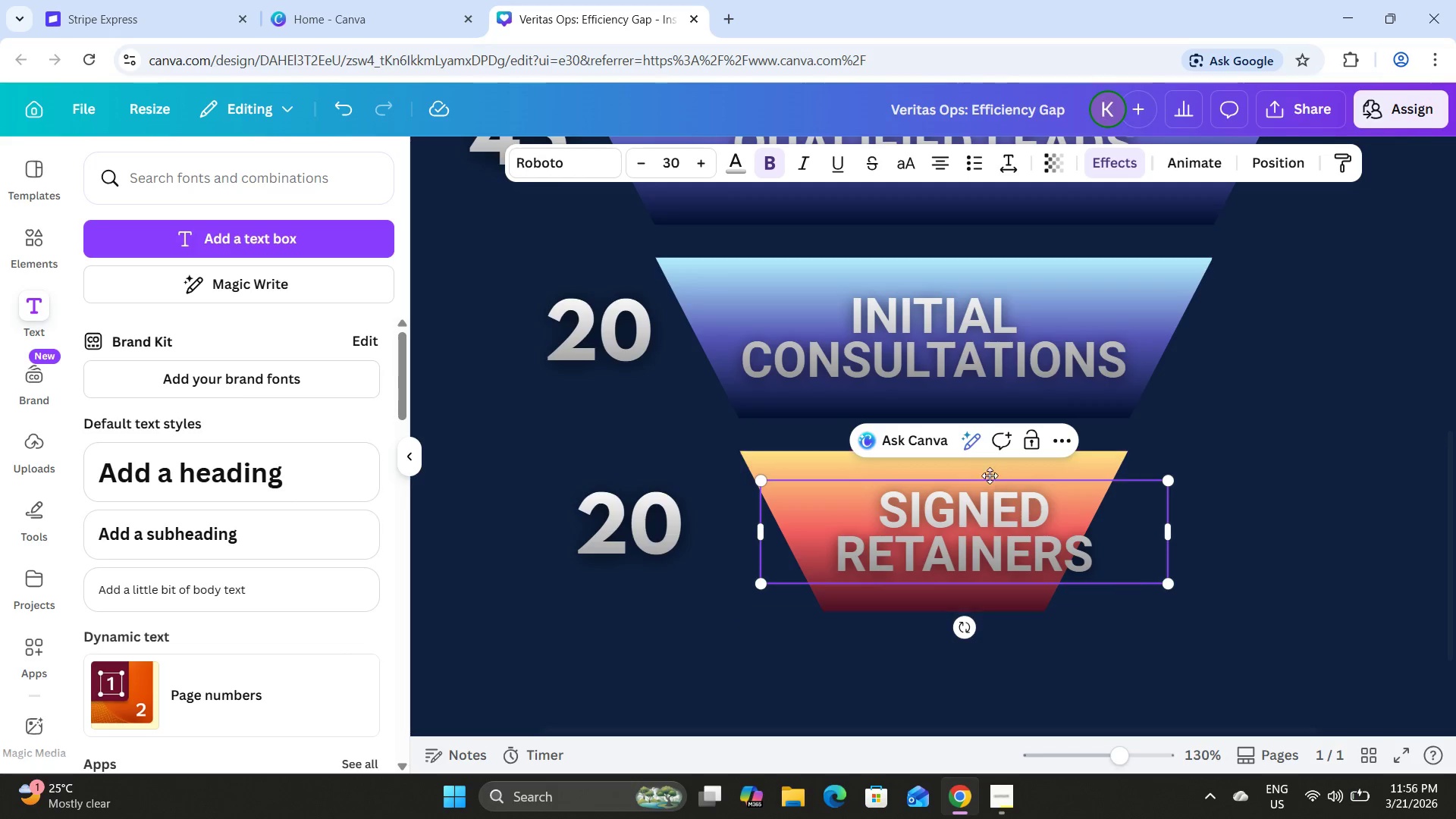 
left_click([1265, 563])
 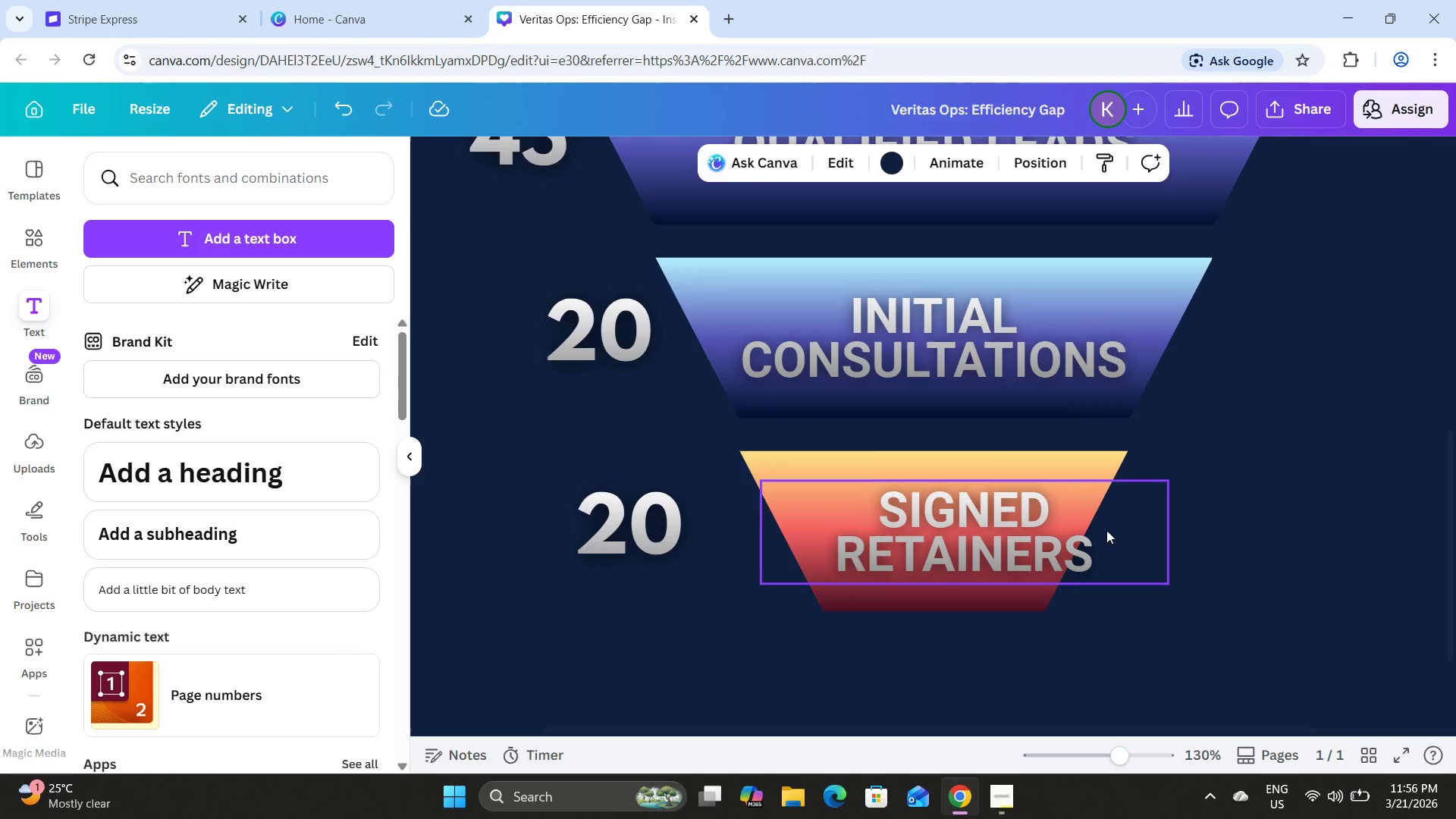 
left_click([1106, 530])
 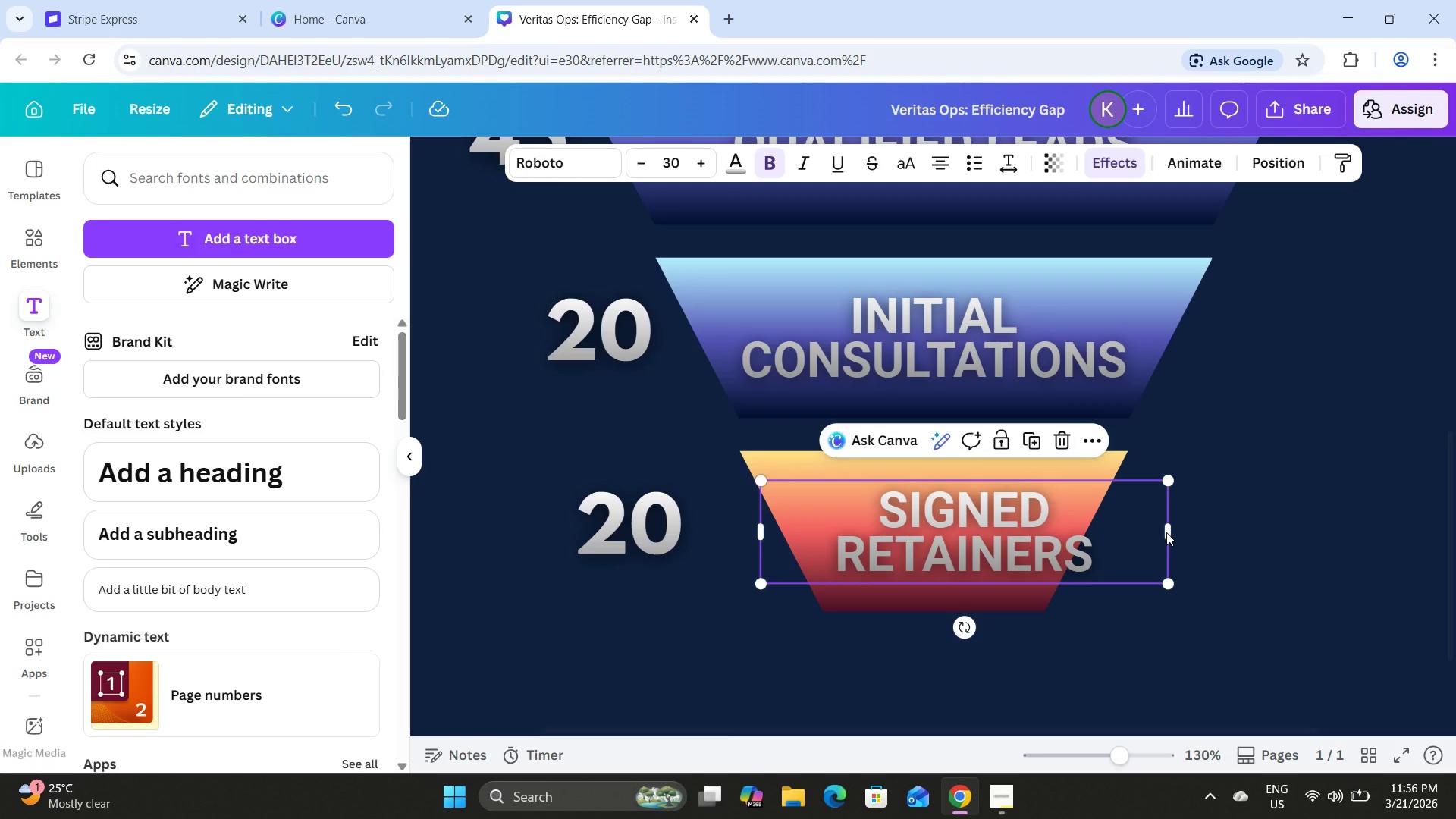 
left_click([1166, 532])
 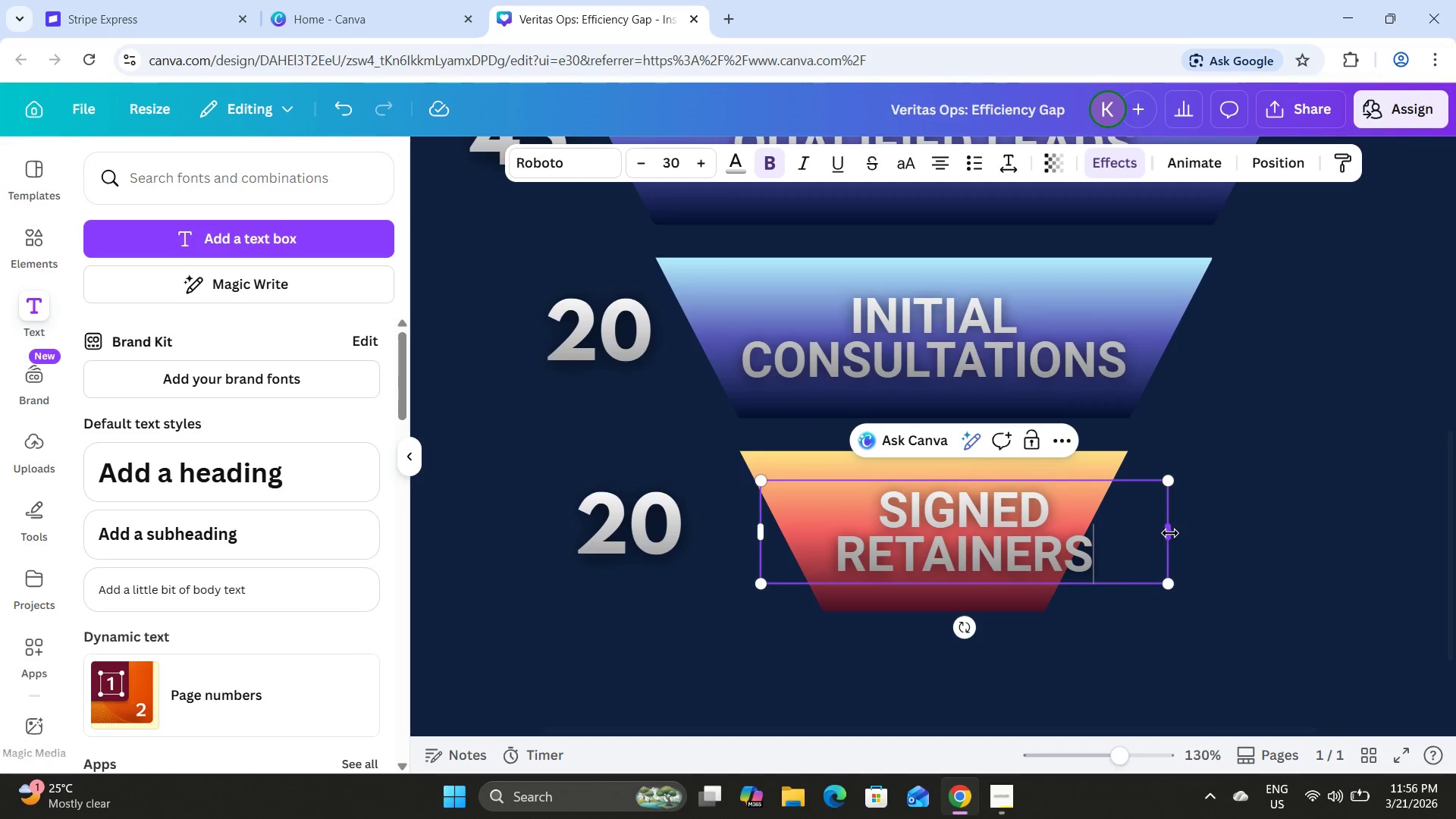 
left_click_drag(start_coordinate=[1170, 533], to_coordinate=[1023, 526])
 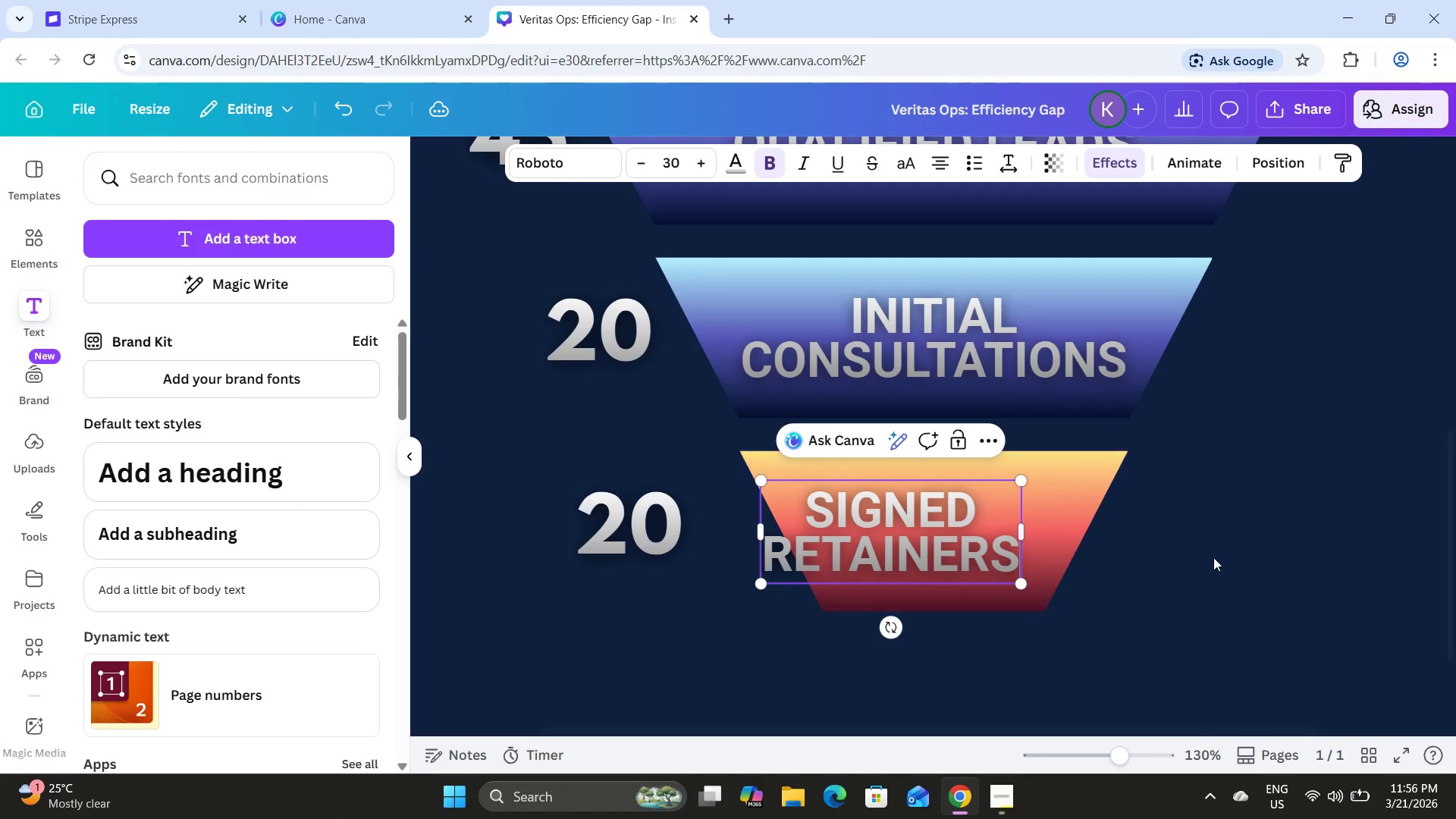 
left_click([1213, 557])
 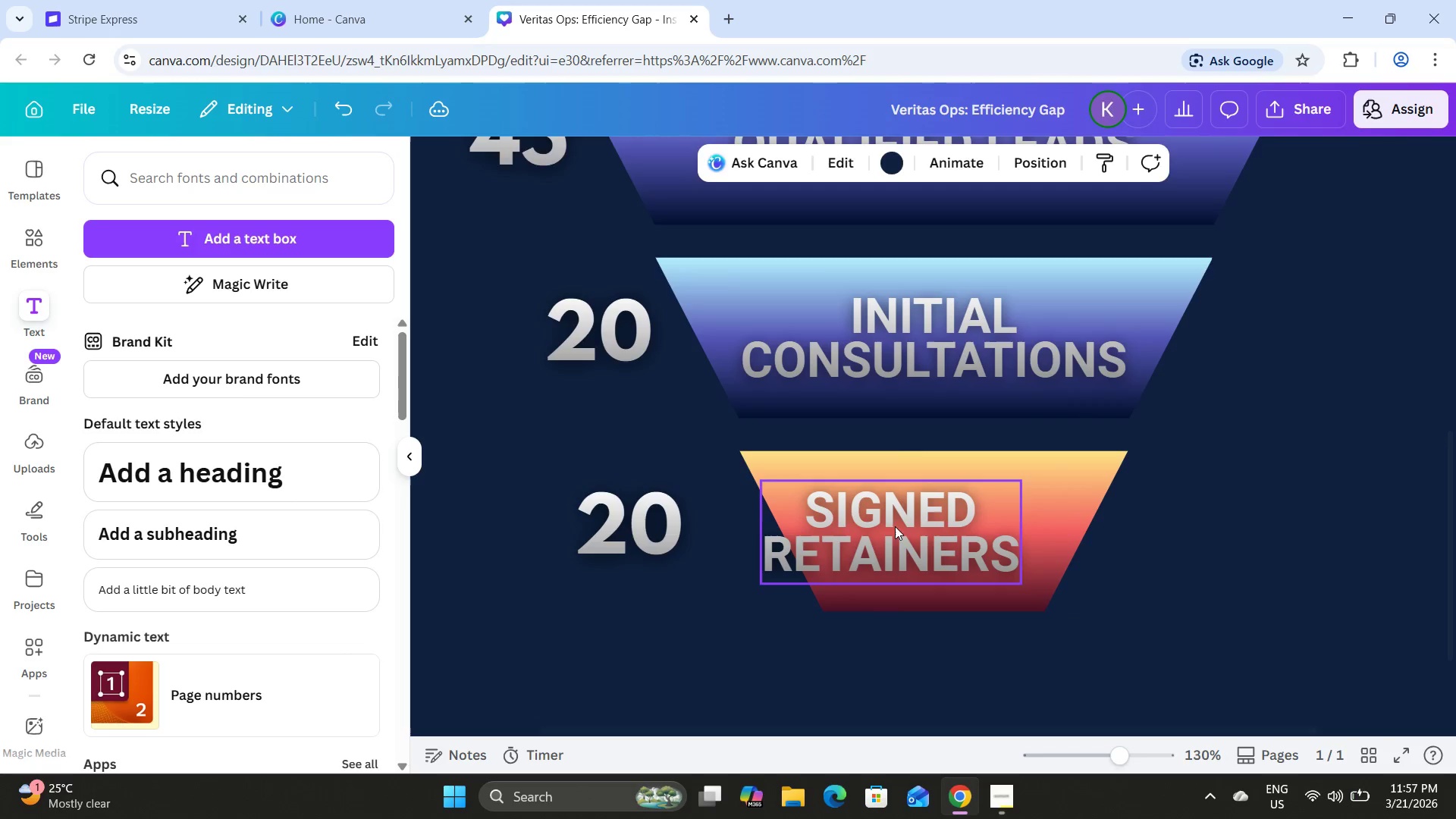 
left_click_drag(start_coordinate=[889, 526], to_coordinate=[935, 526])
 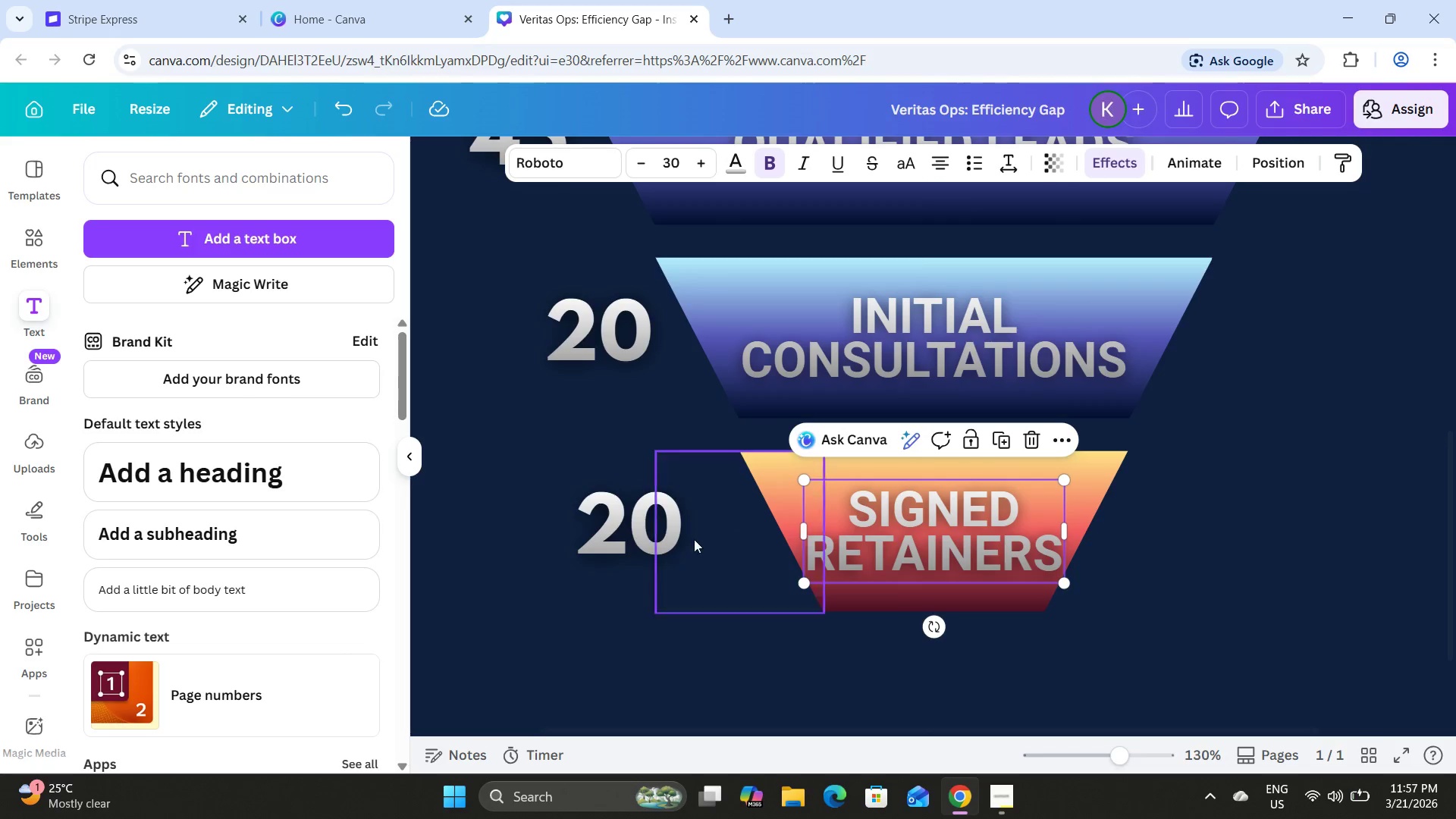 
left_click([645, 531])
 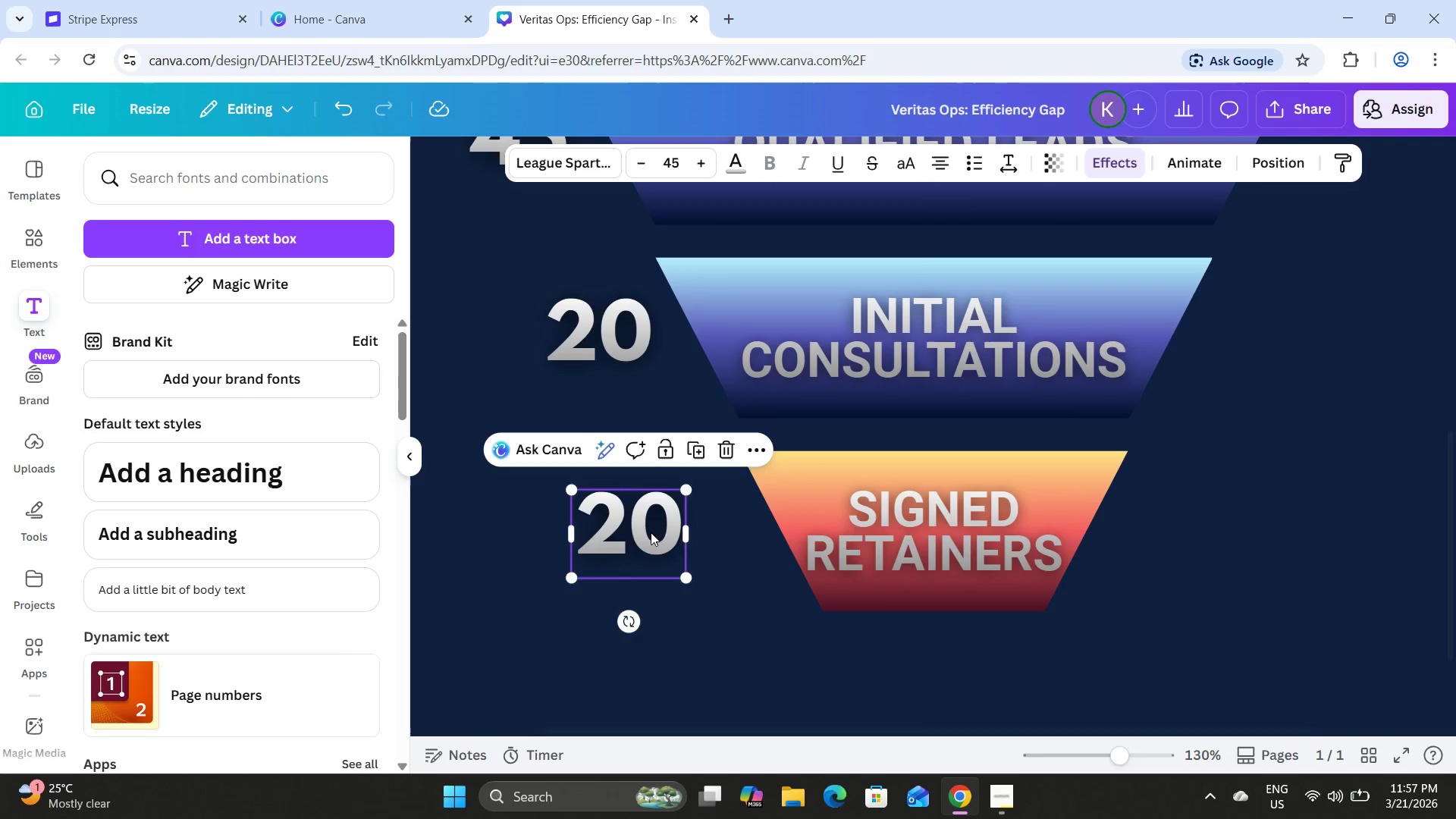 
left_click_drag(start_coordinate=[651, 532], to_coordinate=[516, 676])
 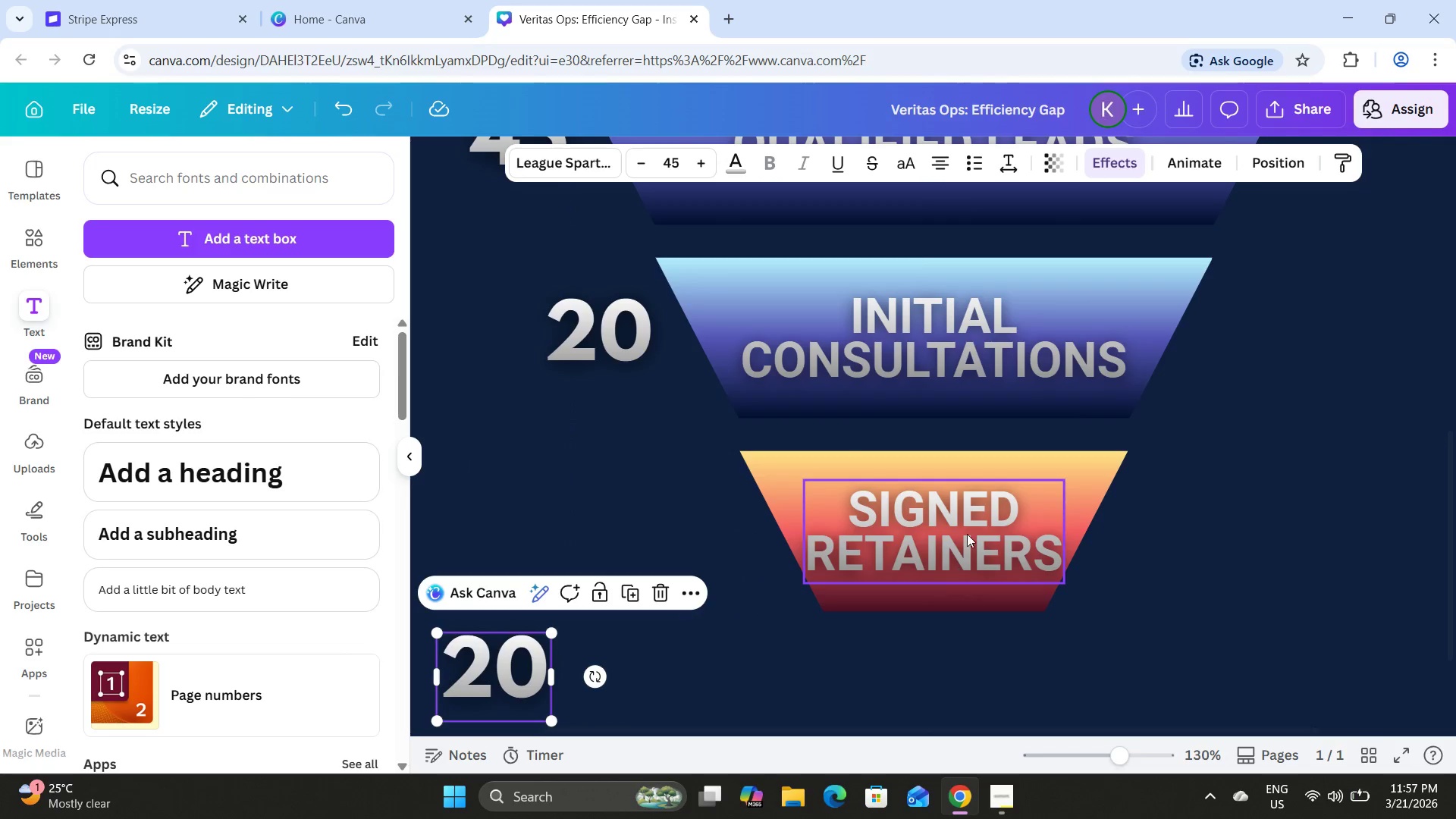 
left_click([967, 533])
 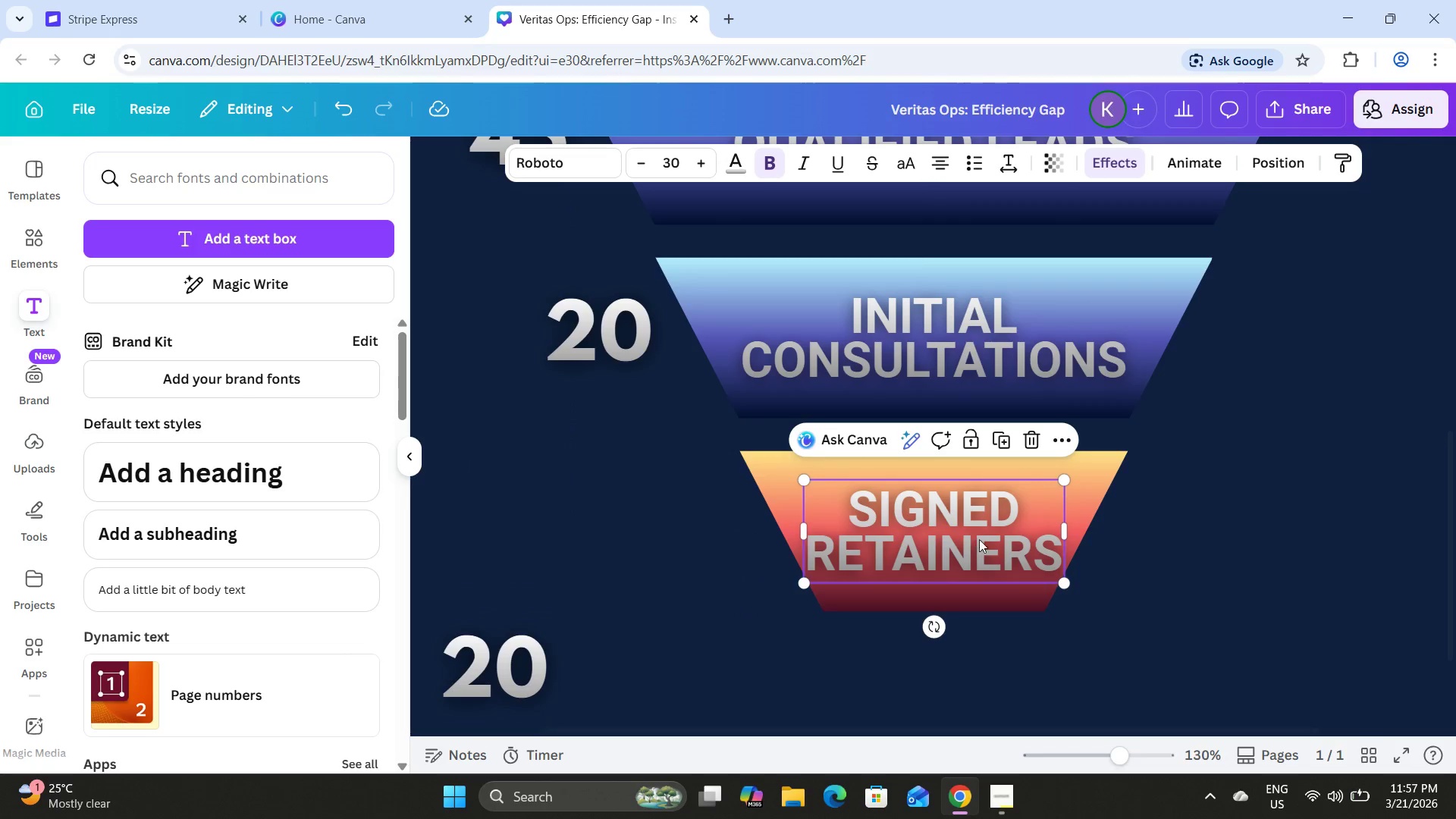 
left_click_drag(start_coordinate=[980, 539], to_coordinate=[983, 534])
 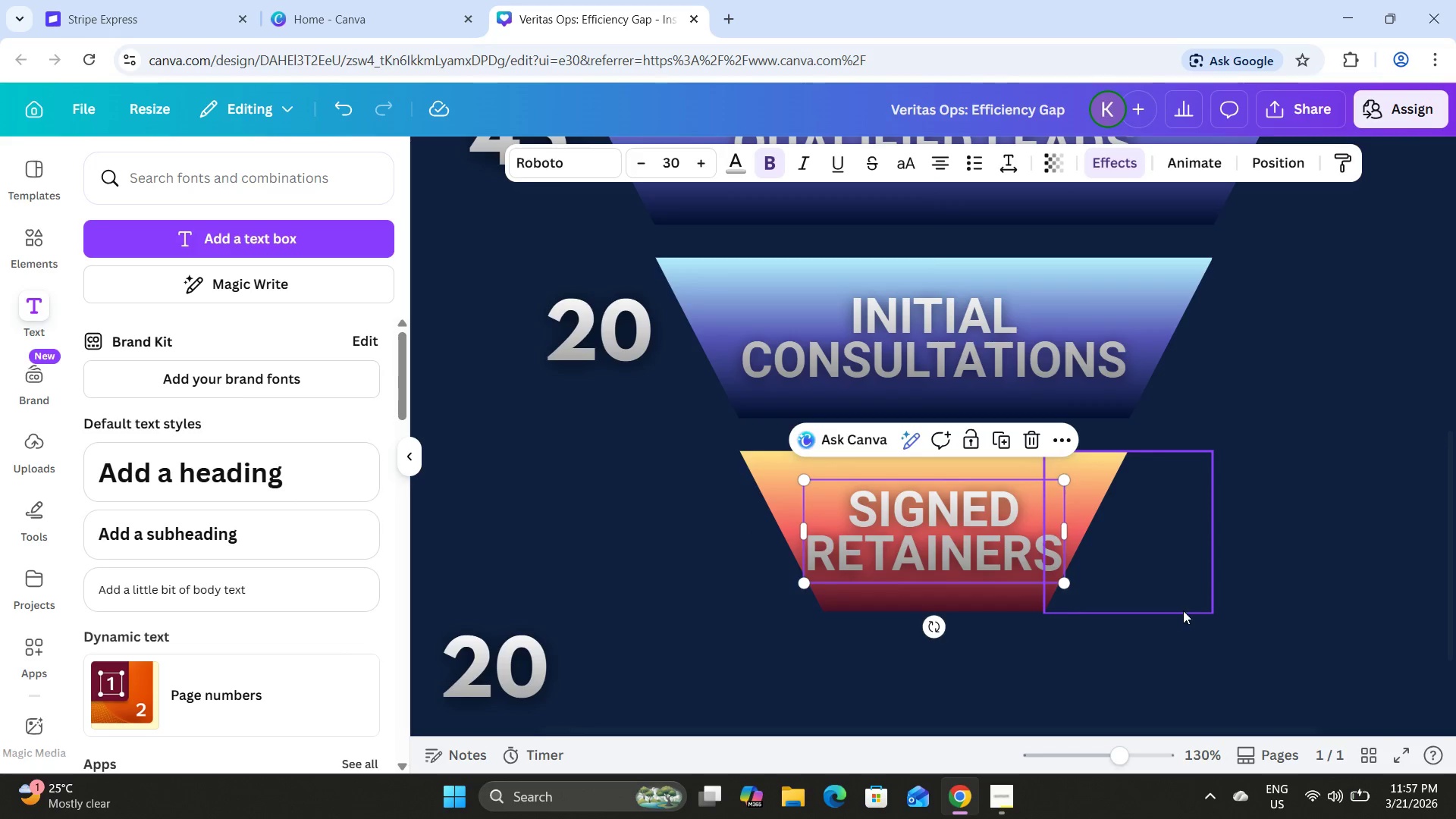 
left_click([1183, 610])
 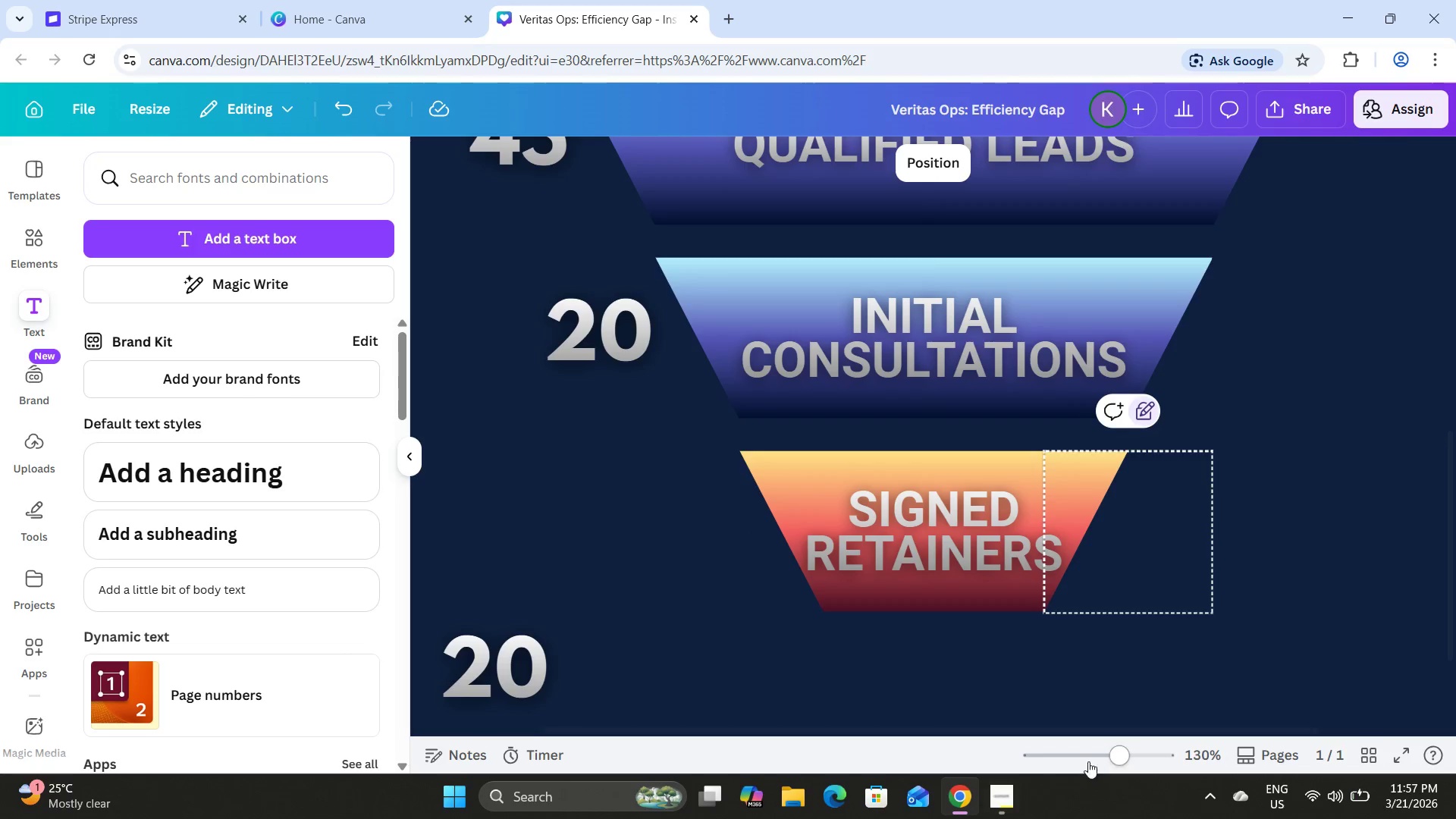 
left_click_drag(start_coordinate=[1095, 752], to_coordinate=[1087, 747])
 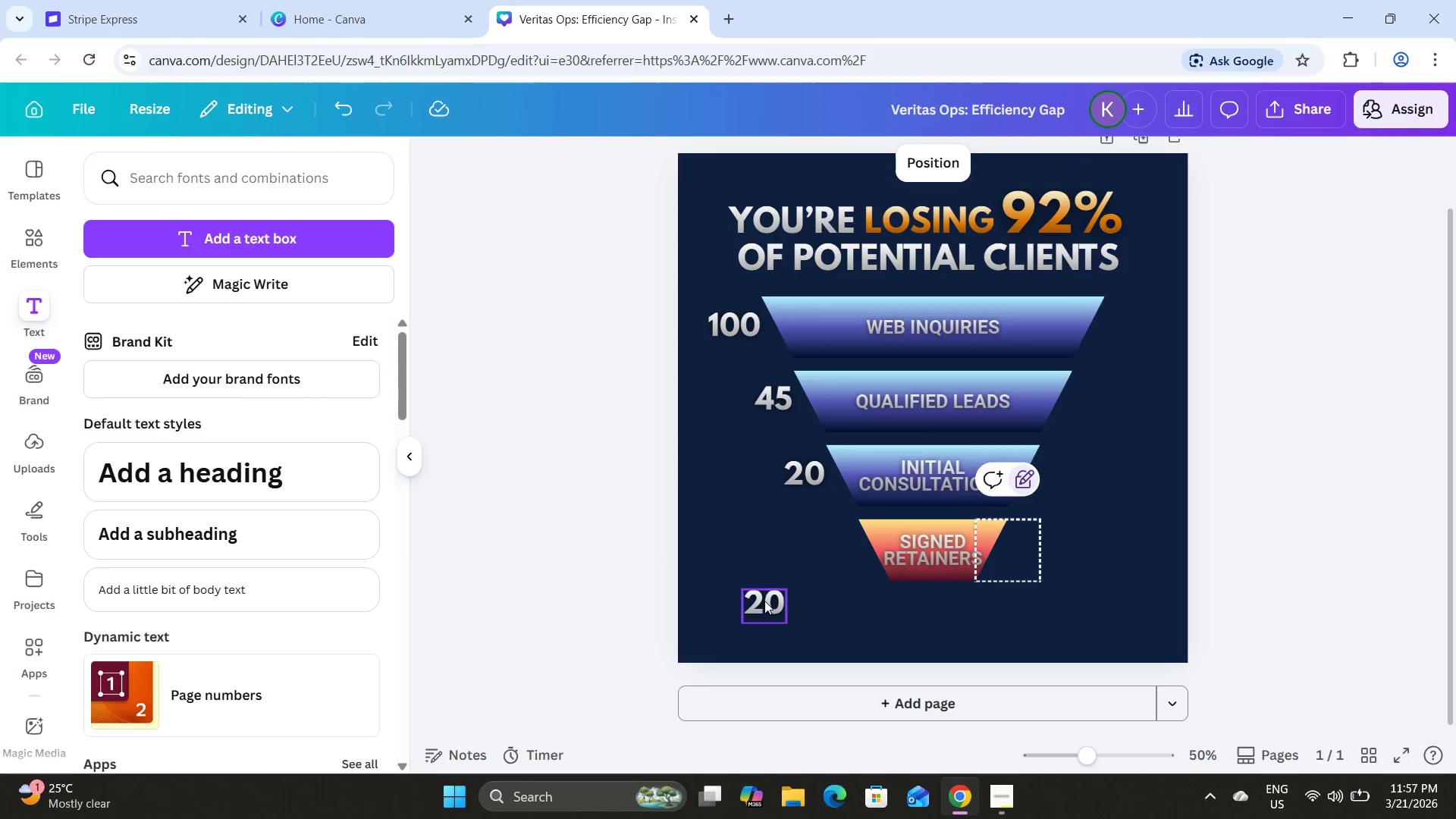 
left_click([764, 602])
 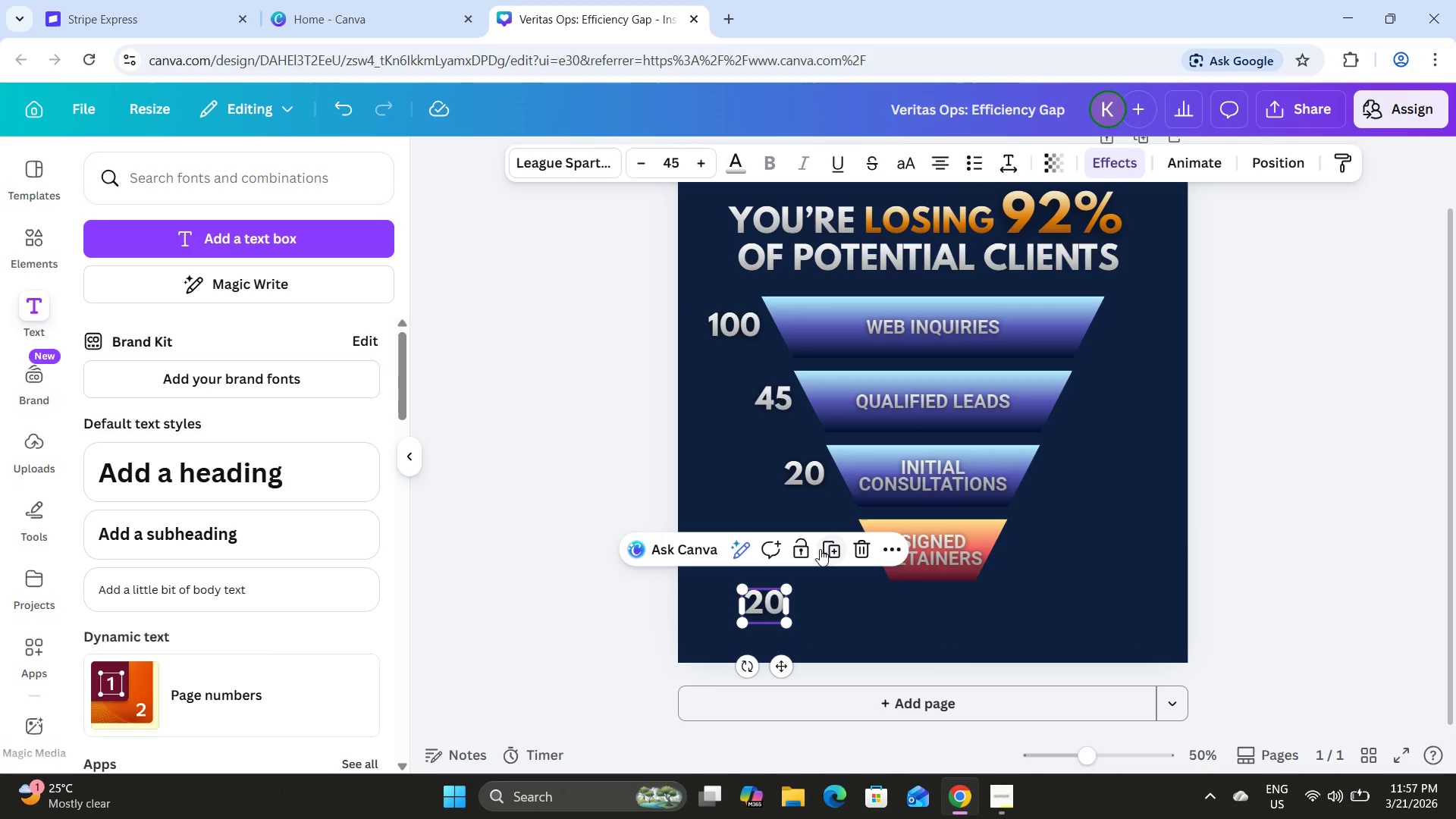 
left_click([827, 545])
 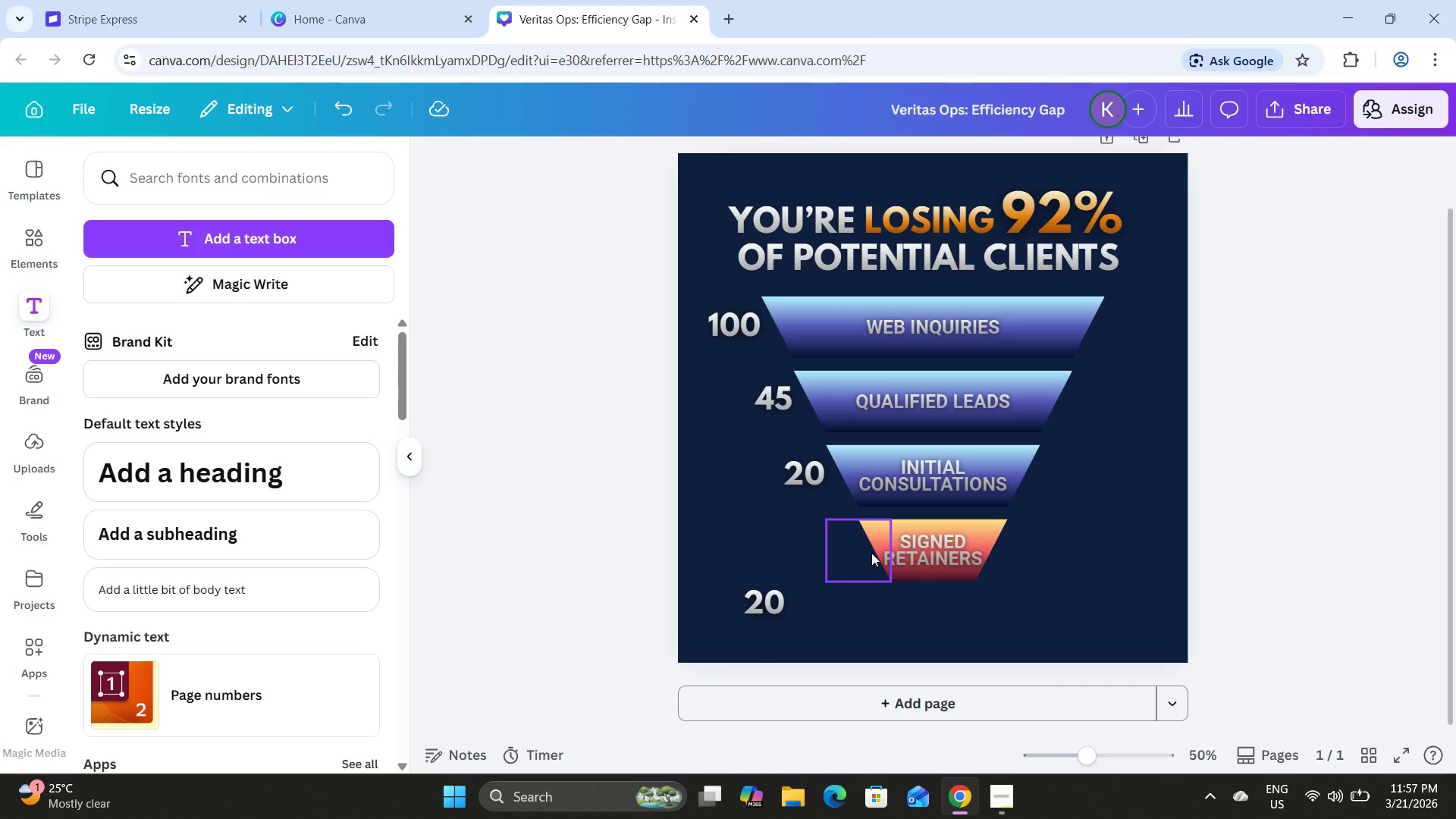 
double_click([786, 601])
 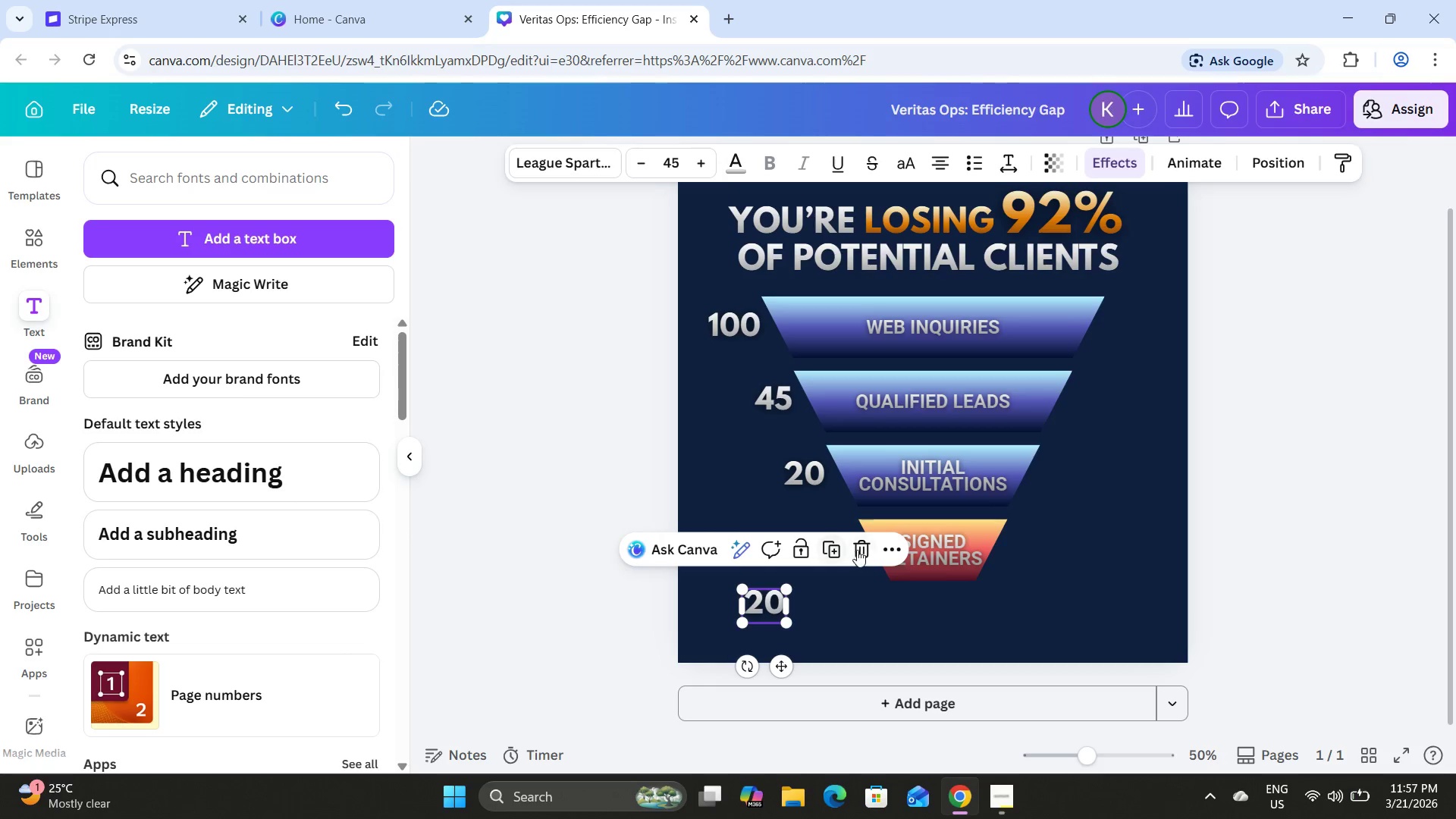 
left_click([868, 543])
 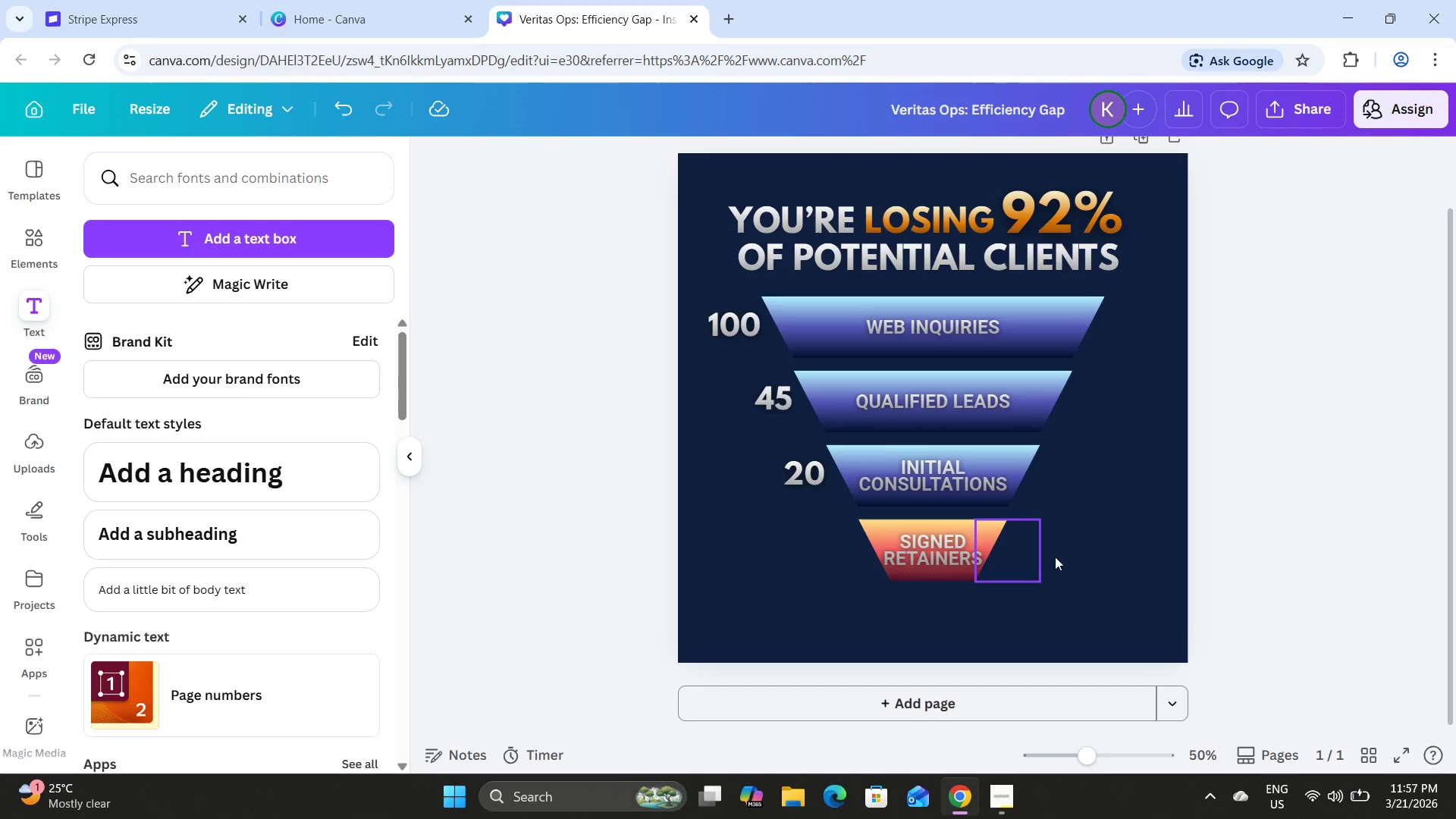 
left_click([1101, 557])
 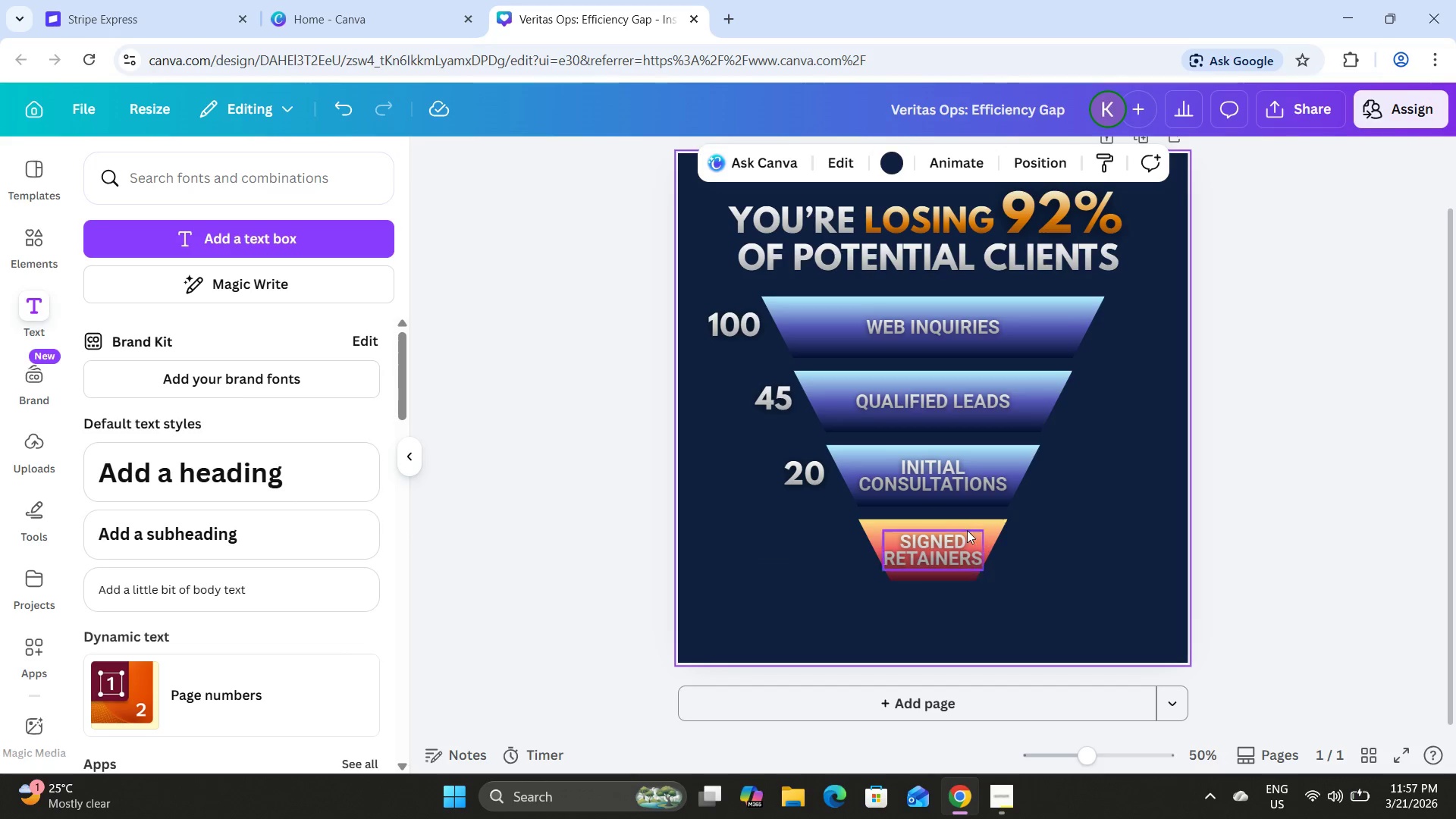 
mouse_move([934, 536])
 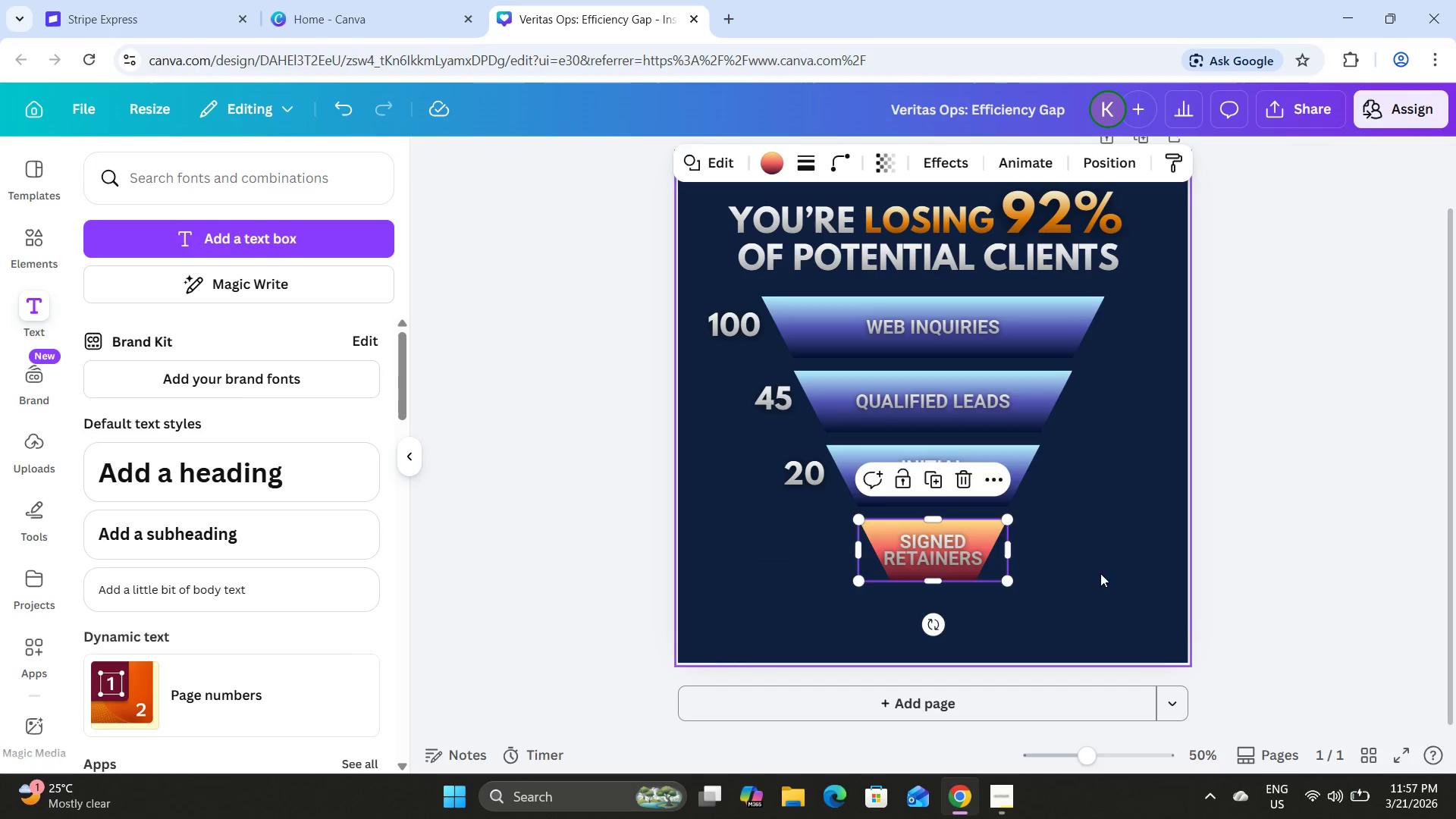 
left_click([1100, 573])
 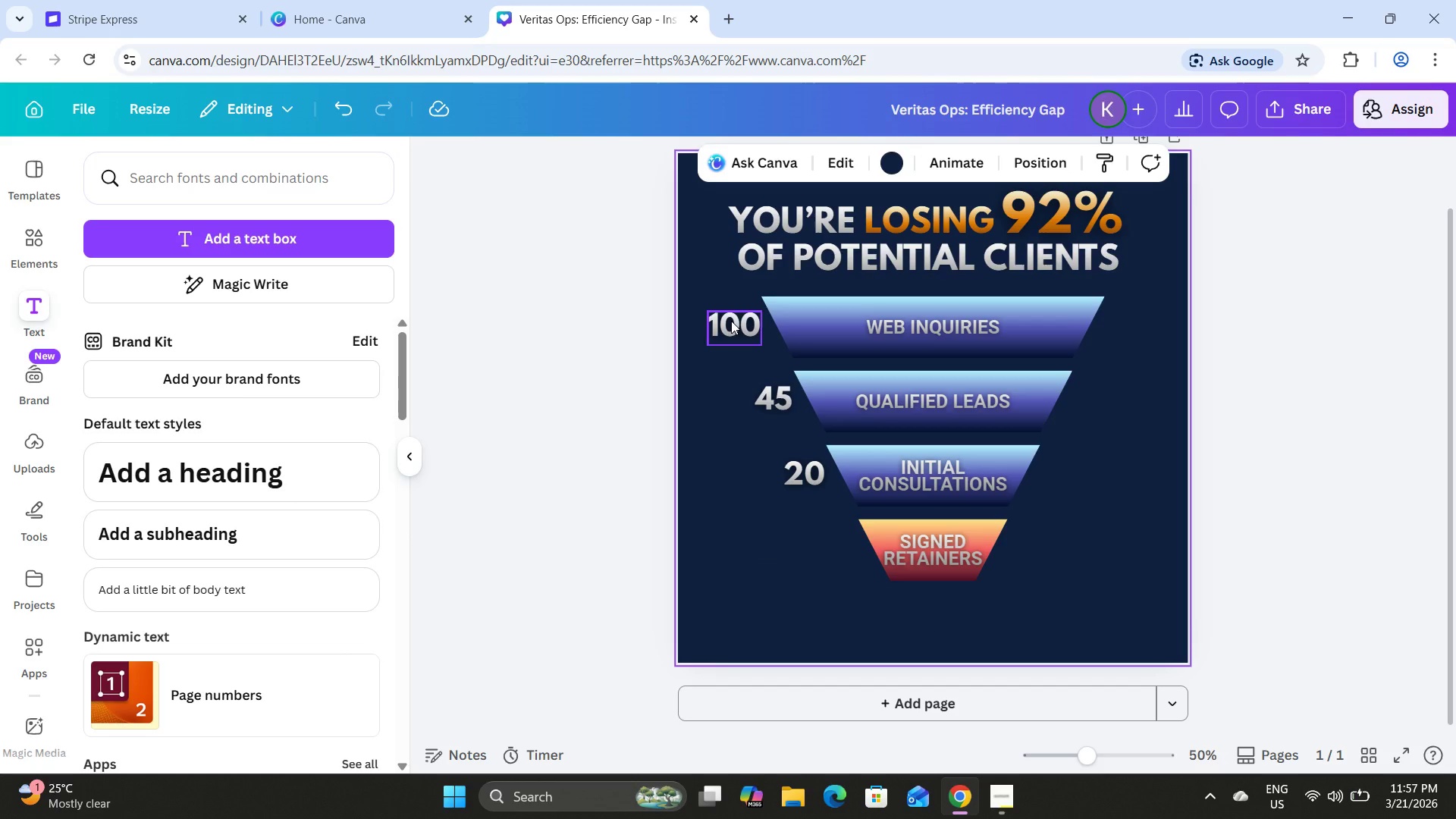 
wait(5.77)
 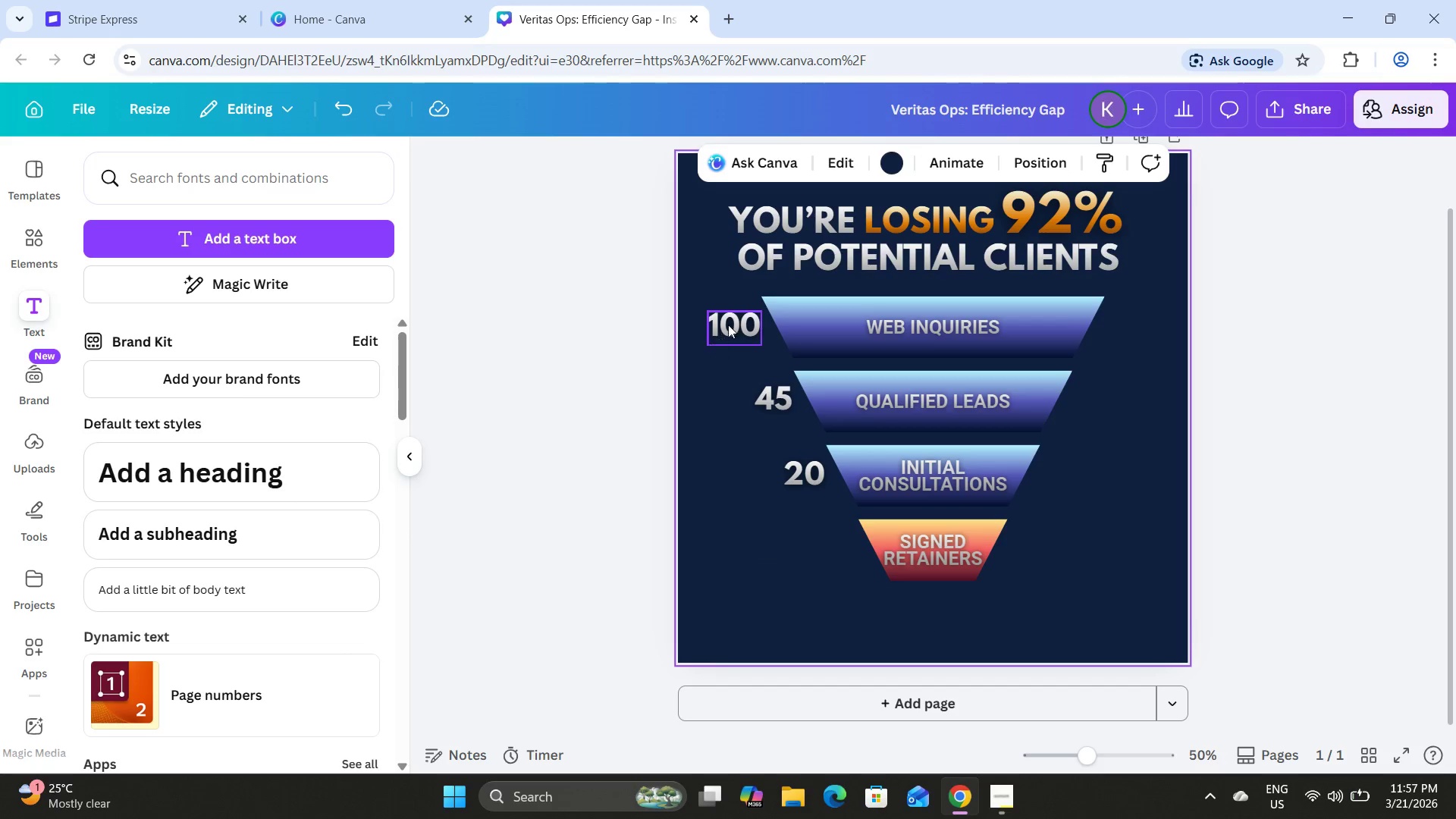 
left_click_drag(start_coordinate=[731, 321], to_coordinate=[720, 614])
 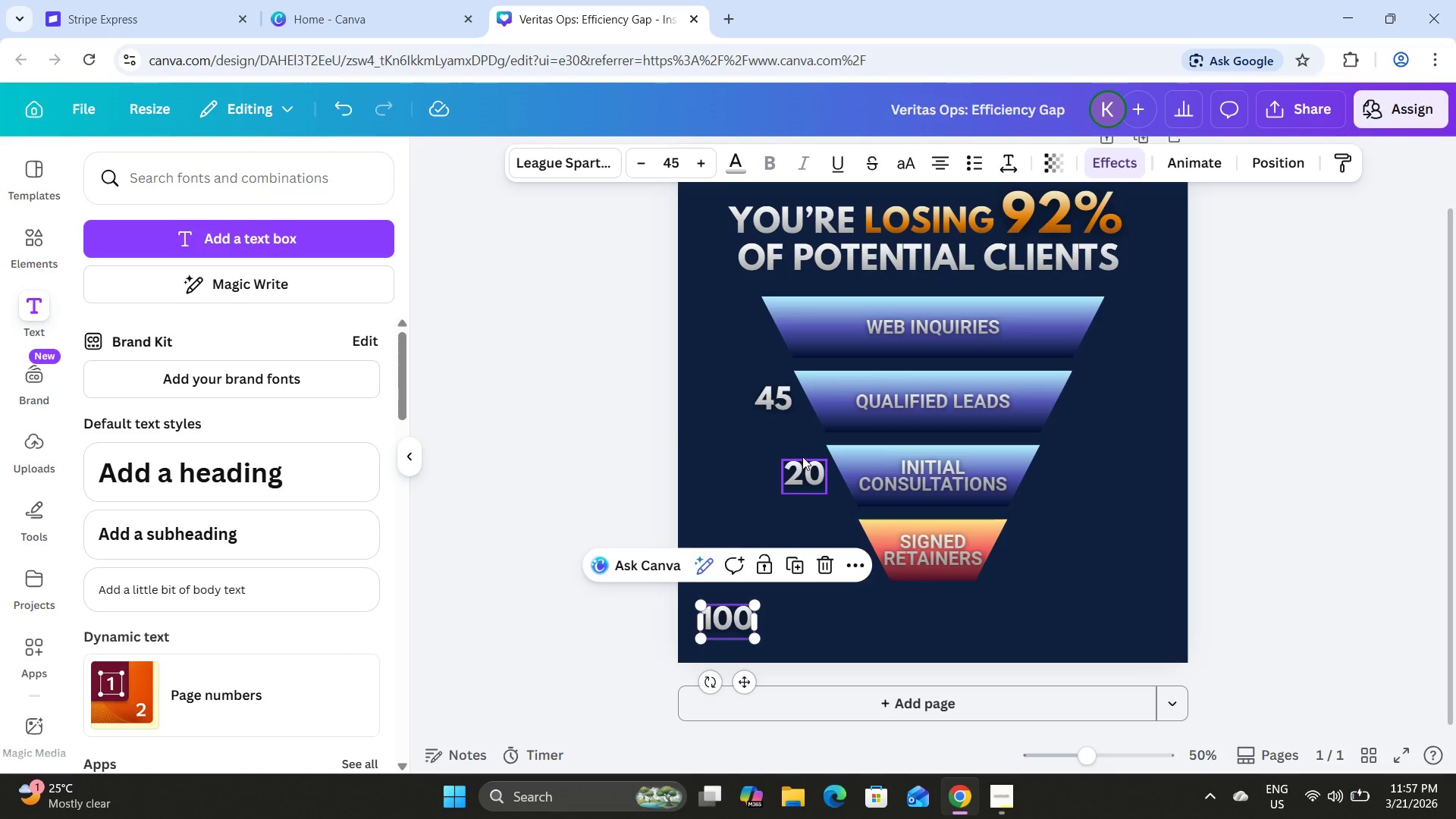 
left_click_drag(start_coordinate=[802, 457], to_coordinate=[791, 599])
 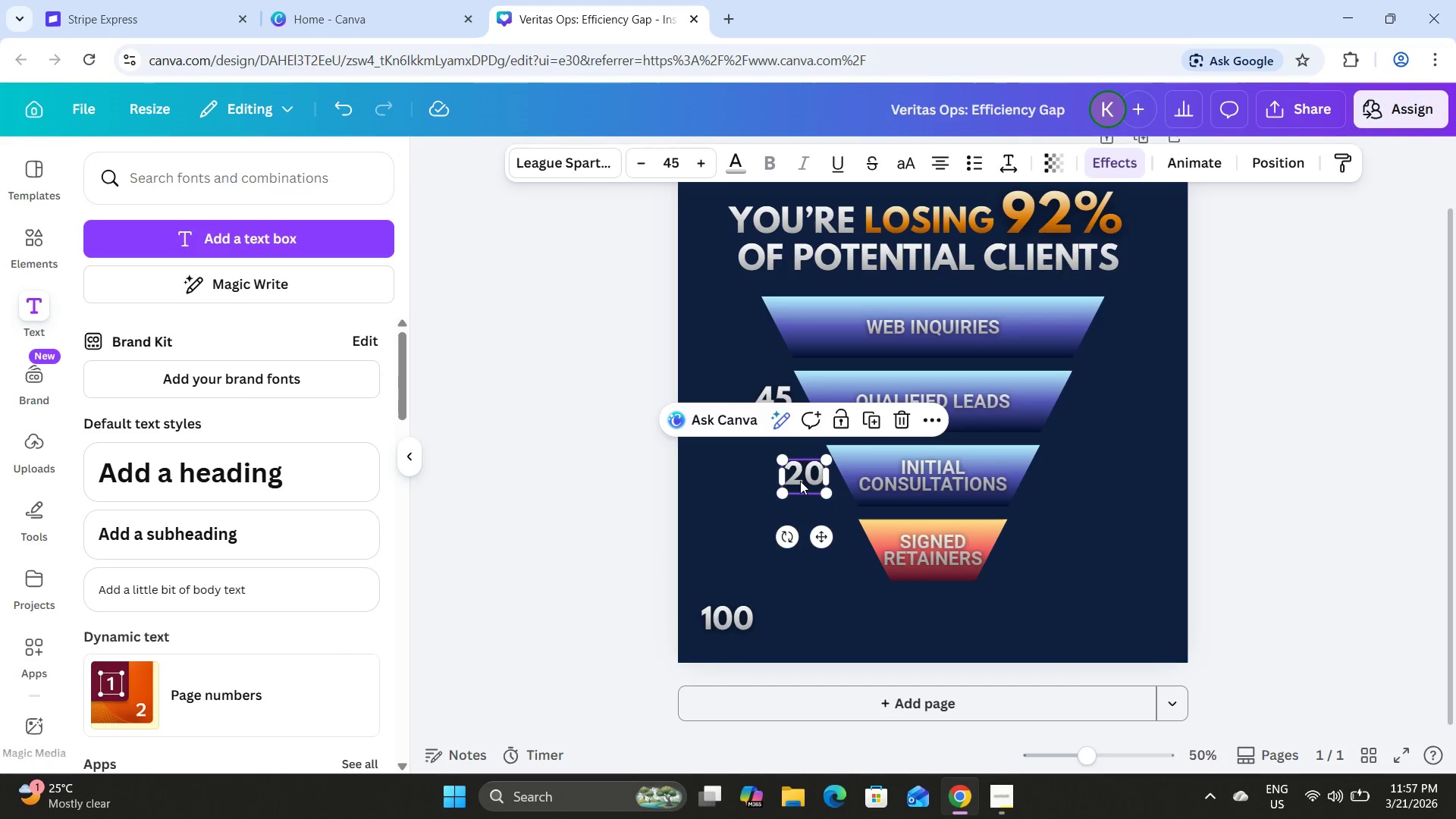 
left_click_drag(start_coordinate=[800, 481], to_coordinate=[701, 590])
 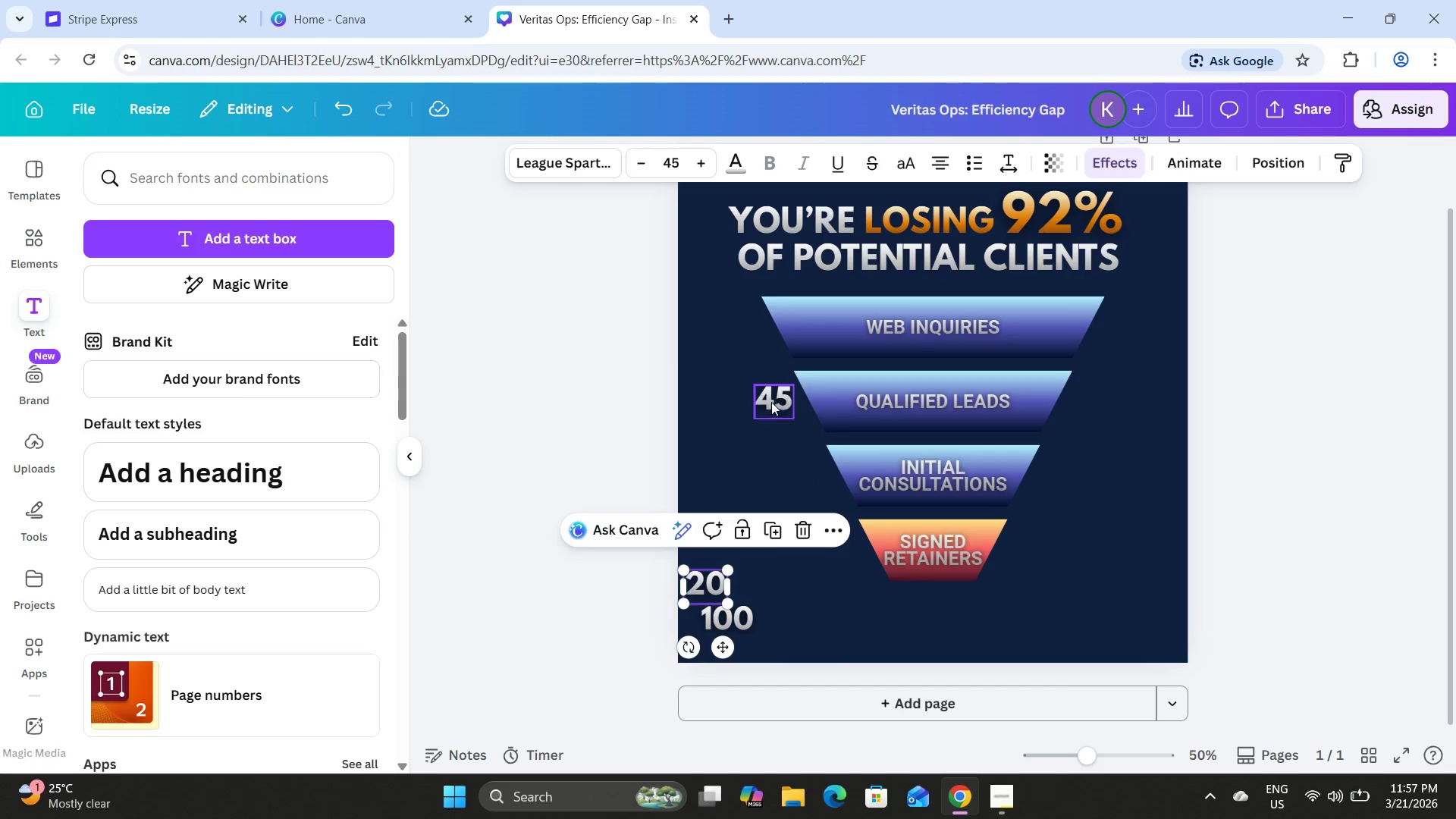 
left_click_drag(start_coordinate=[771, 402], to_coordinate=[764, 645])
 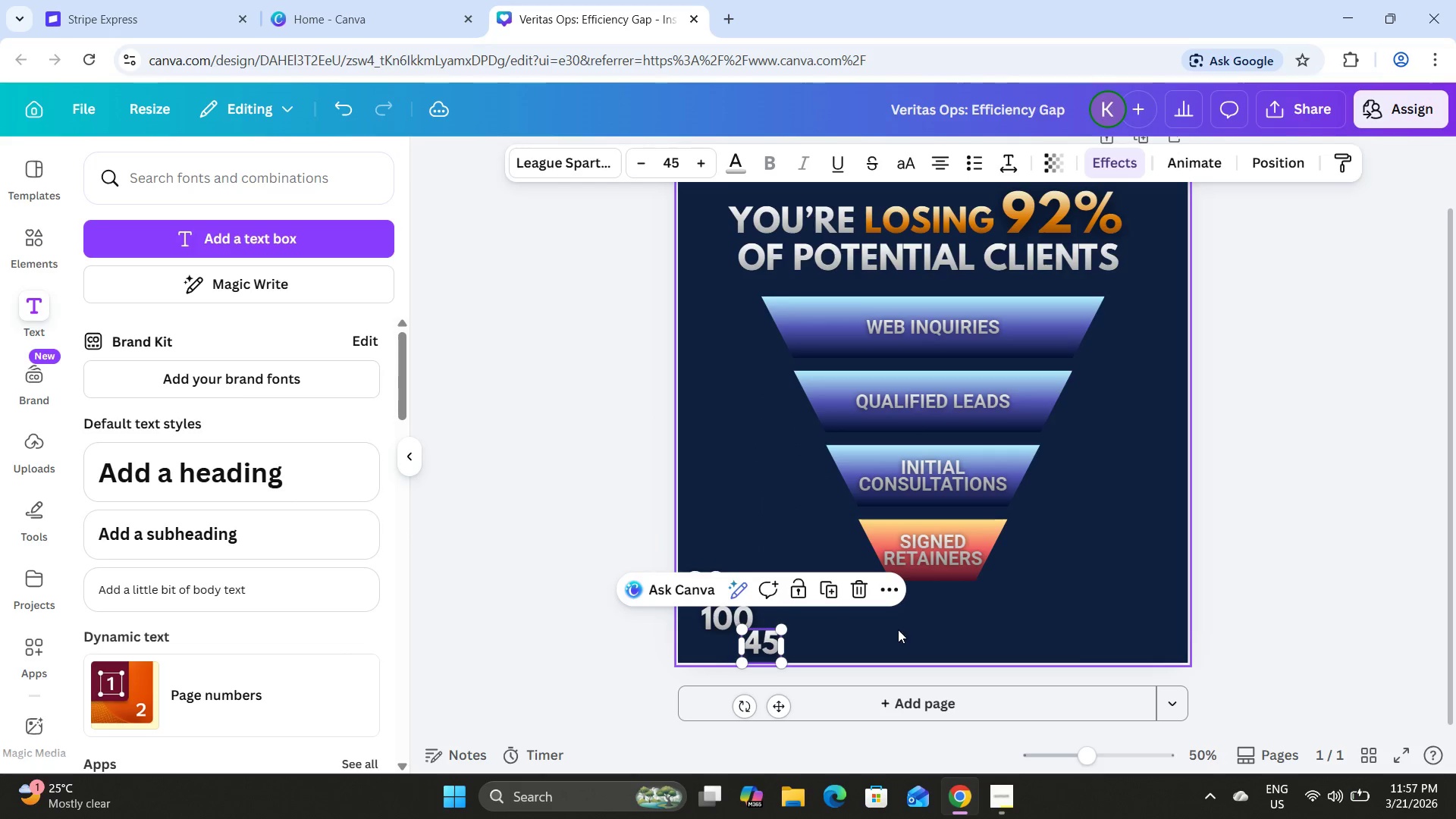 
left_click([898, 629])
 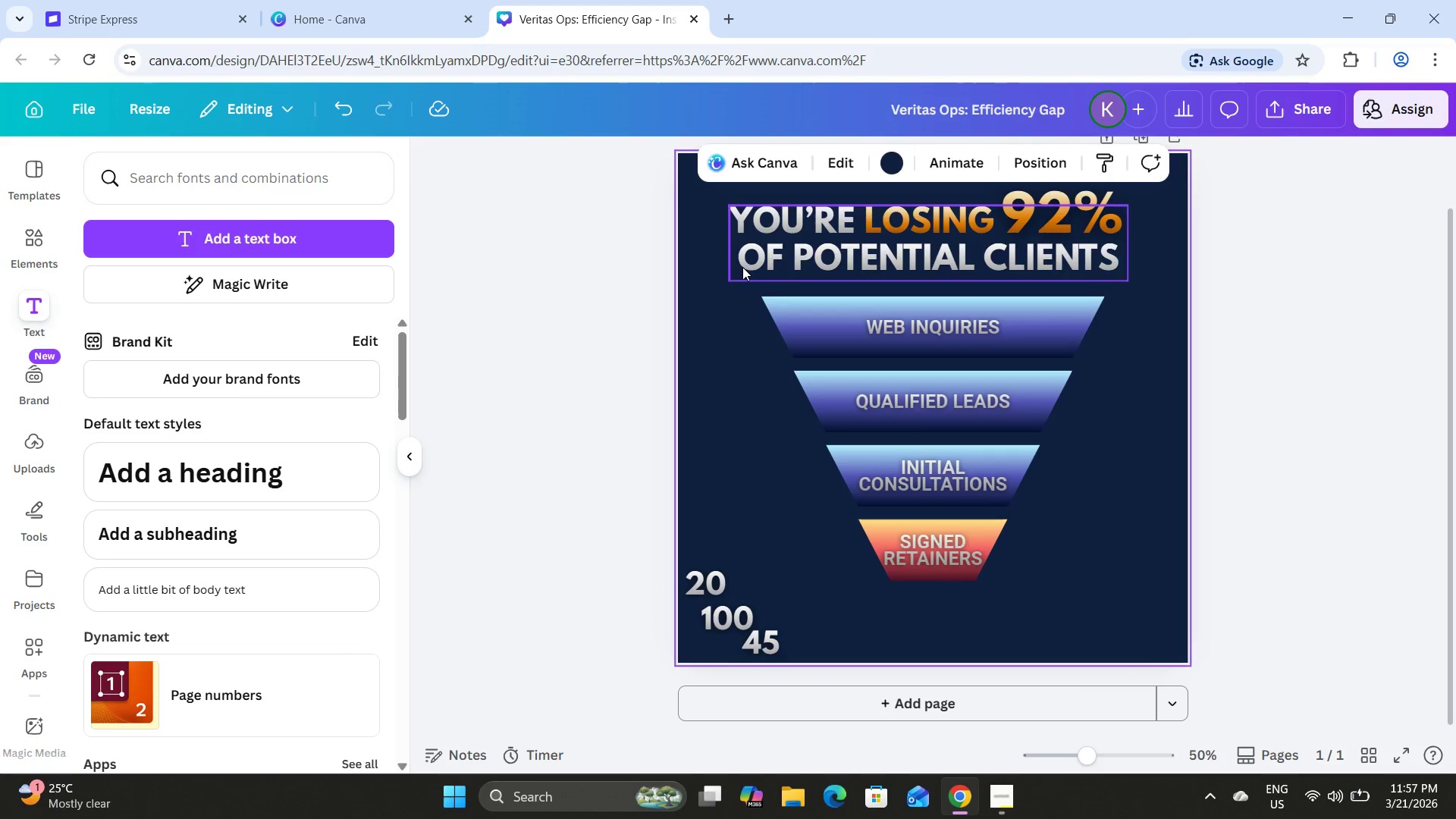 
left_click([758, 328])
 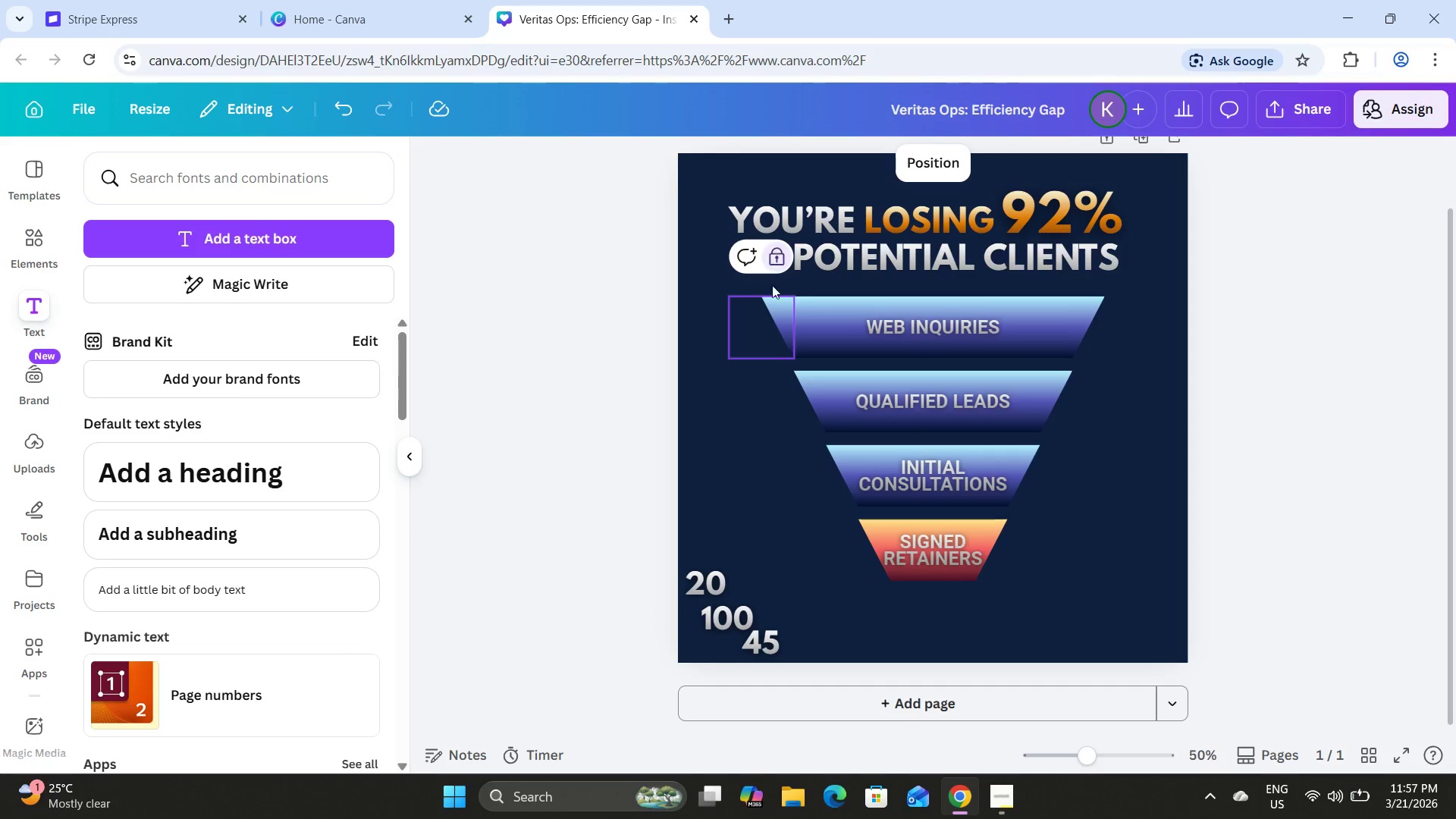 
left_click([767, 358])
 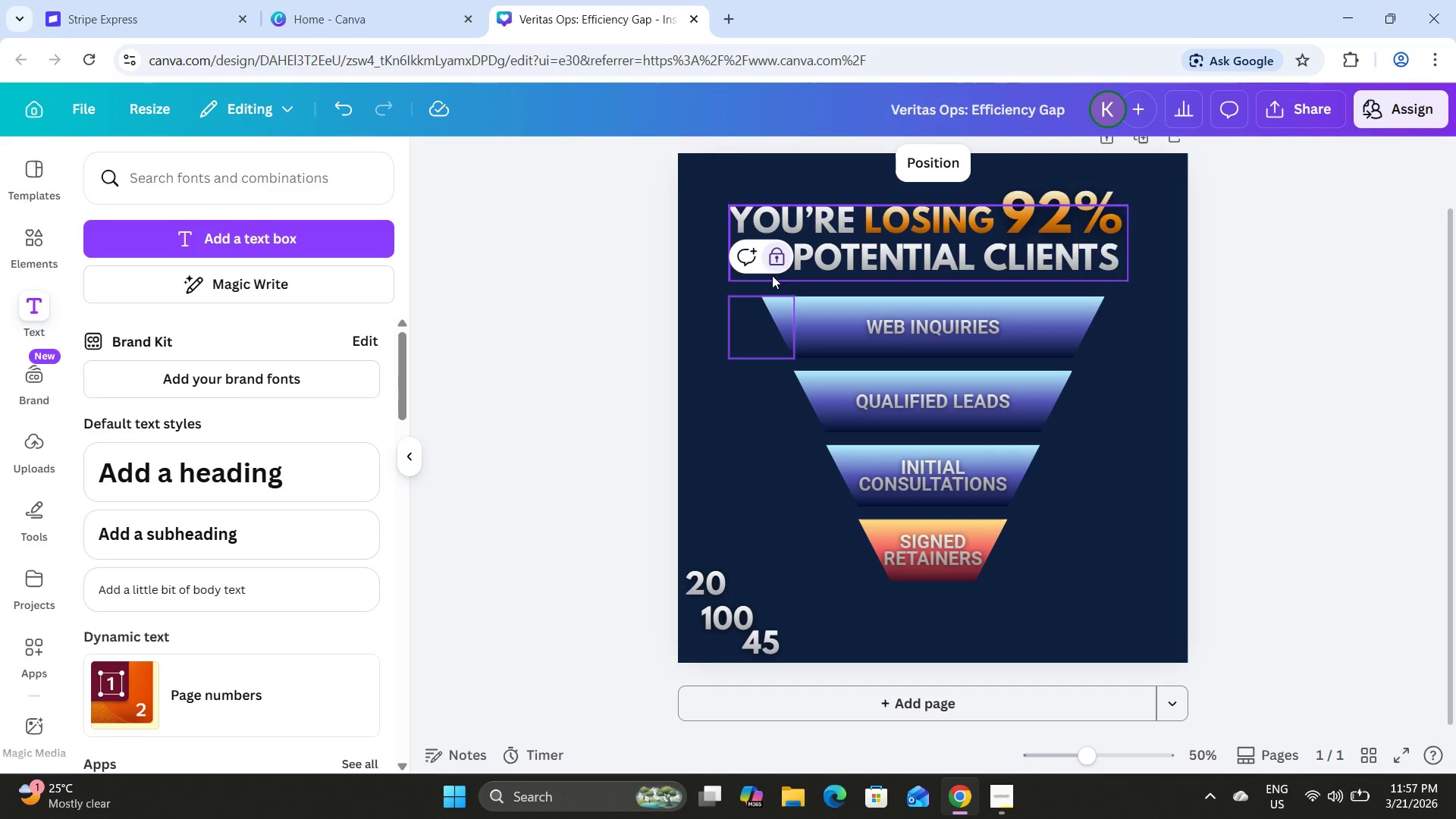 
left_click([772, 253])
 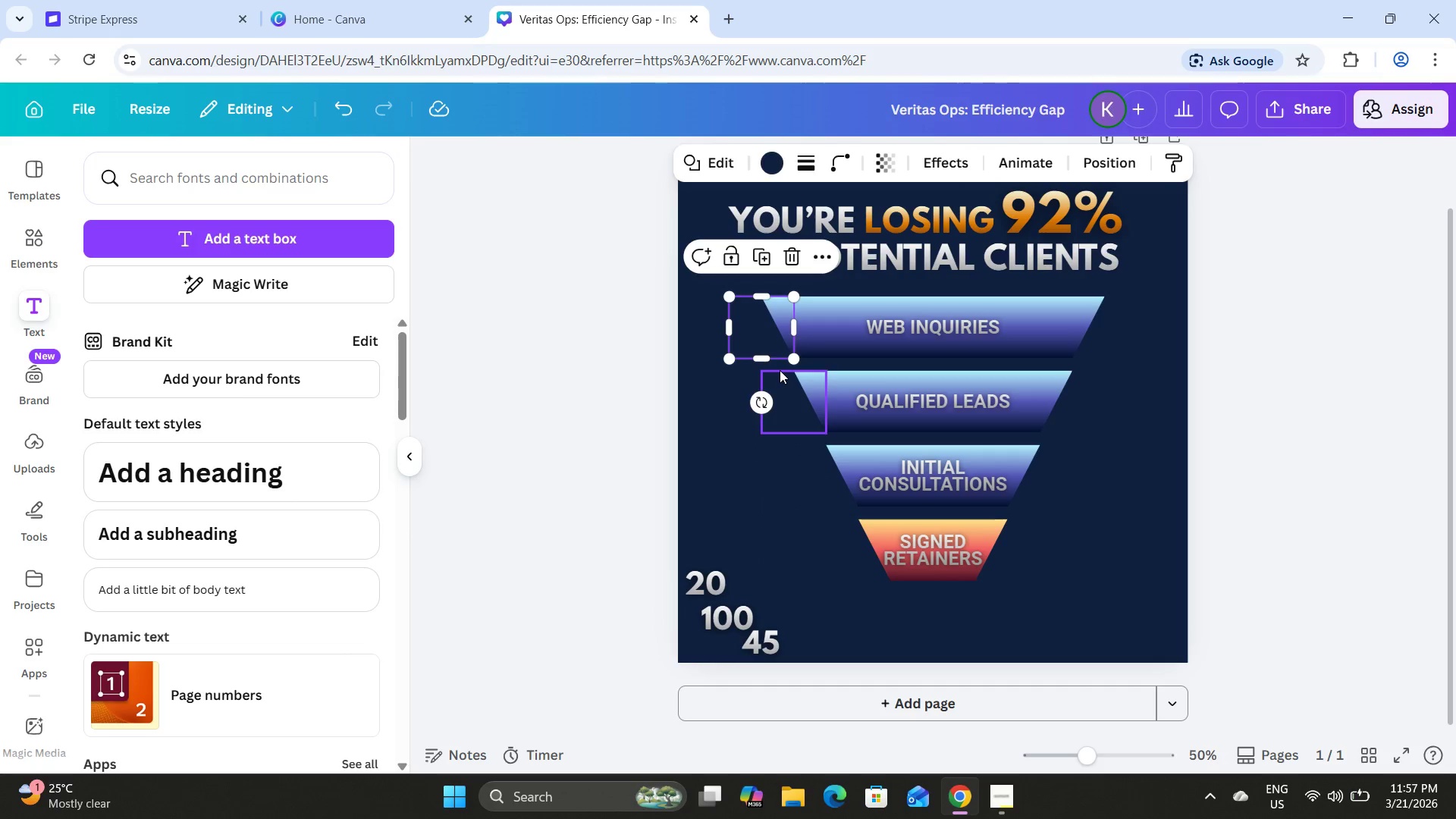 
left_click([789, 390])
 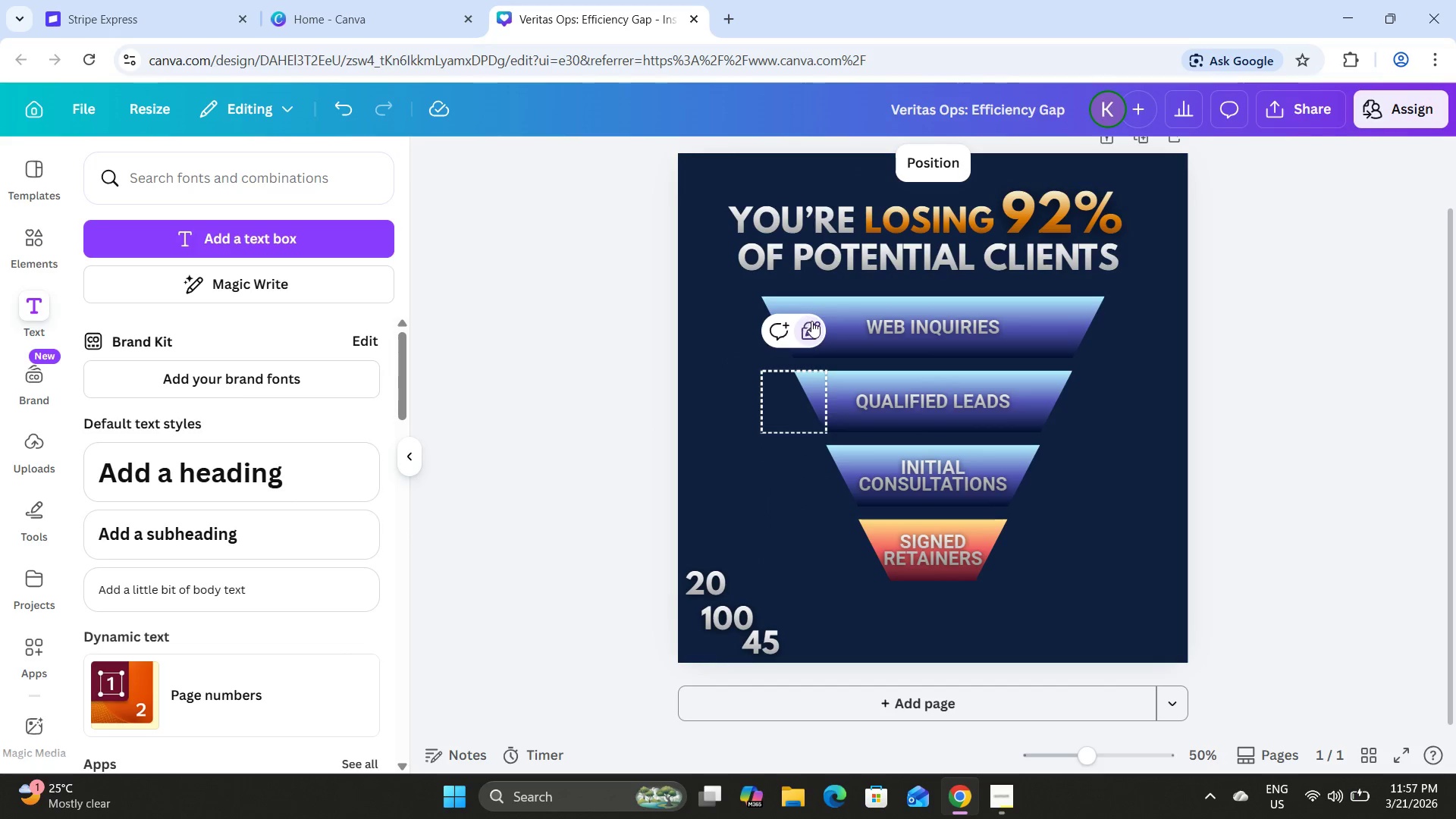 
left_click([811, 331])
 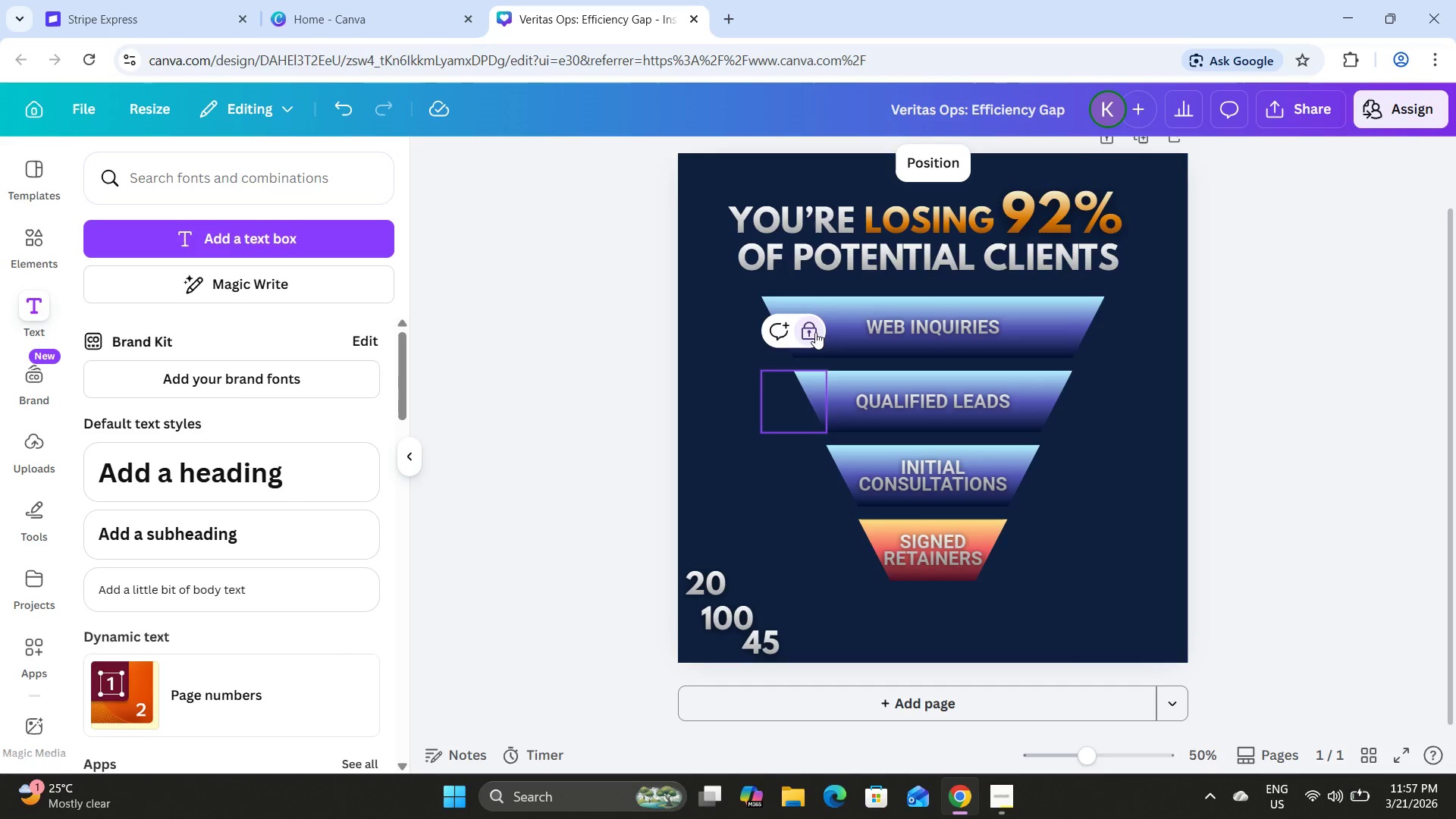 
left_click([807, 318])
 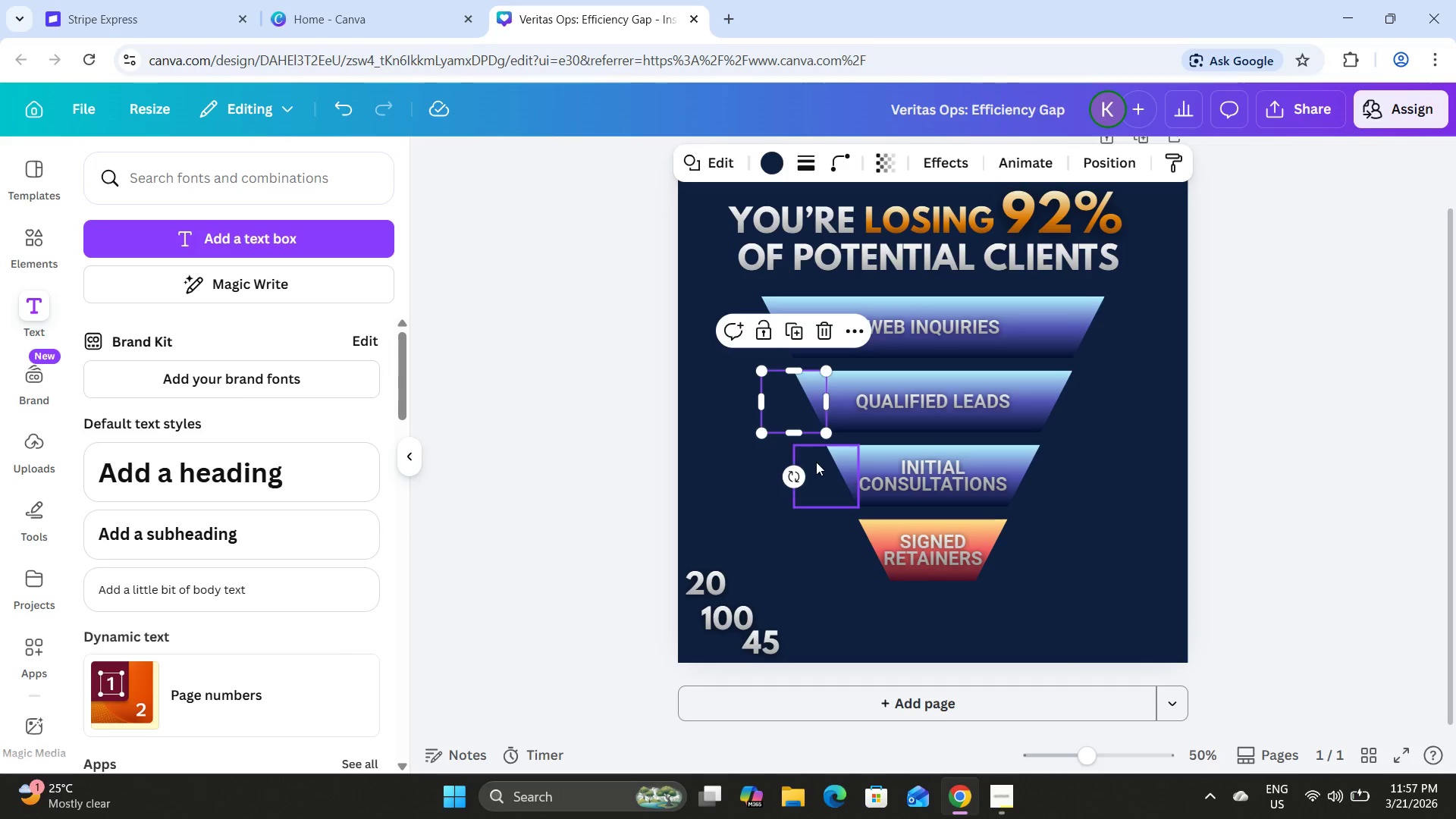 
left_click([816, 469])
 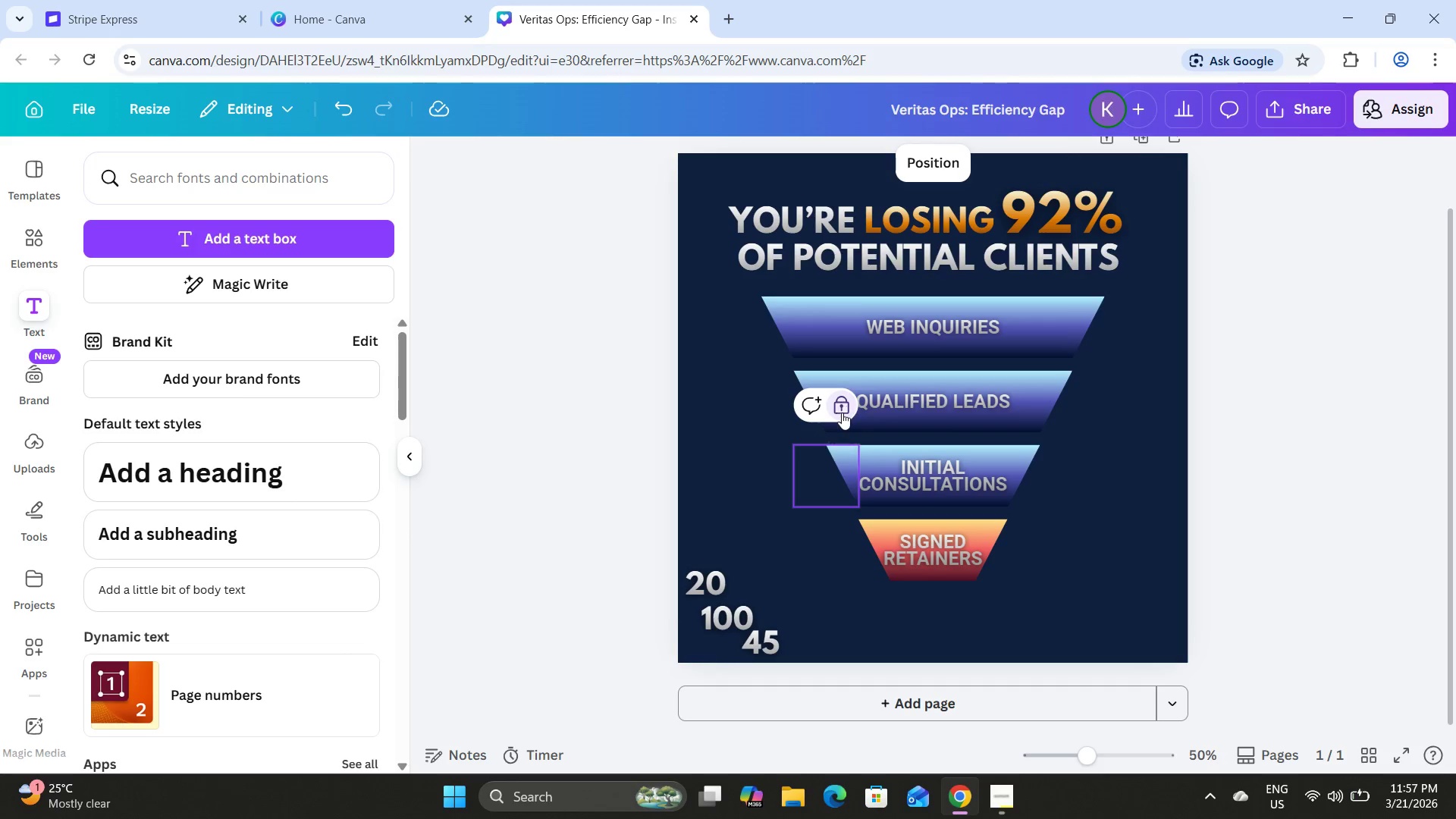 
double_click([841, 405])
 